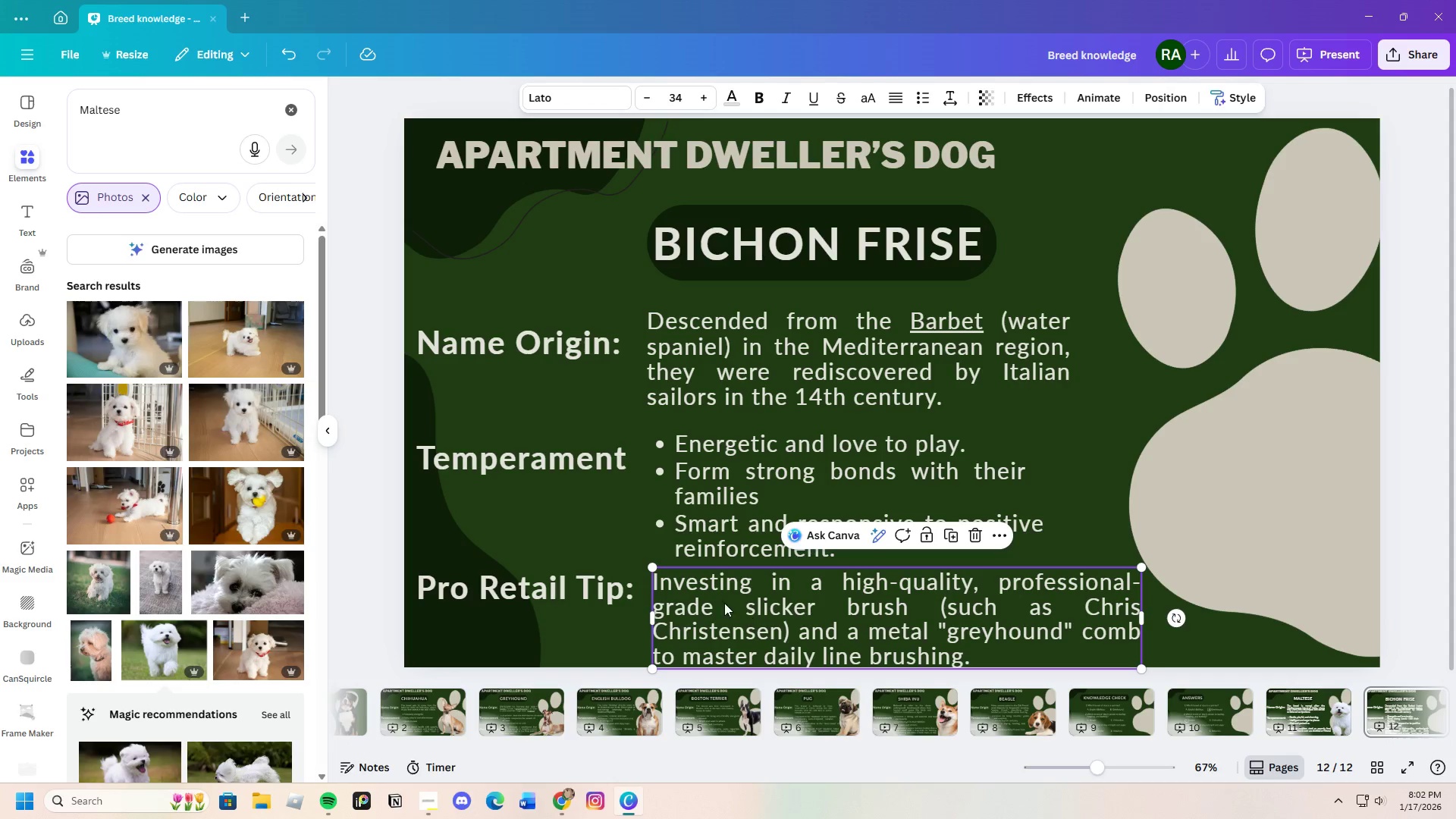 
left_click_drag(start_coordinate=[751, 614], to_coordinate=[752, 608])
 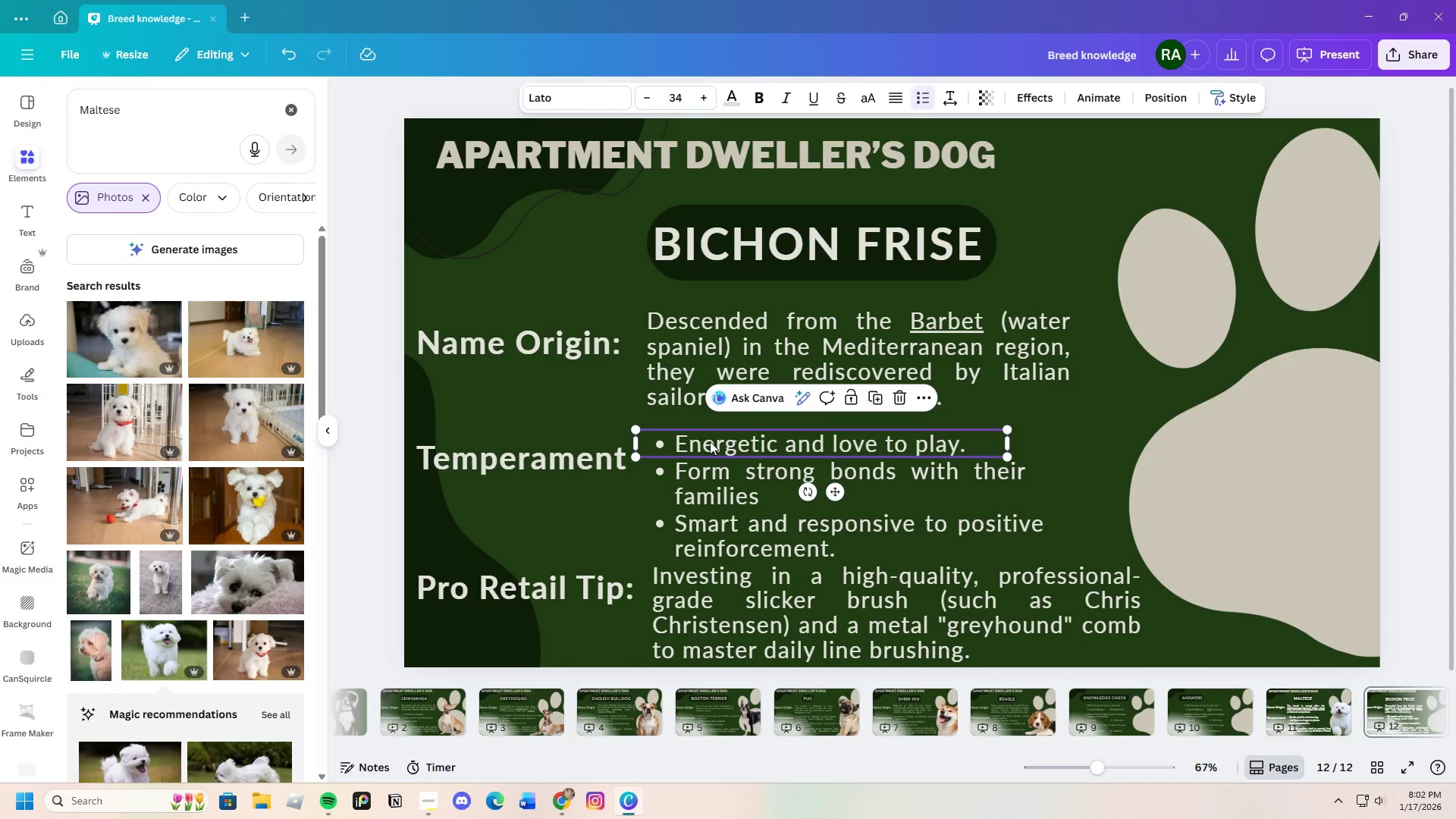 
left_click_drag(start_coordinate=[710, 441], to_coordinate=[711, 435])
 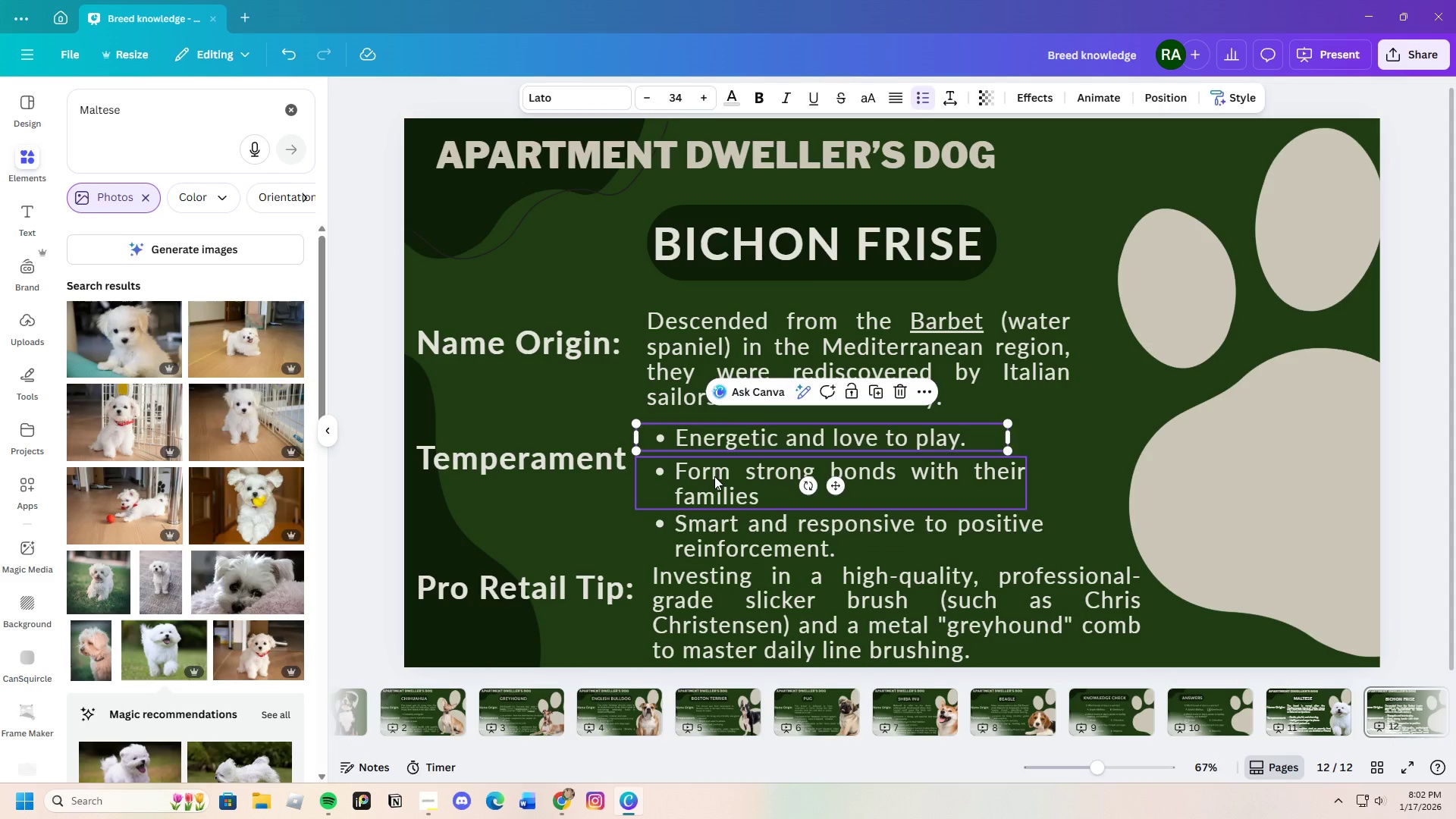 
left_click([714, 476])
 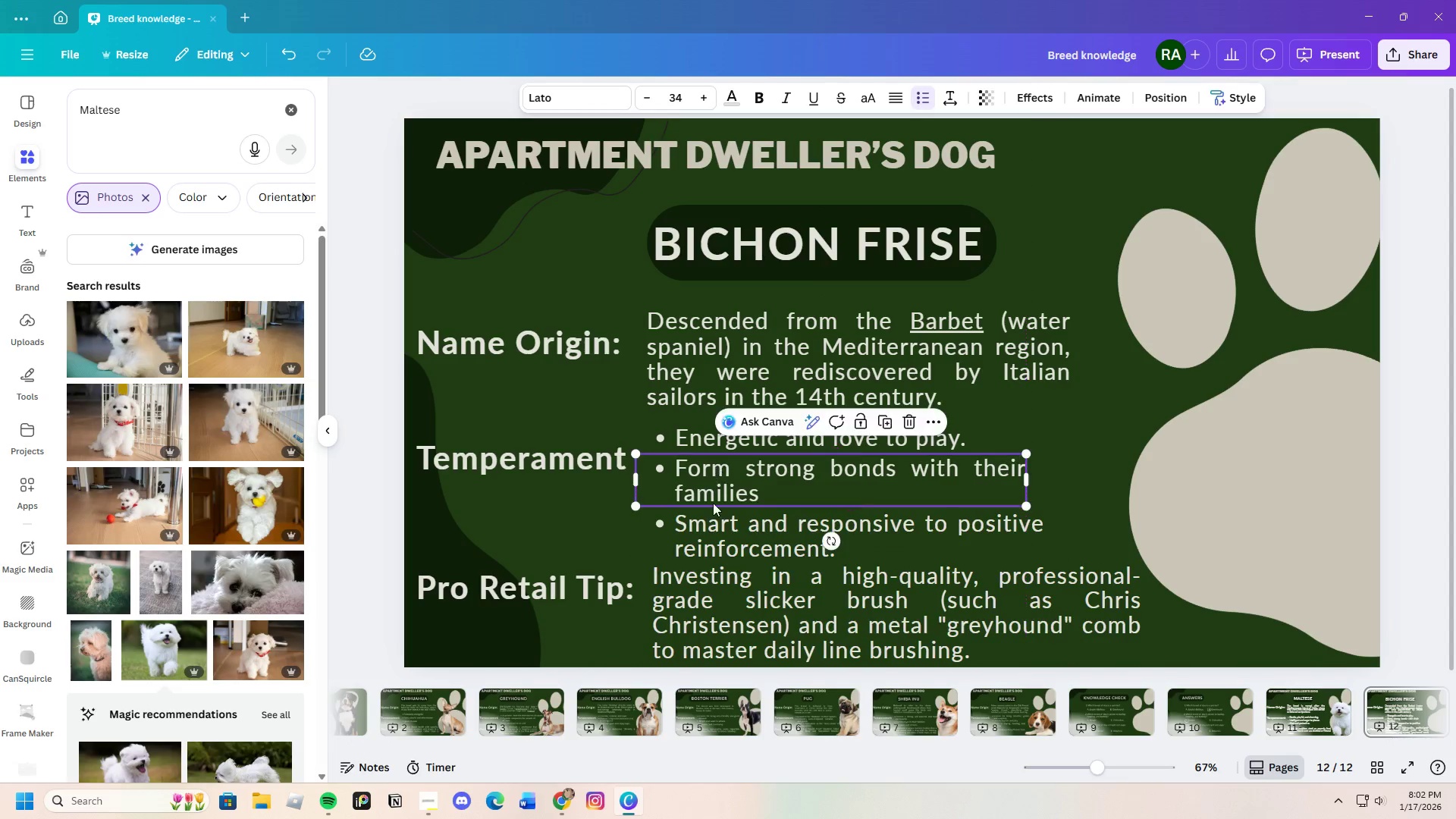 
left_click([714, 520])
 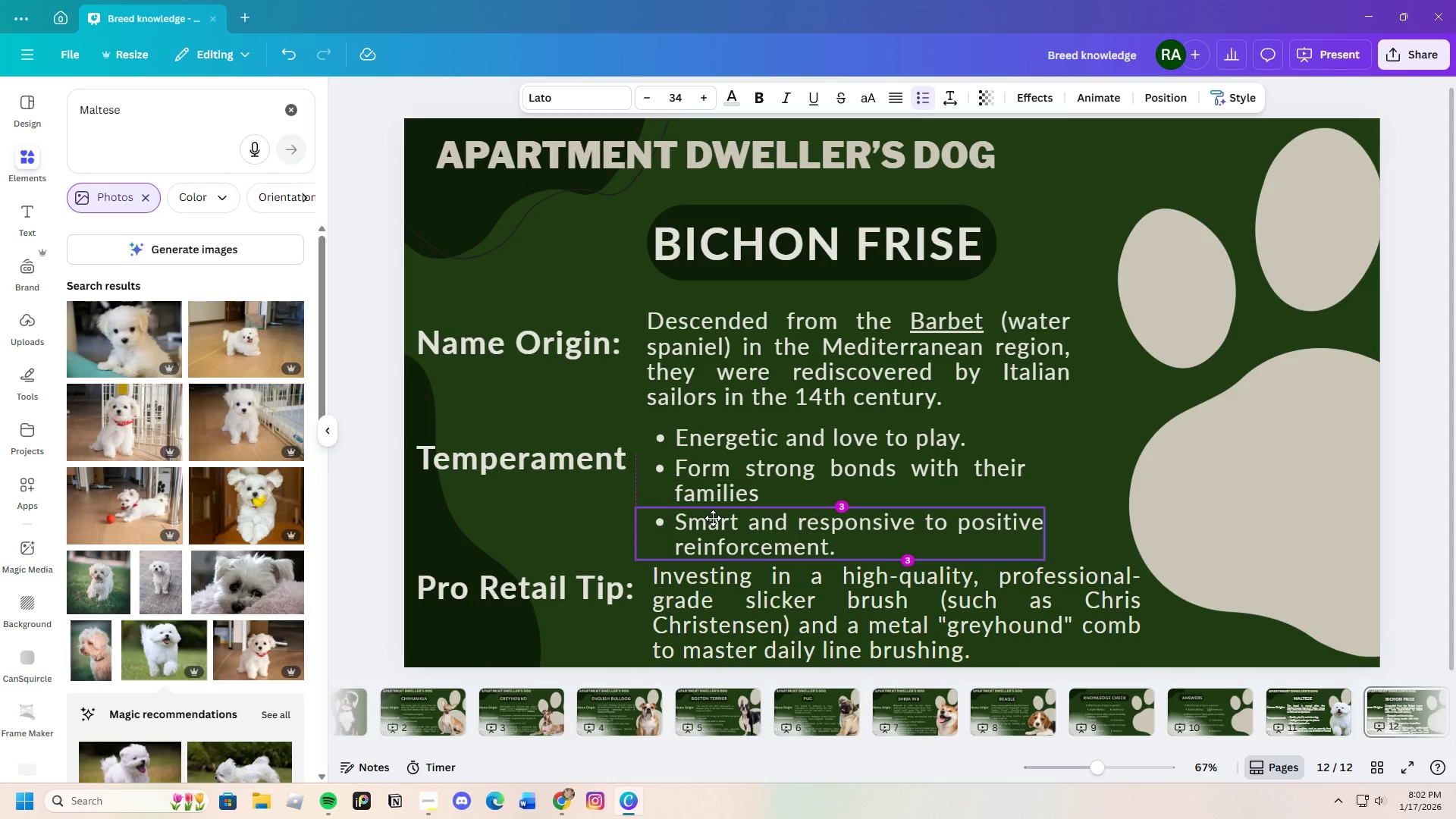 
left_click([592, 541])
 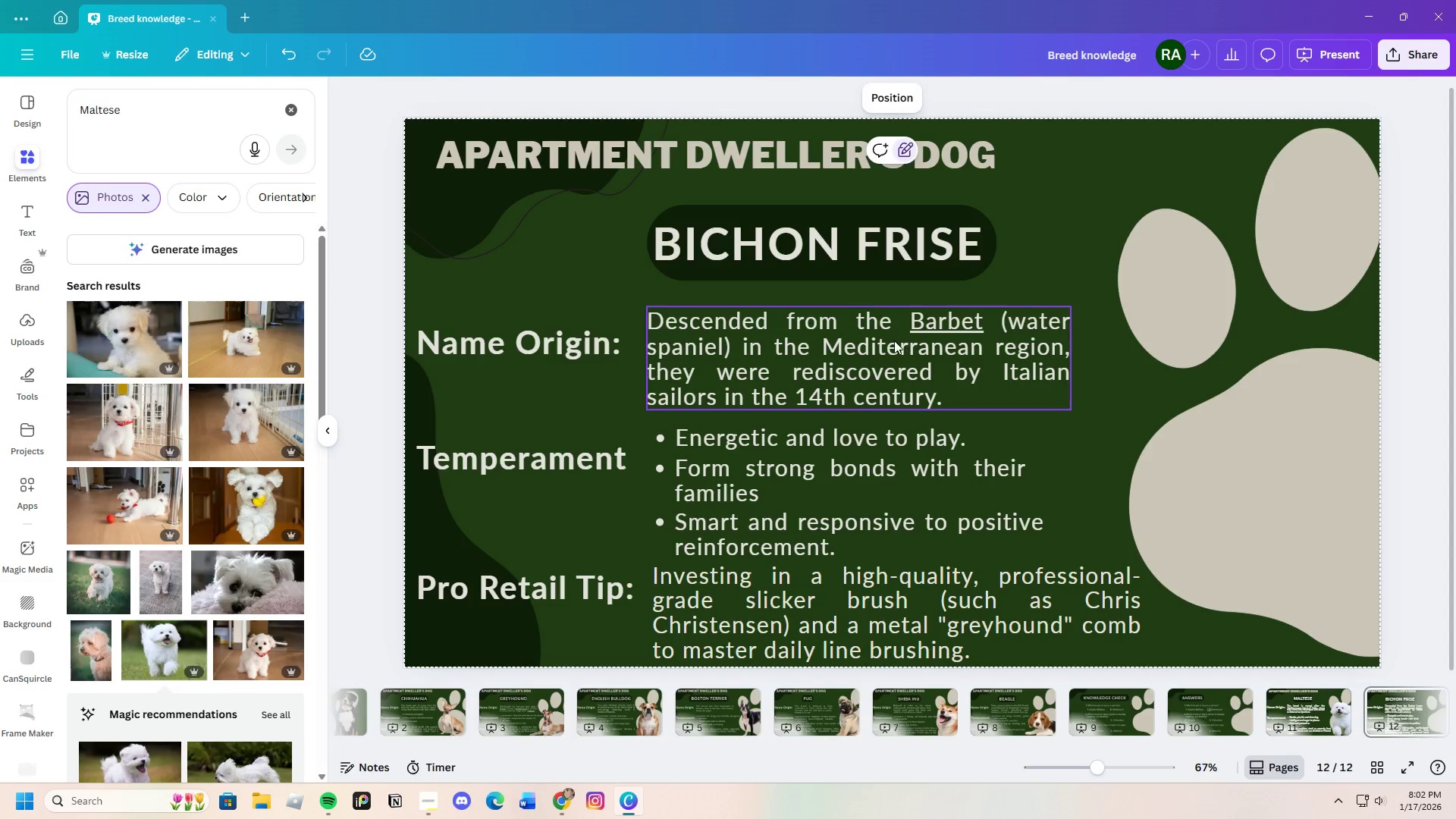 
left_click([895, 281])
 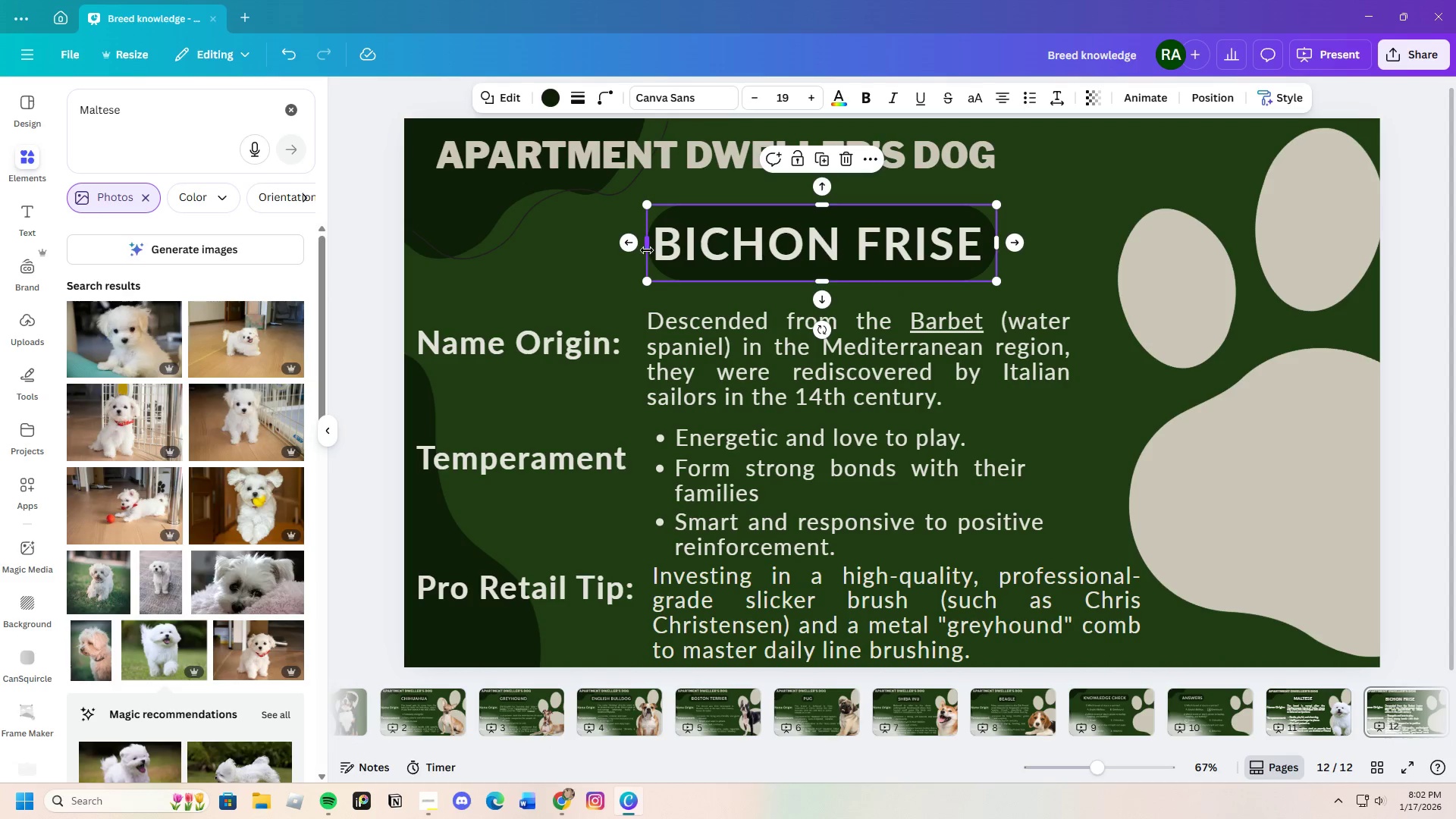 
left_click_drag(start_coordinate=[648, 243], to_coordinate=[642, 243])
 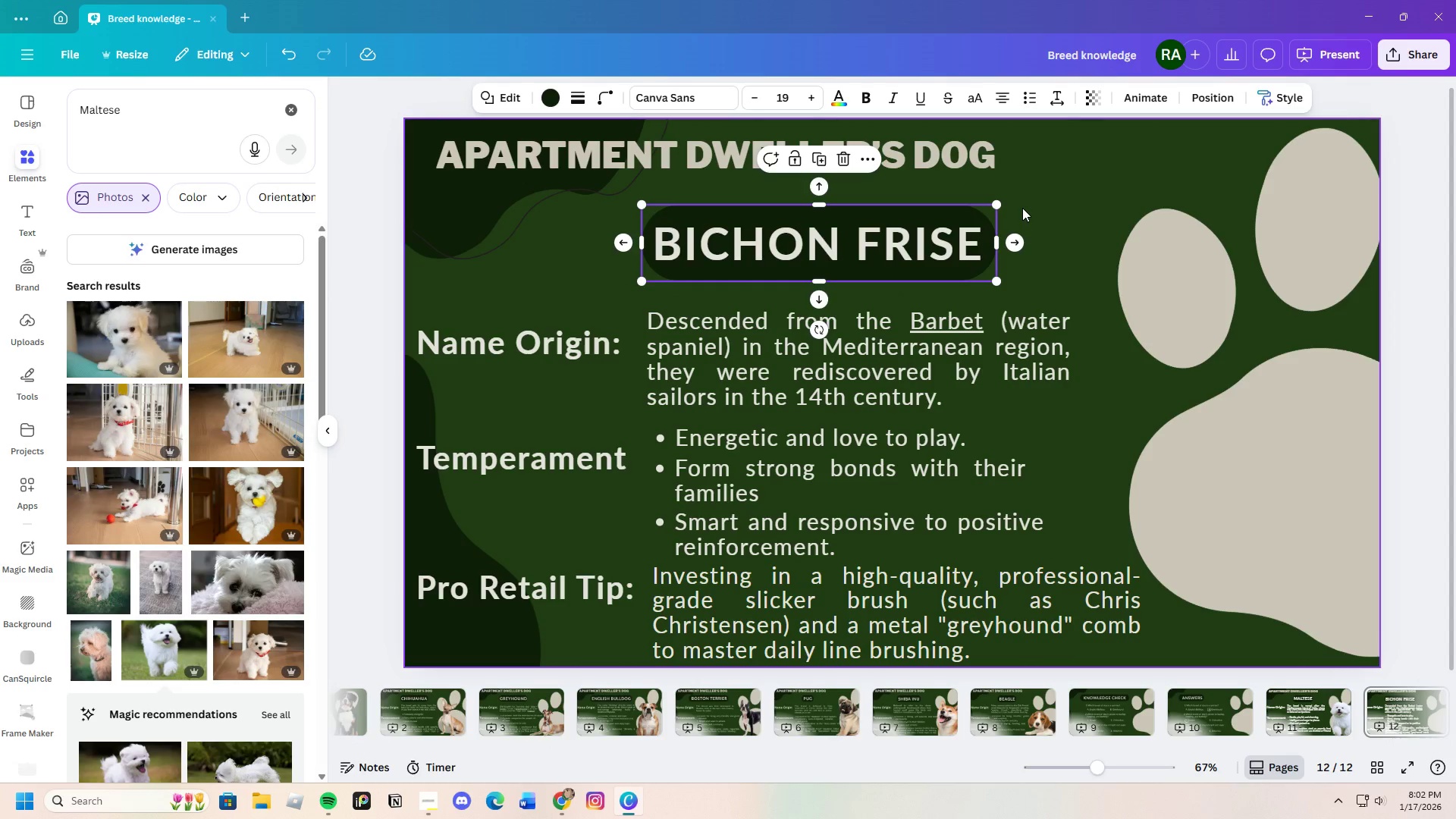 
left_click([1022, 205])
 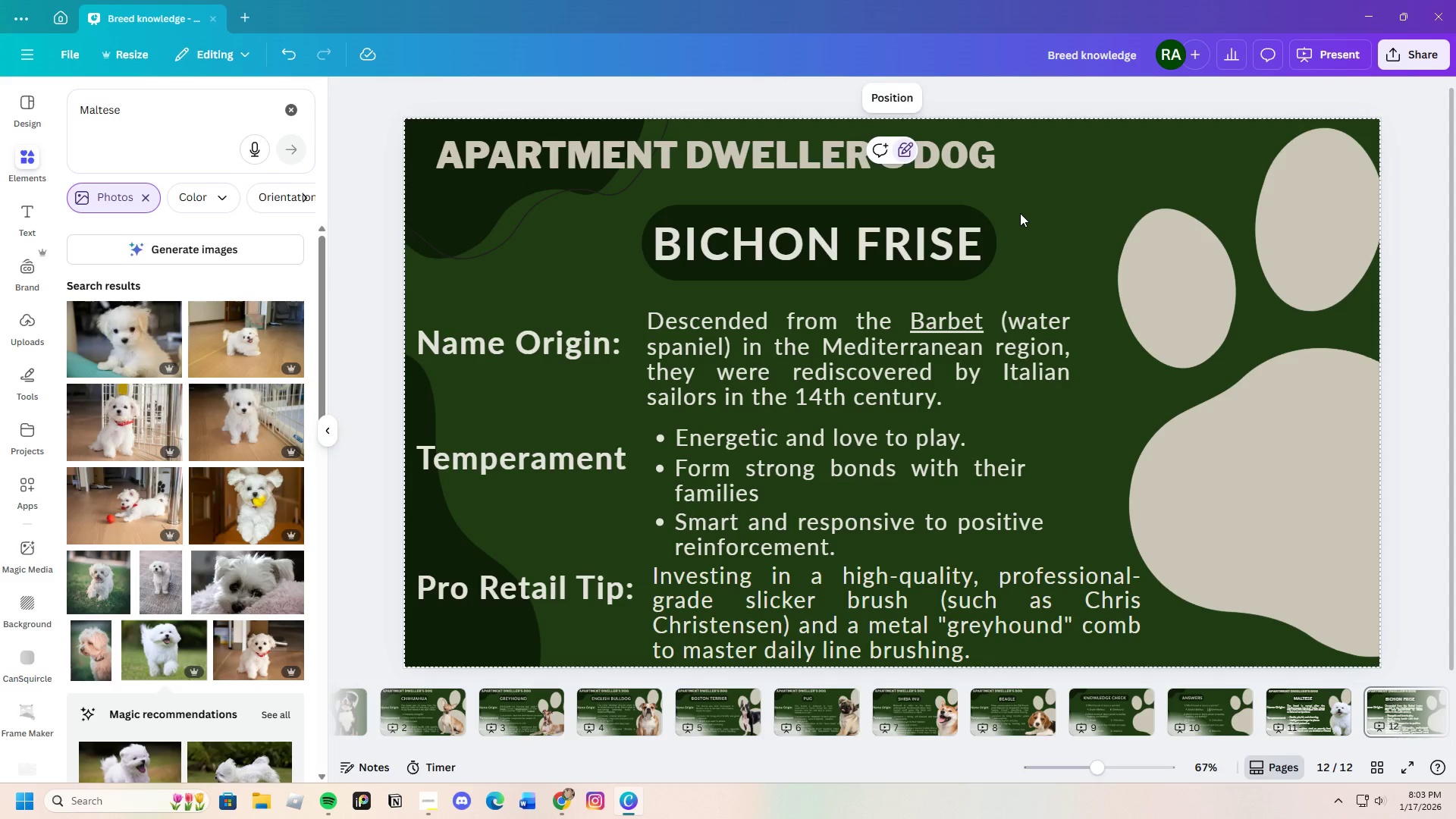 
wait(16.83)
 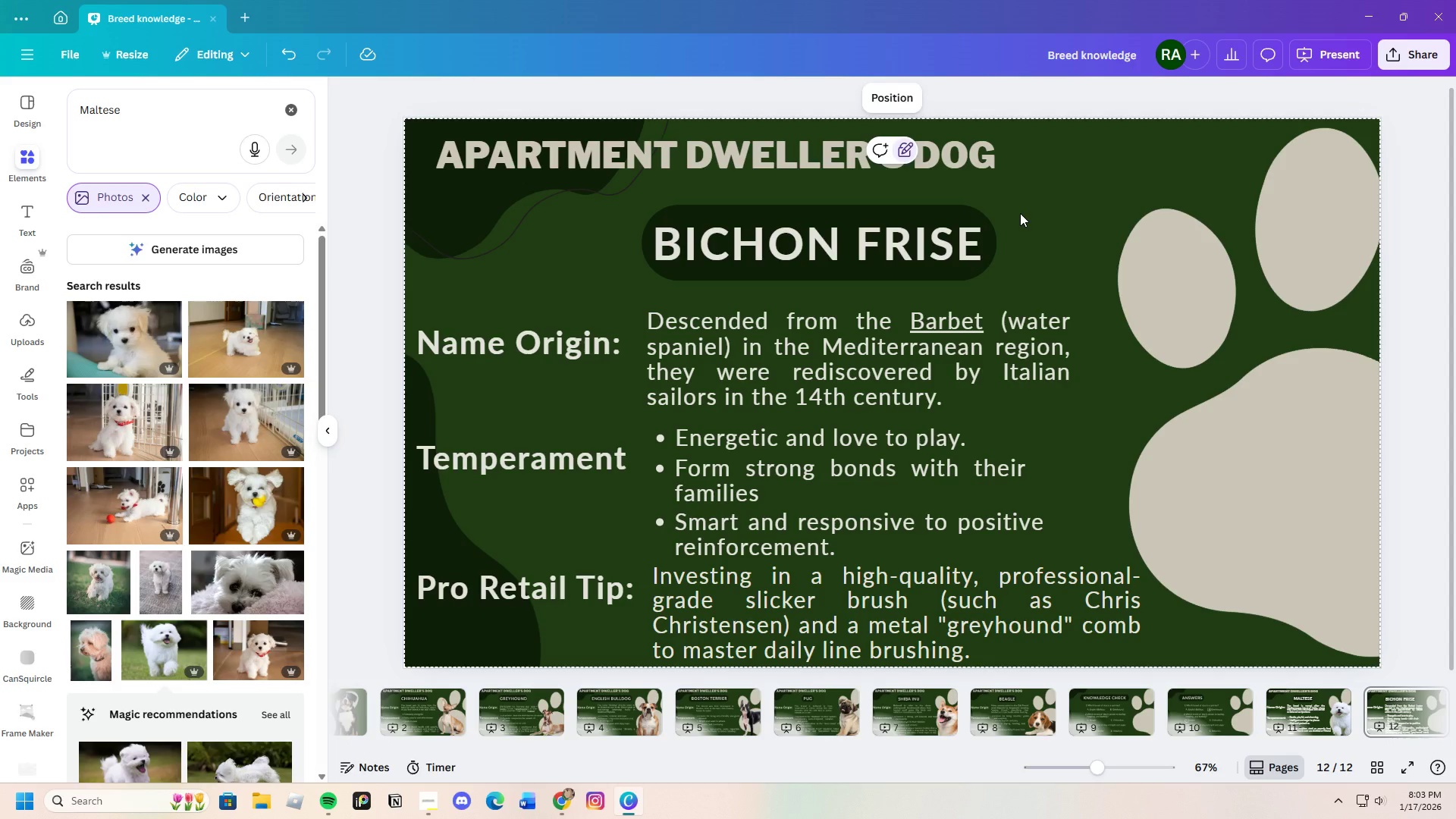 
left_click_drag(start_coordinate=[142, 113], to_coordinate=[1, 107])
 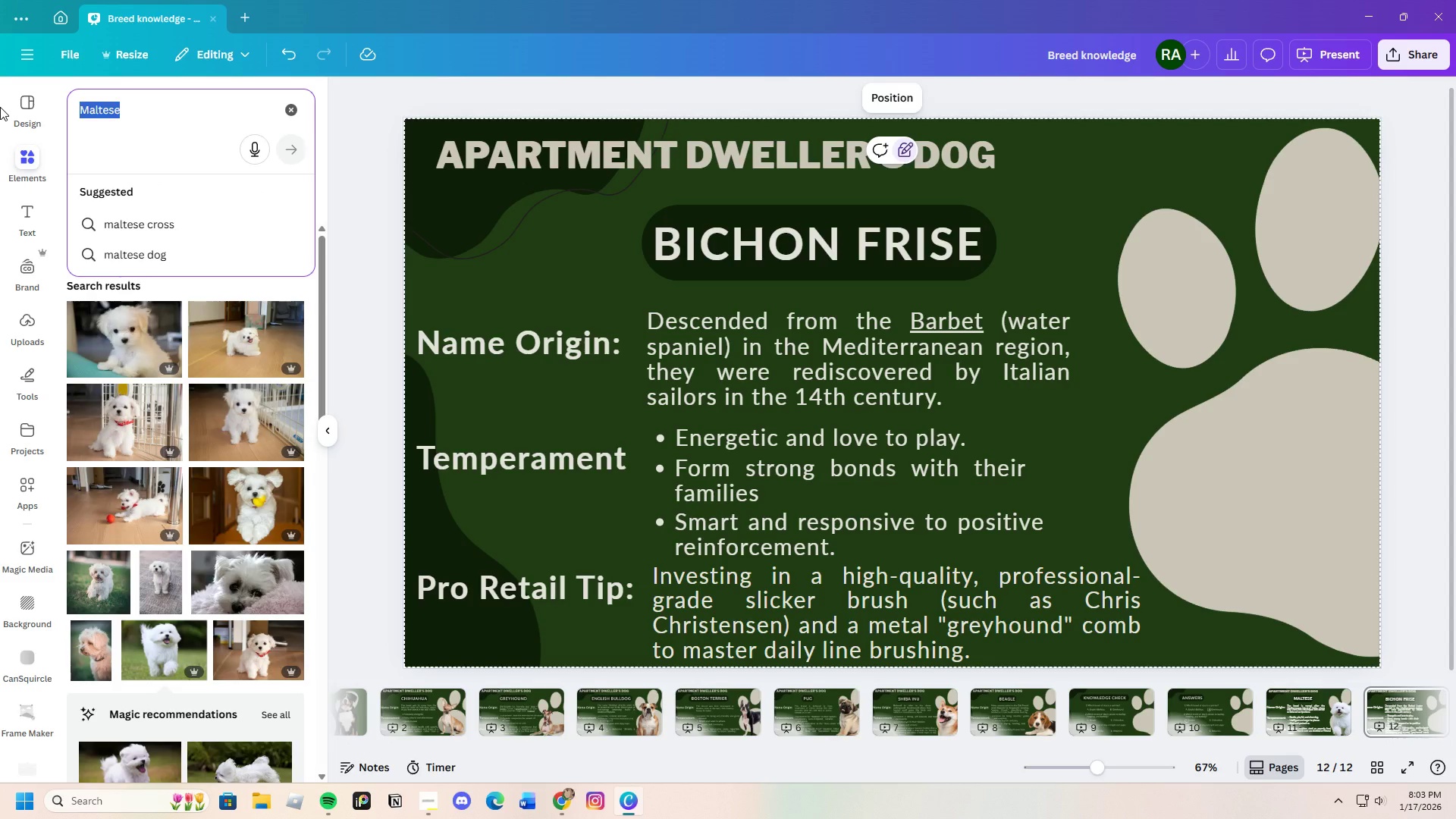 
key(Backspace)
type(bichon frise)
 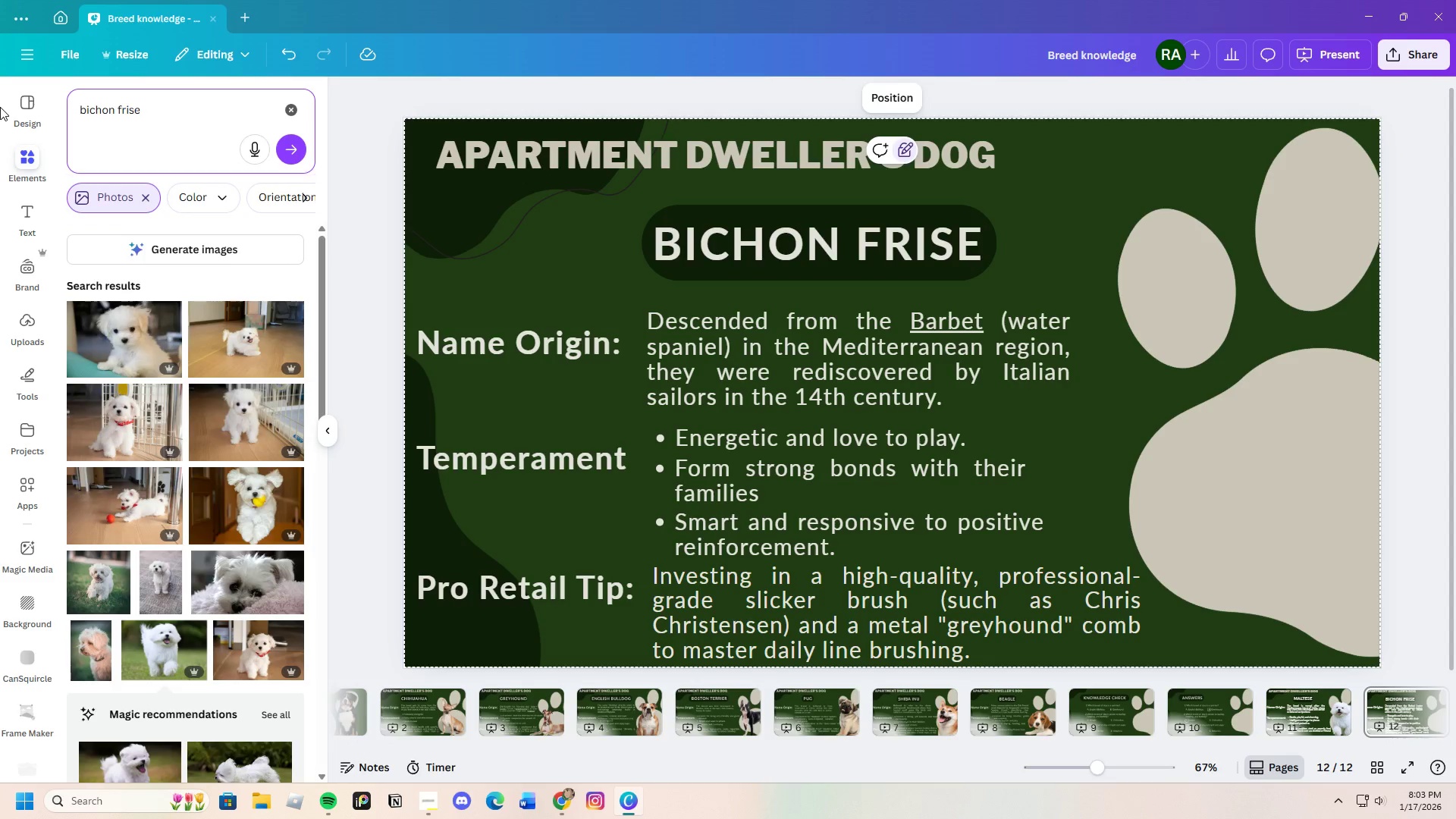 
key(Enter)
 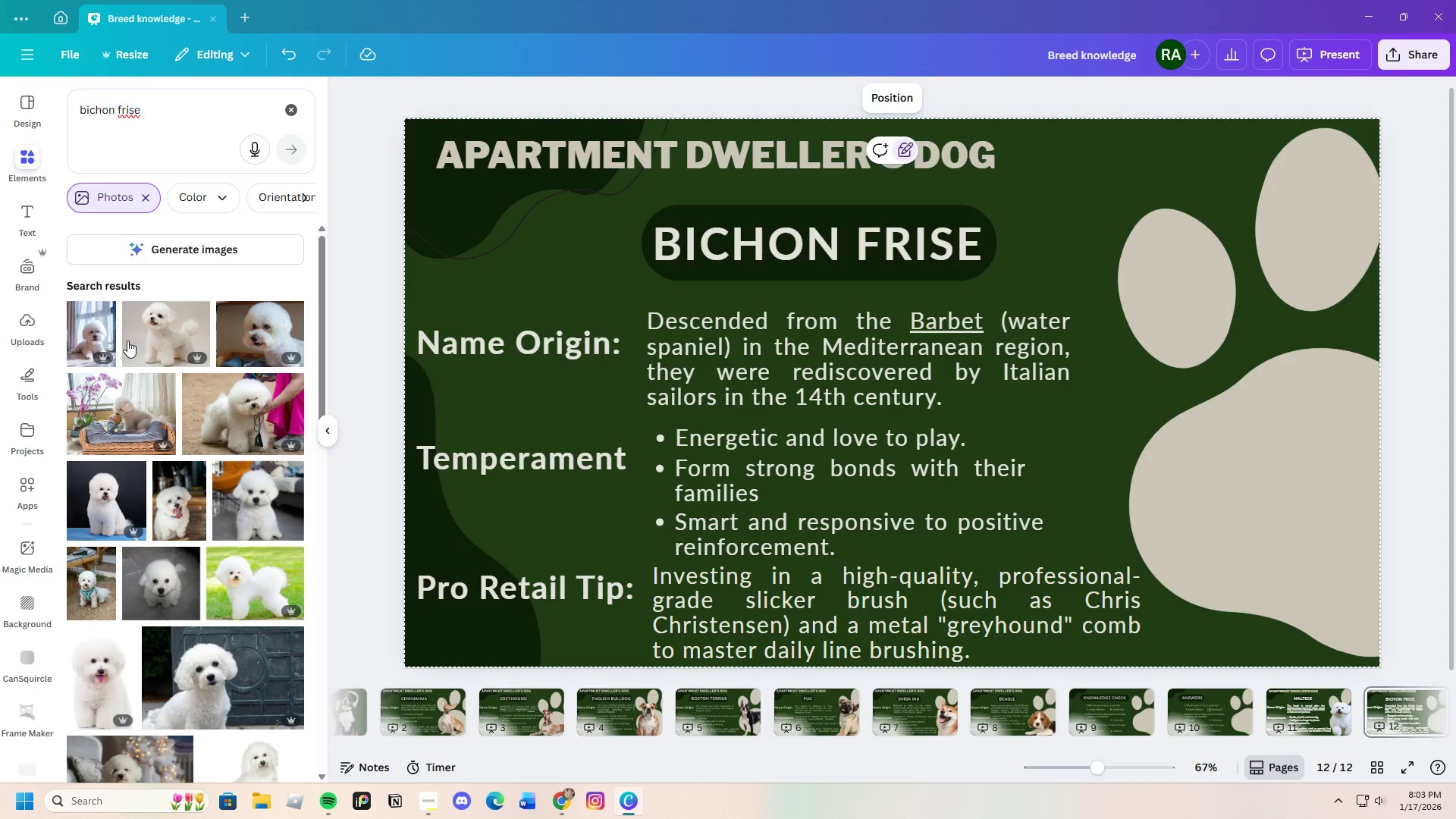 
mouse_move([180, 373])
 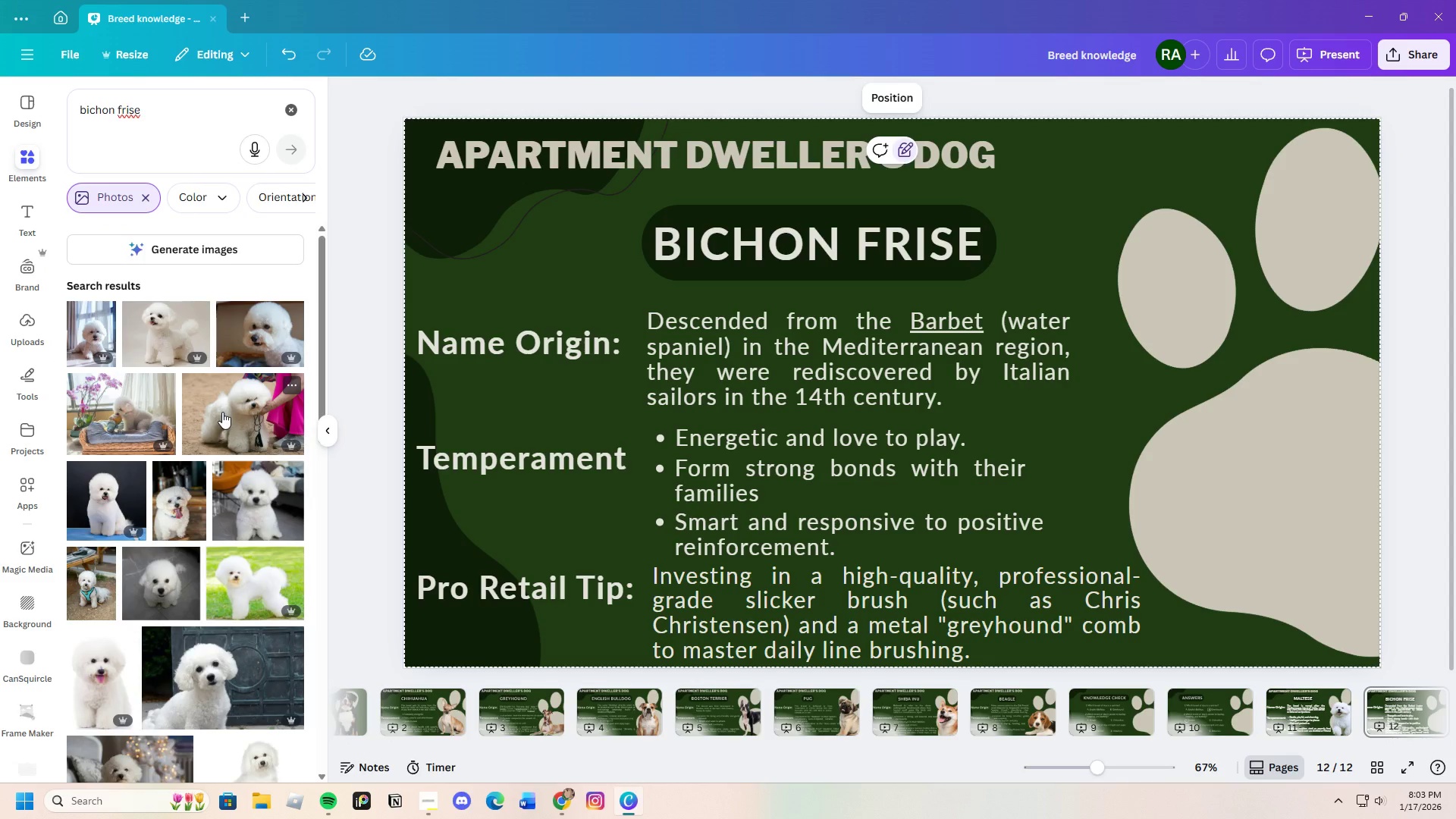 
left_click([144, 334])
 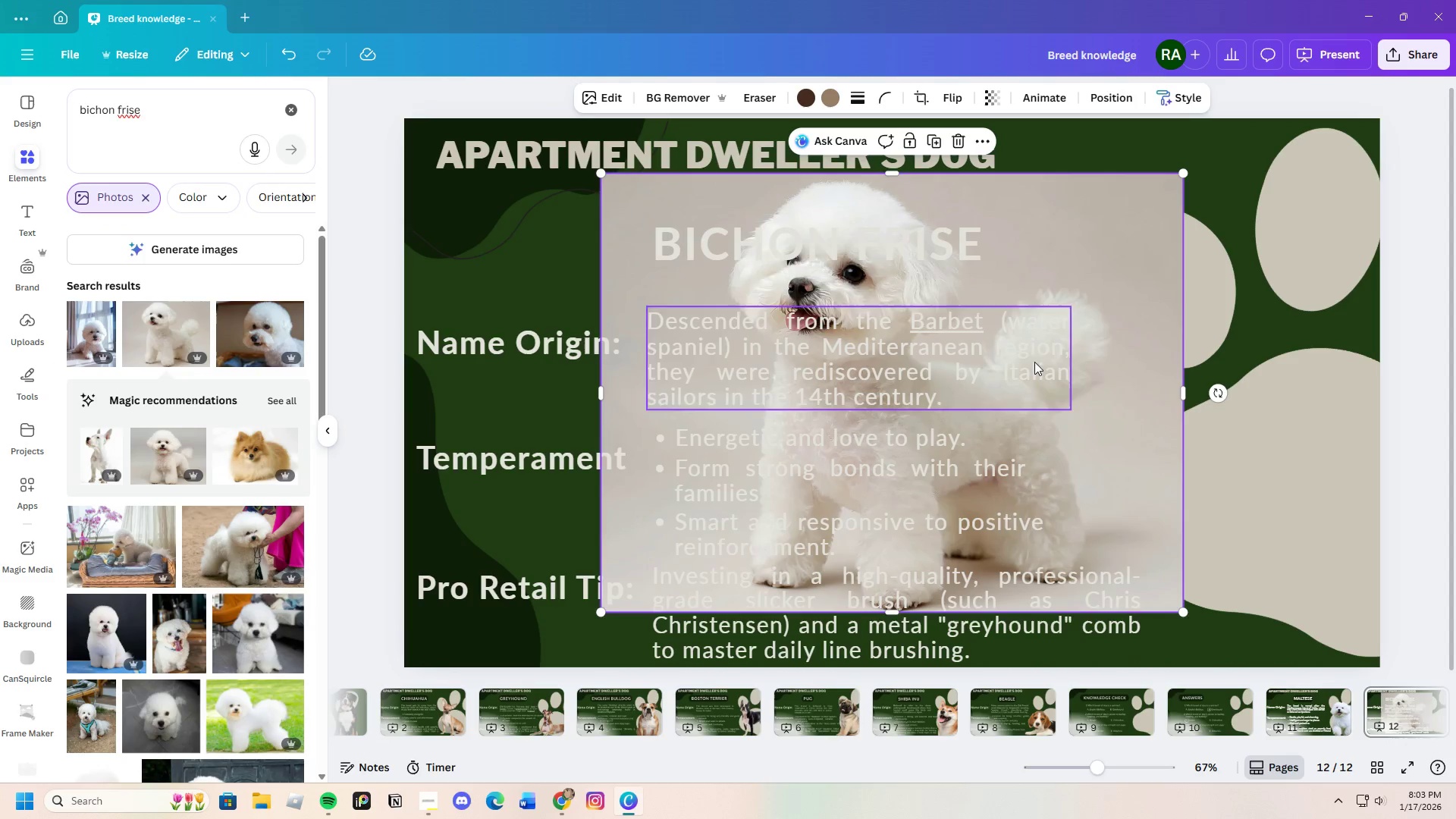 
left_click_drag(start_coordinate=[1112, 278], to_coordinate=[1250, 281])
 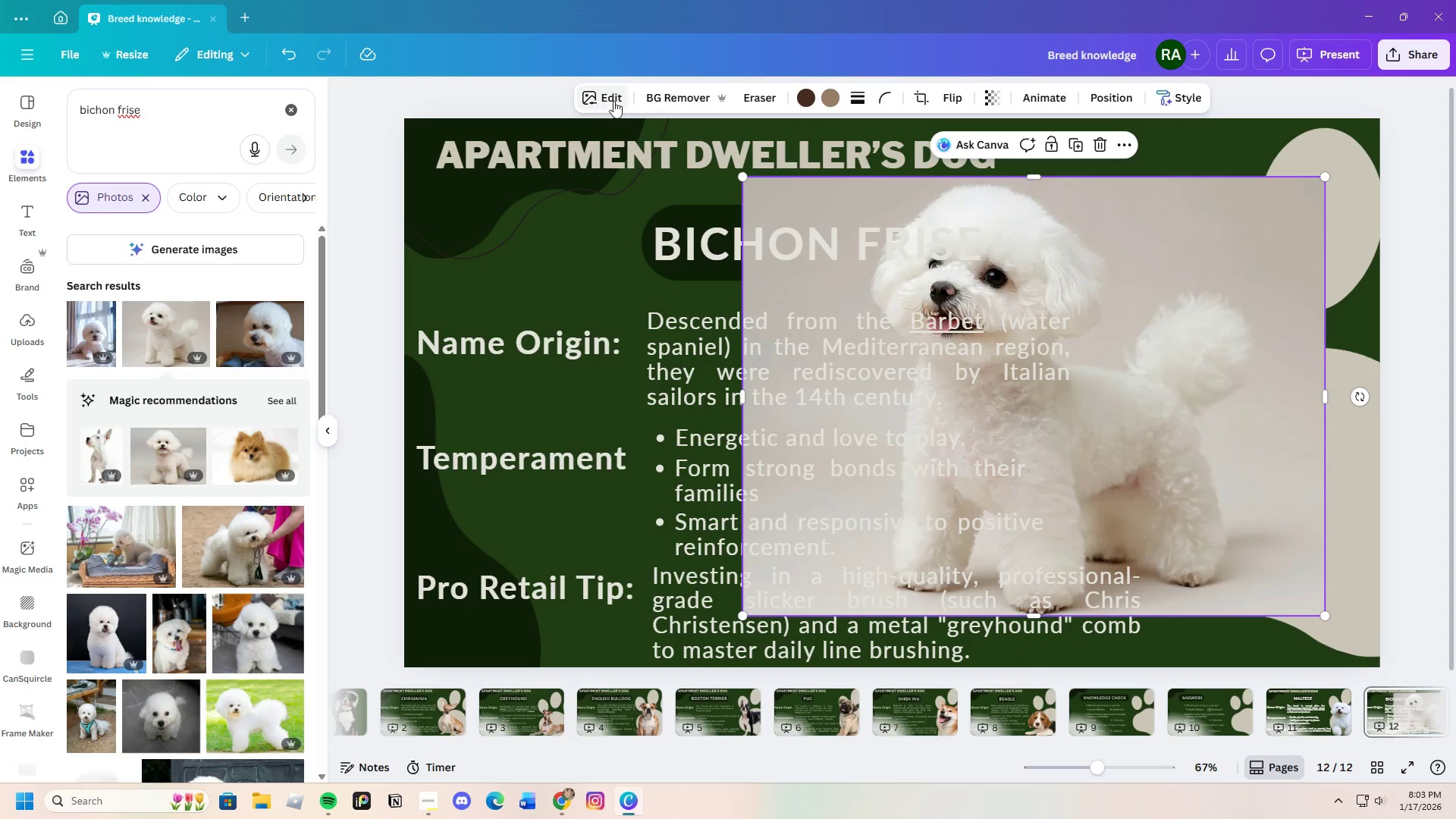 
left_click([663, 99])
 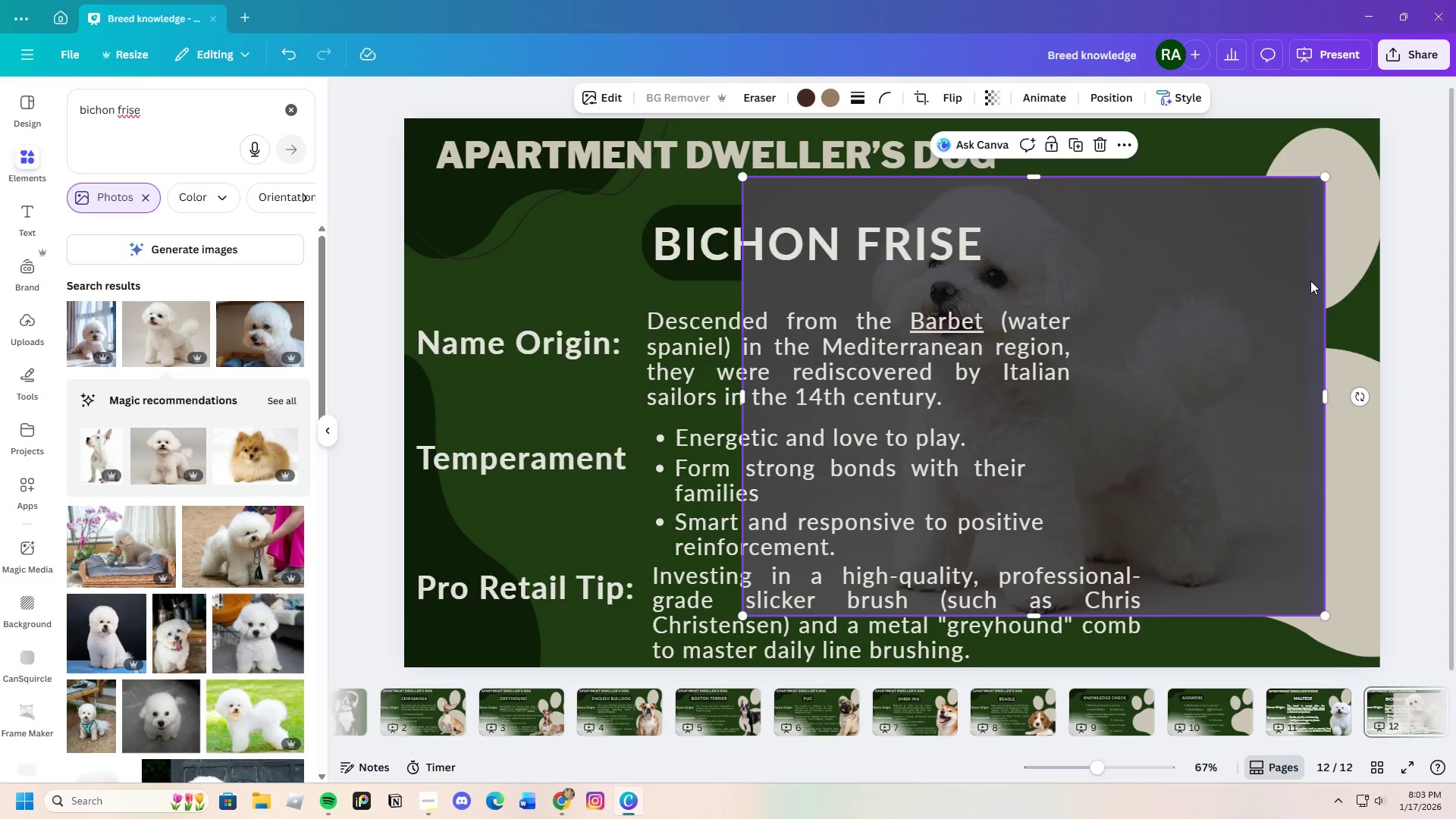 
wait(7.3)
 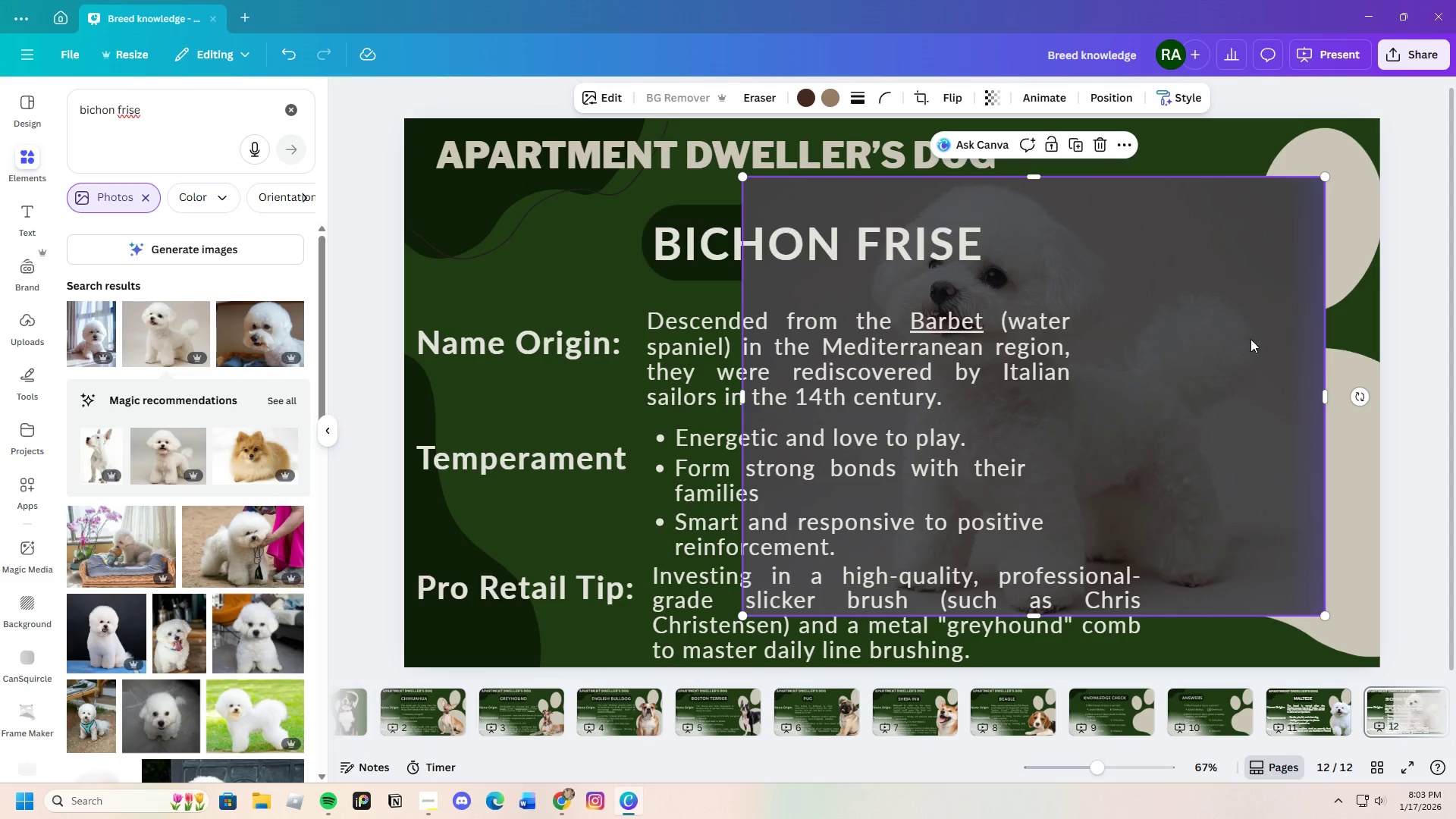 
left_click_drag(start_coordinate=[1054, 241], to_coordinate=[1045, 304])
 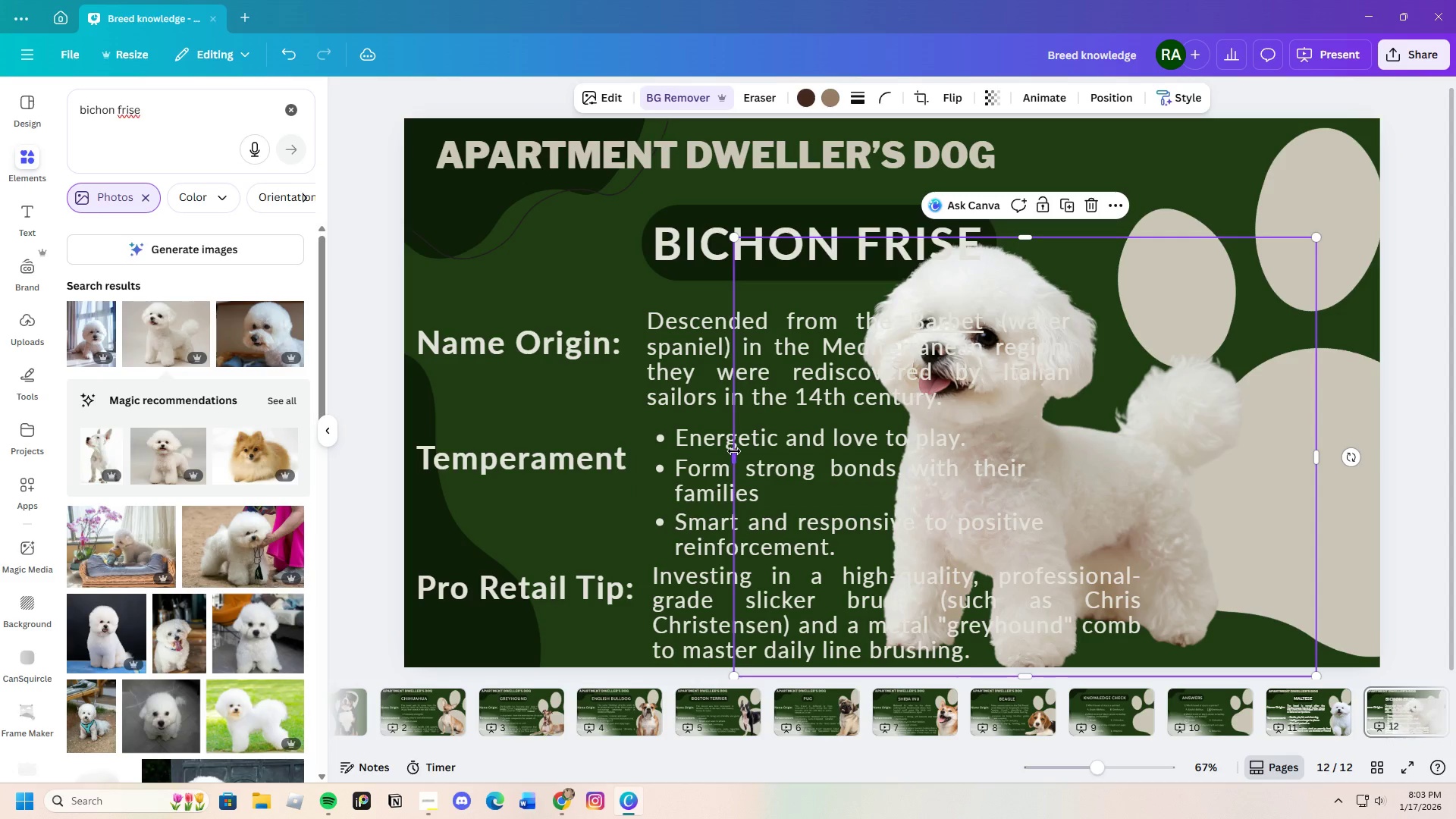 
left_click_drag(start_coordinate=[736, 451], to_coordinate=[859, 466])
 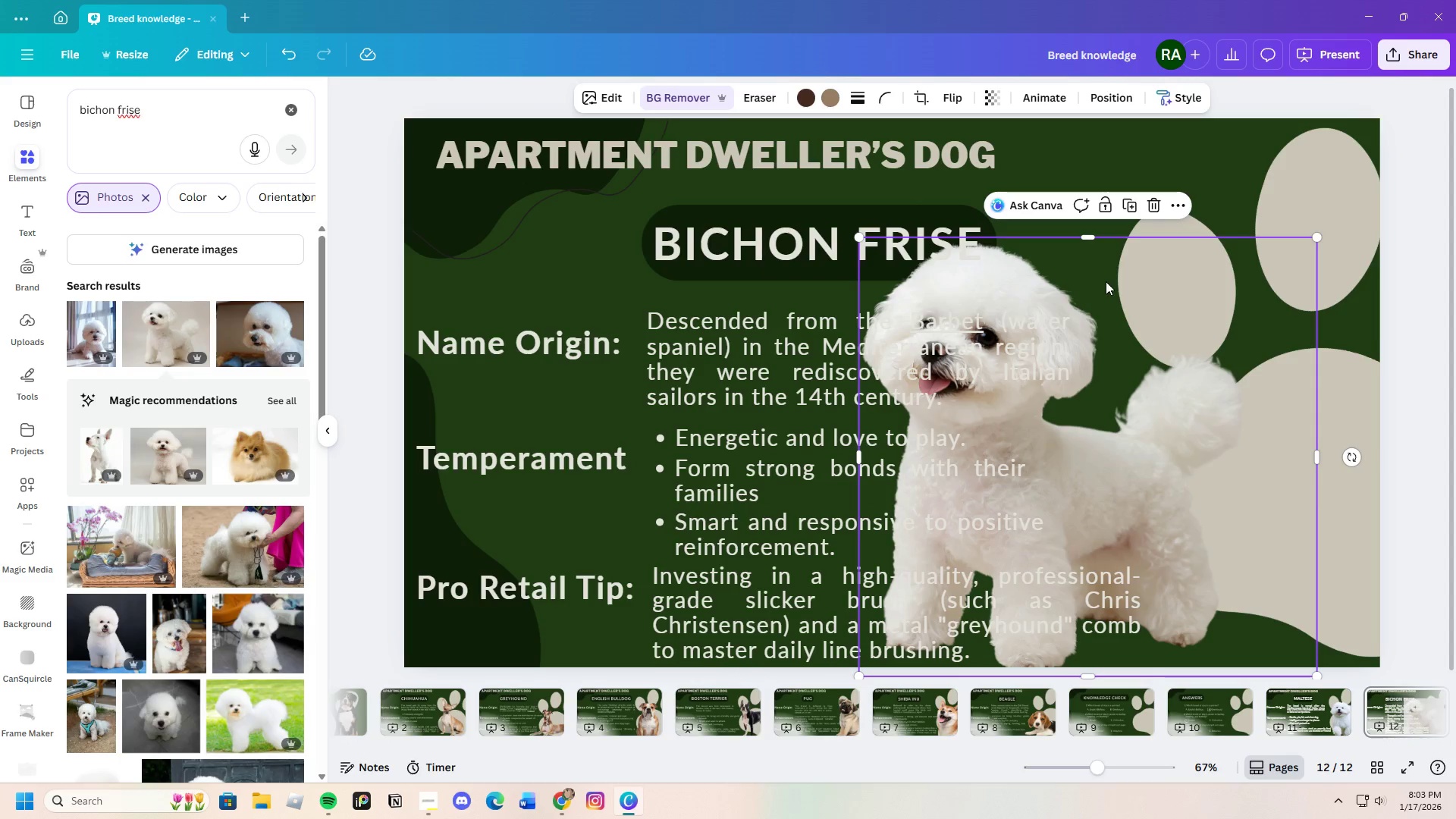 
left_click([1106, 281])
 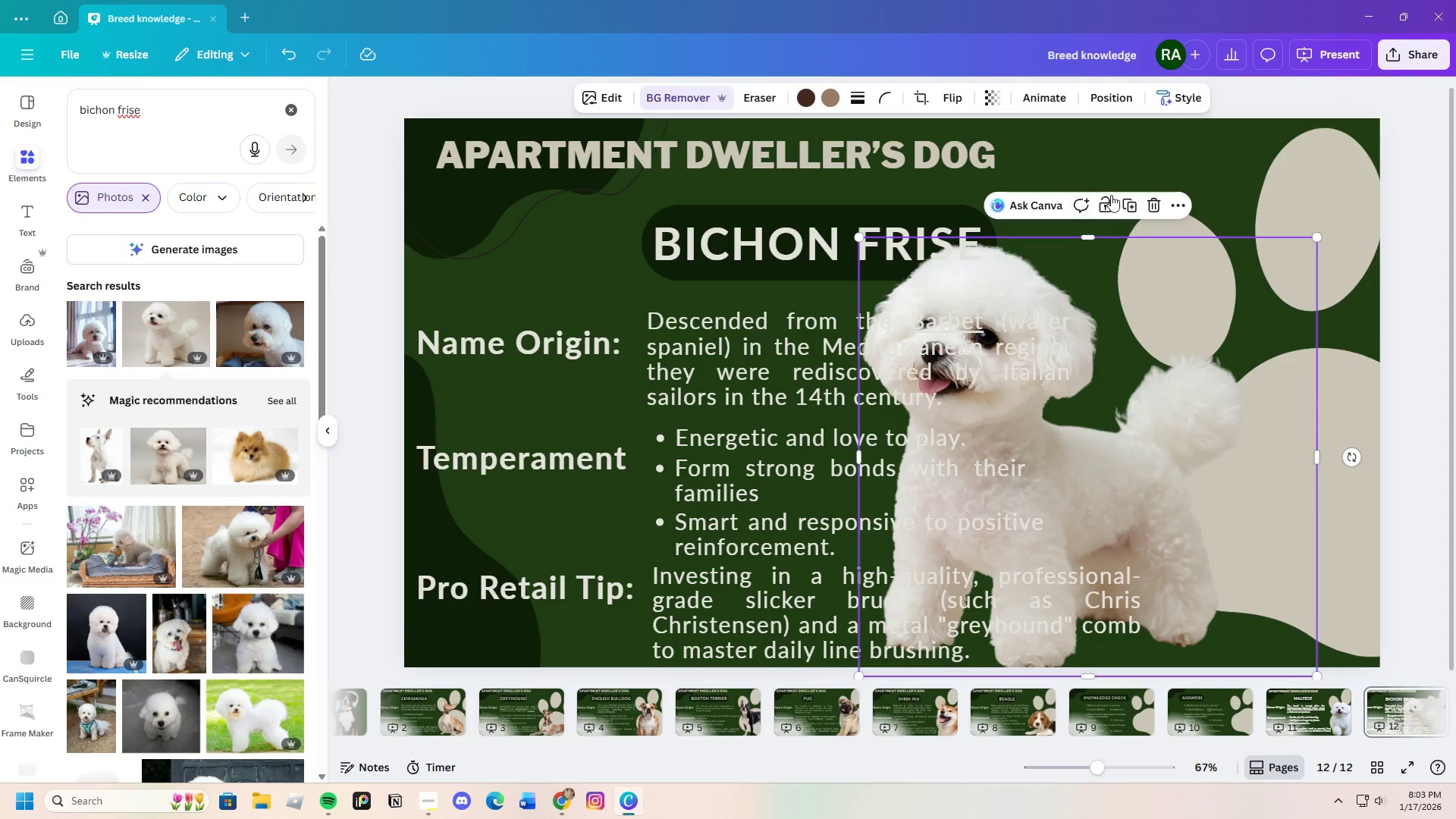 
left_click([1208, 180])
 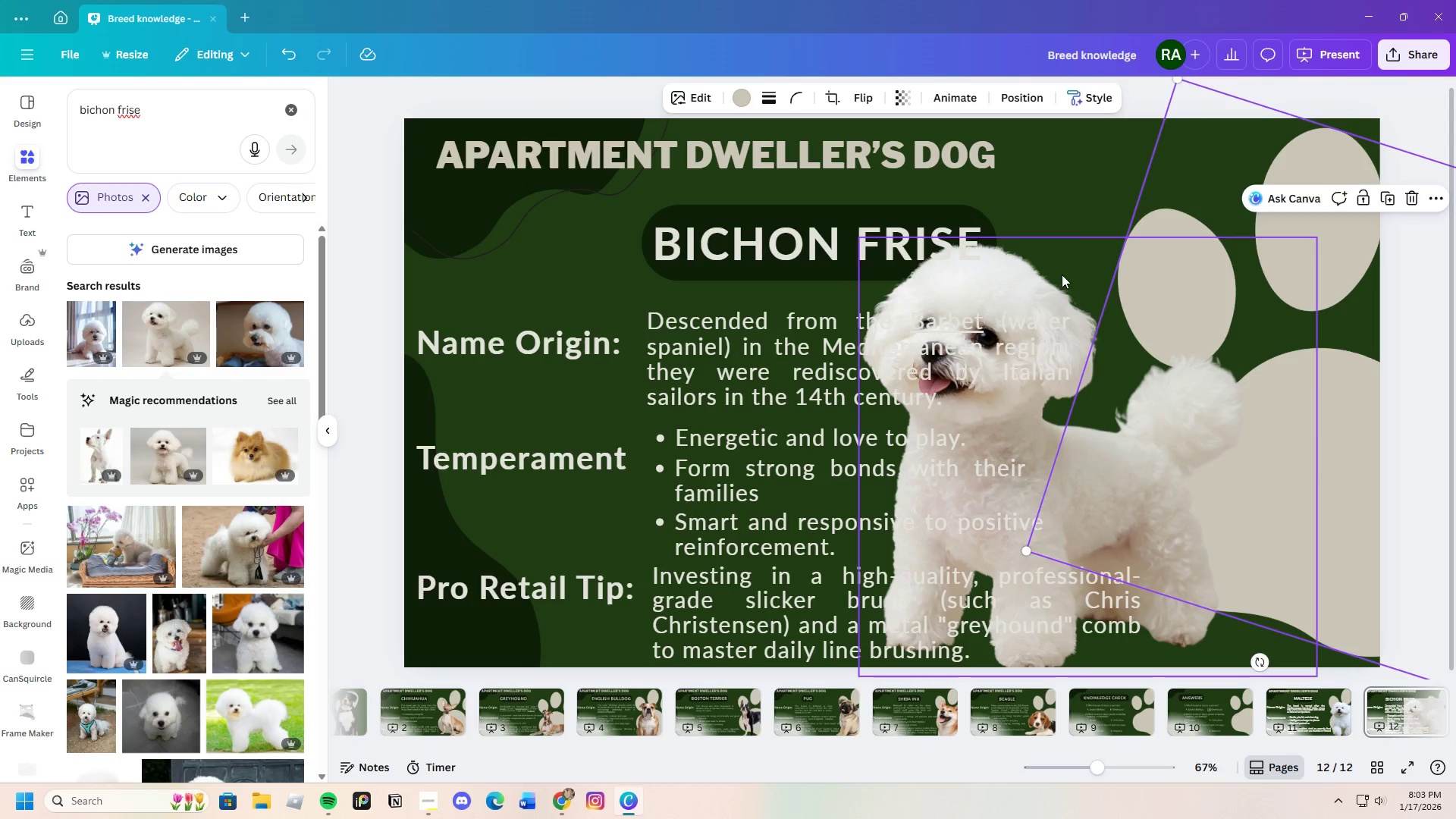 
left_click([1060, 275])
 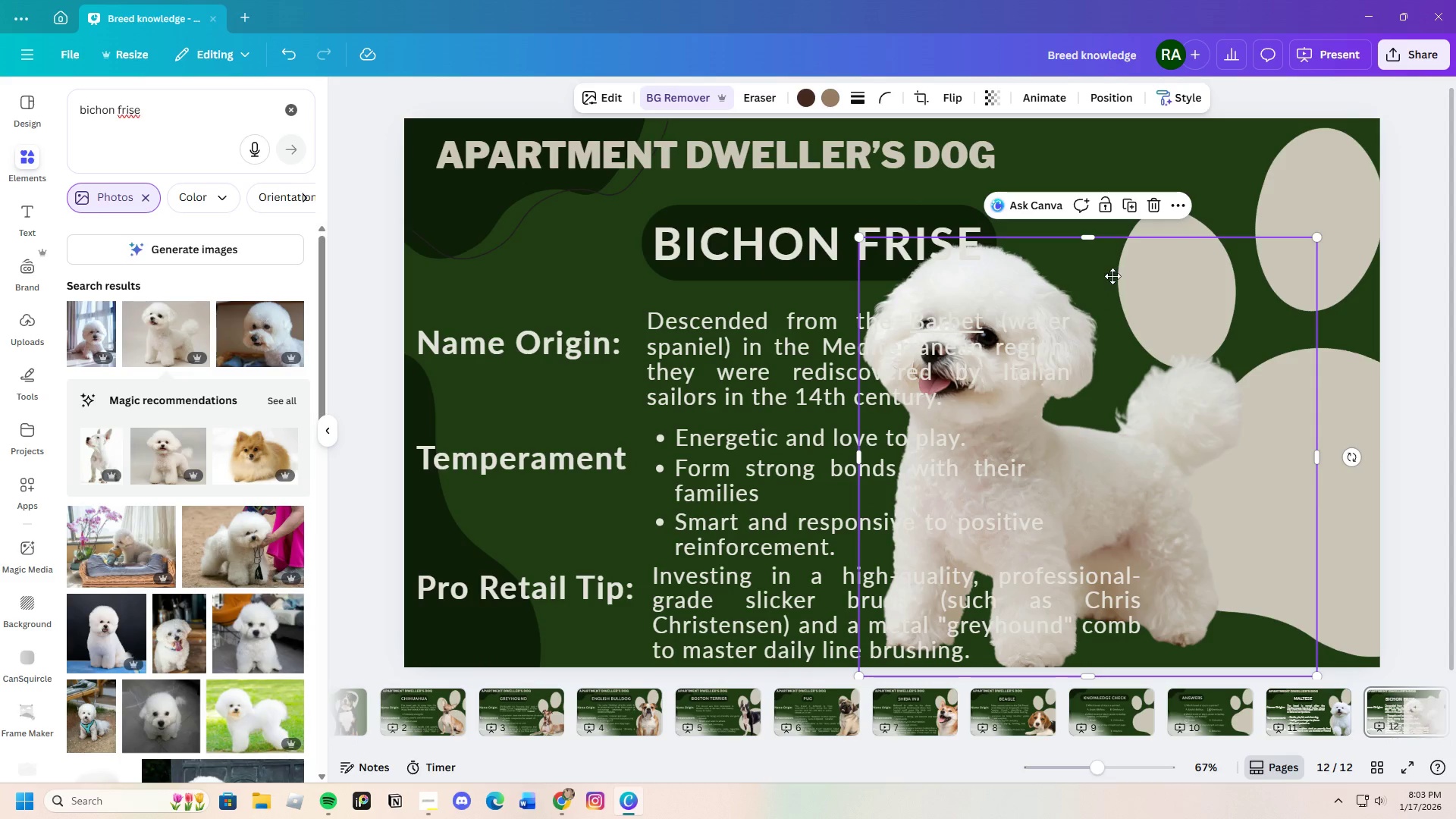 
left_click_drag(start_coordinate=[1059, 275], to_coordinate=[1323, 283])
 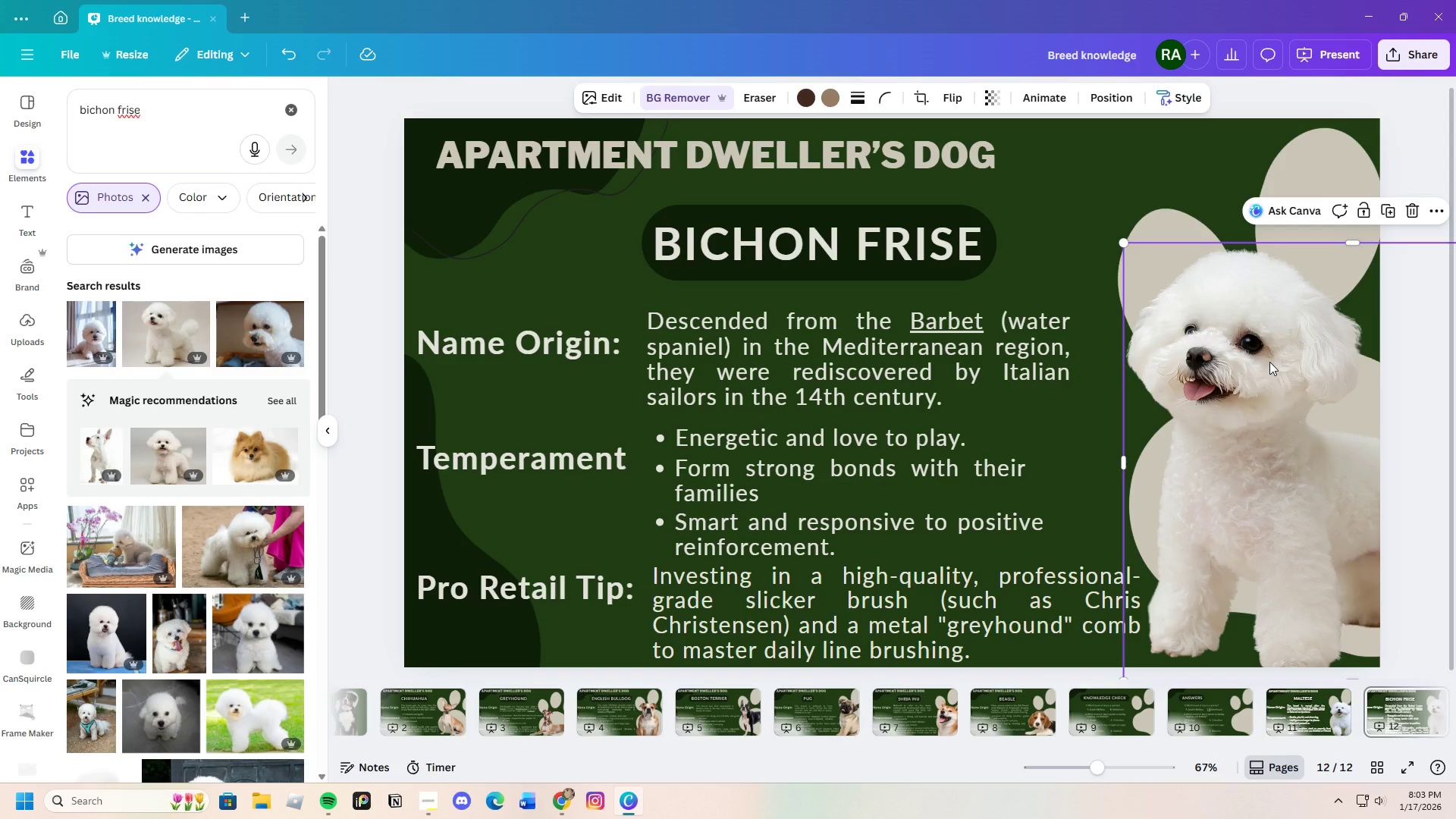 
left_click([1109, 190])
 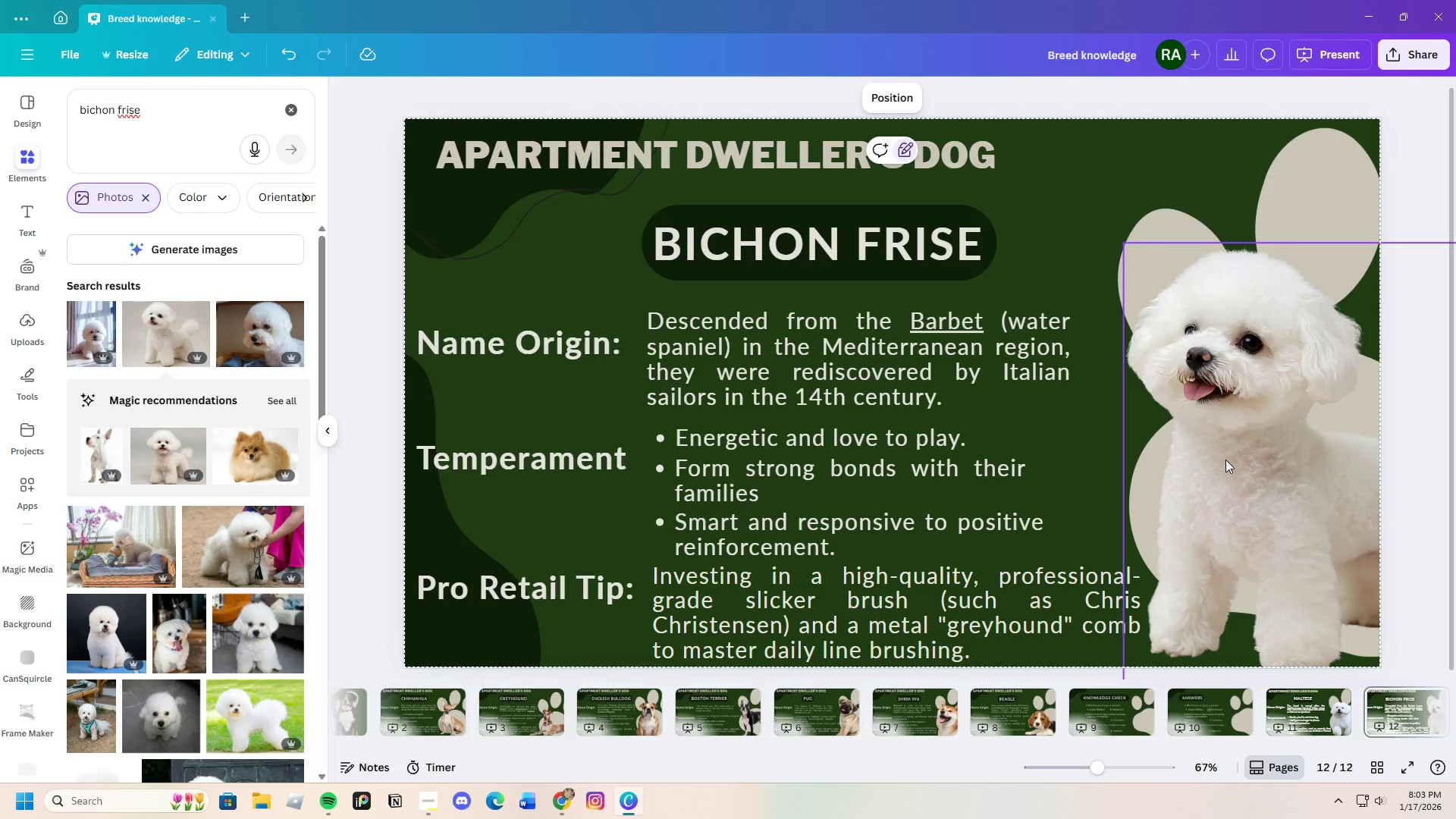 
wait(8.12)
 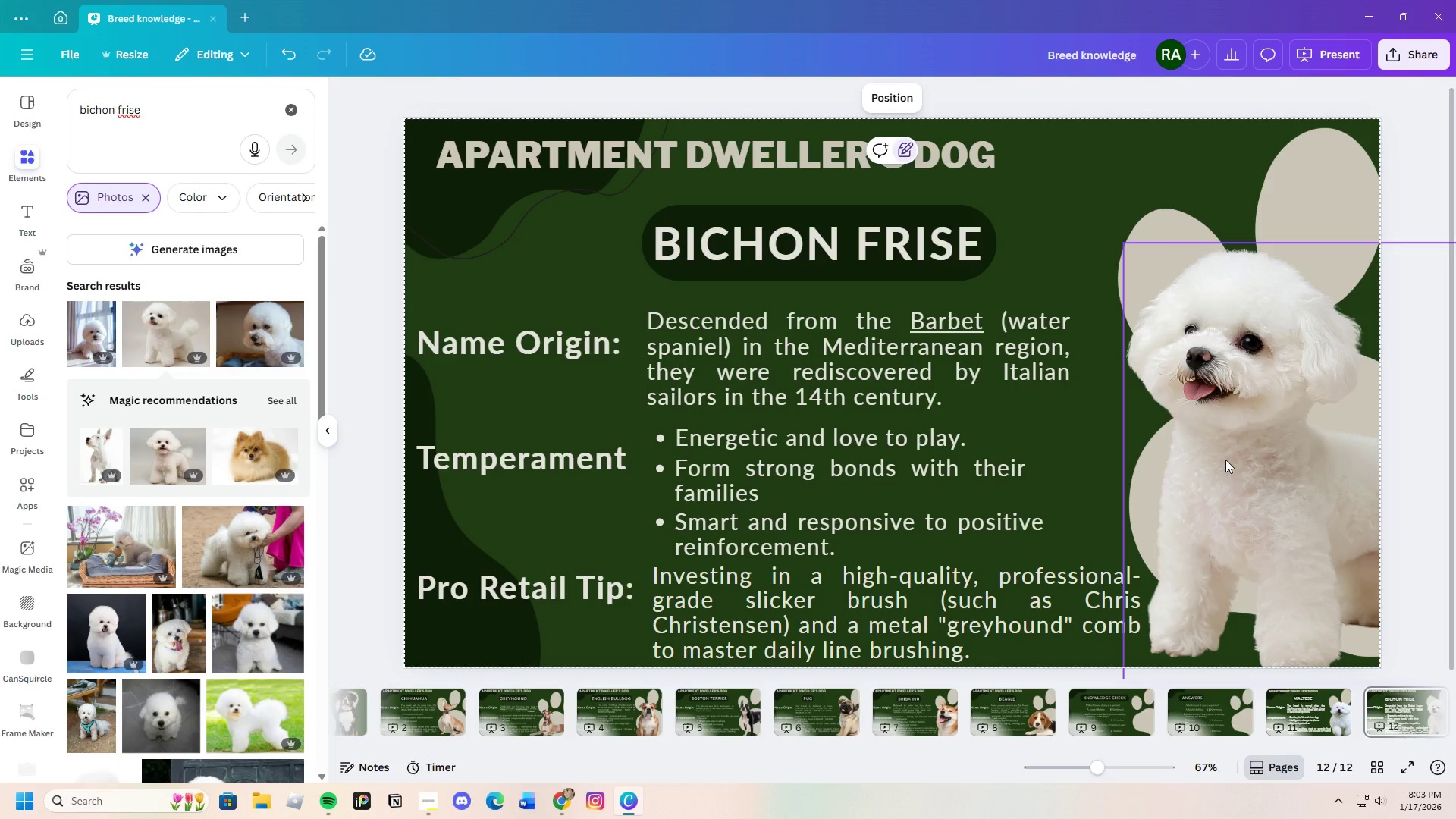 
left_click([1225, 460])
 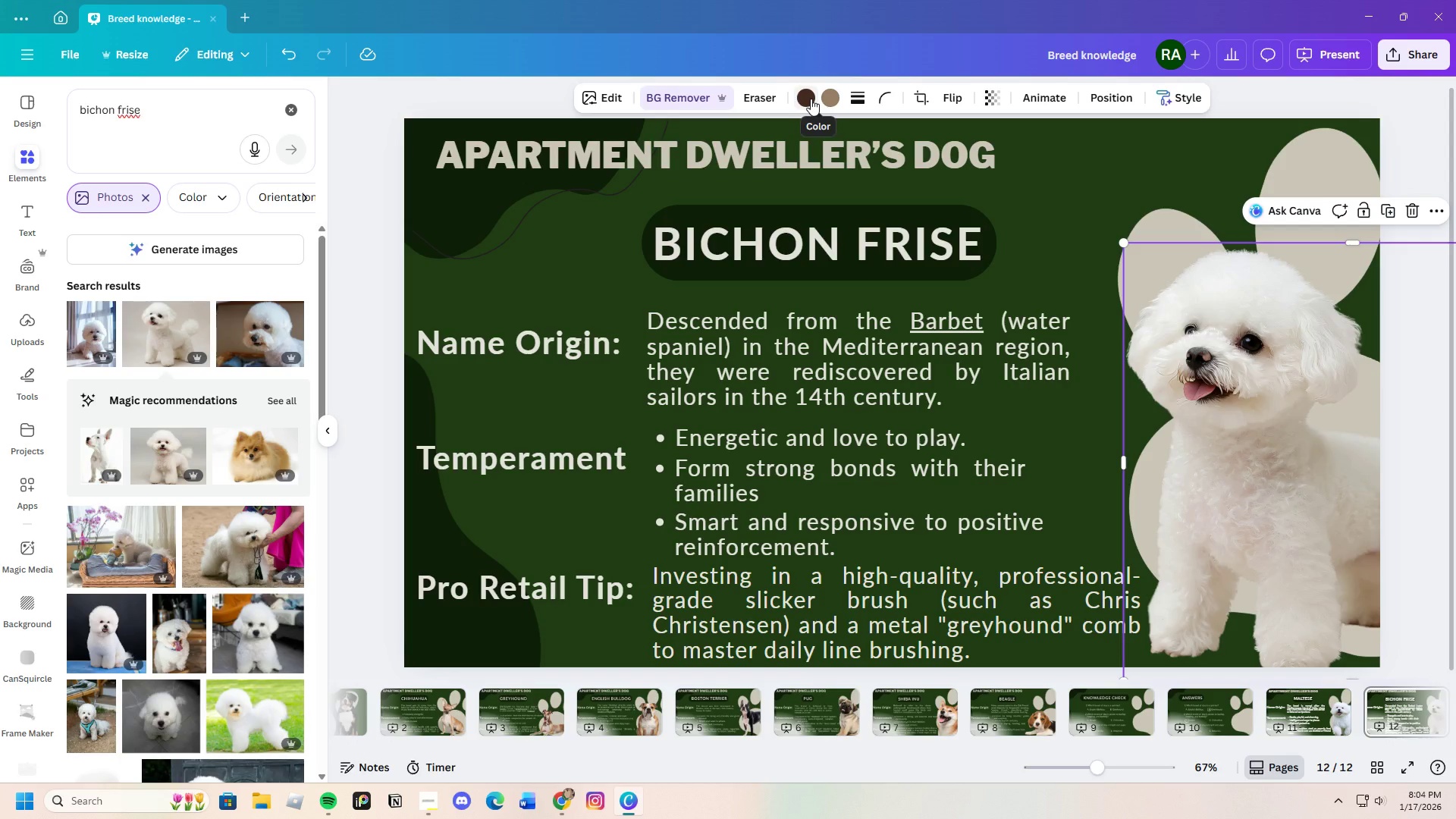 
left_click([811, 99])
 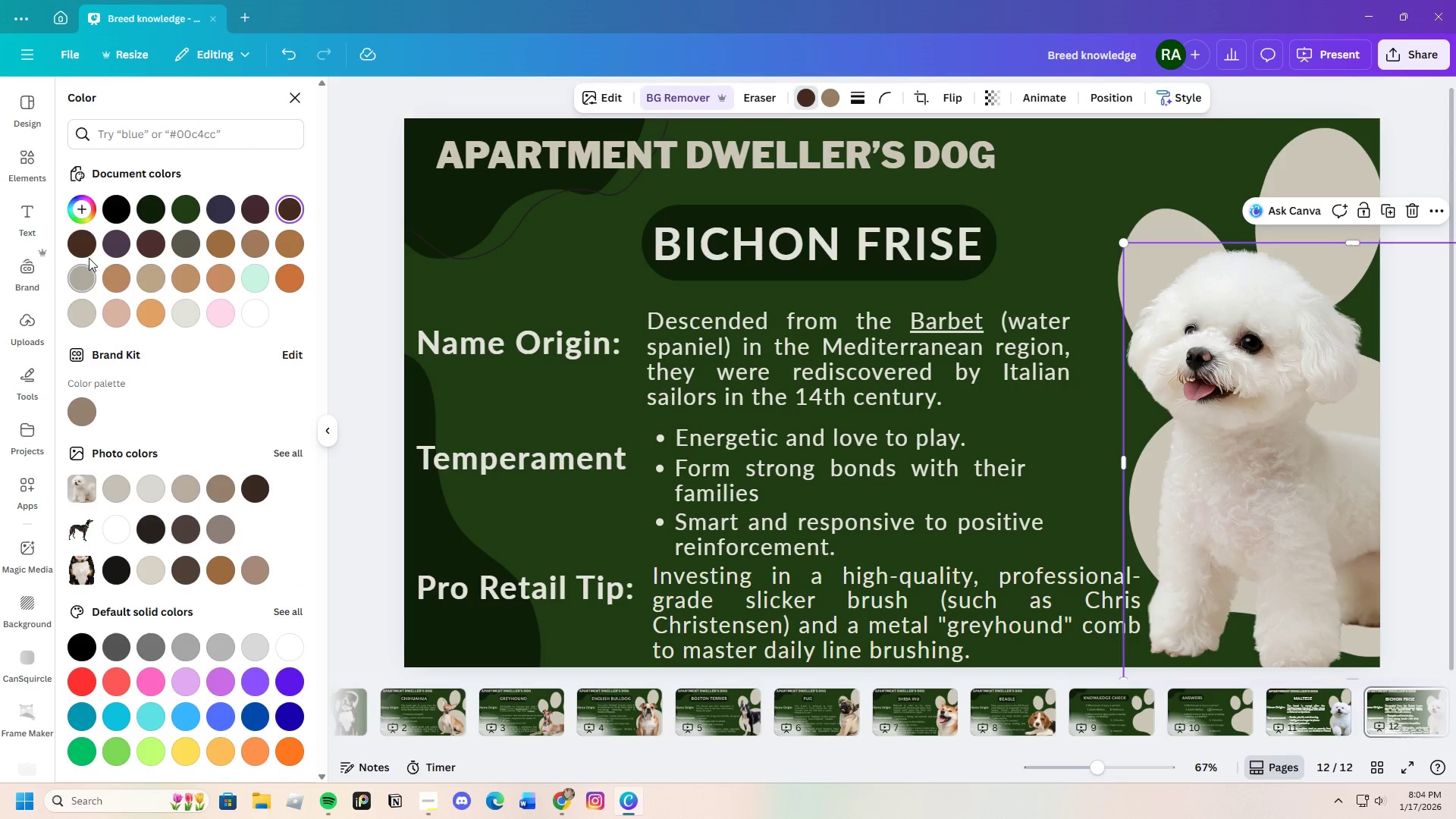 
left_click([115, 202])
 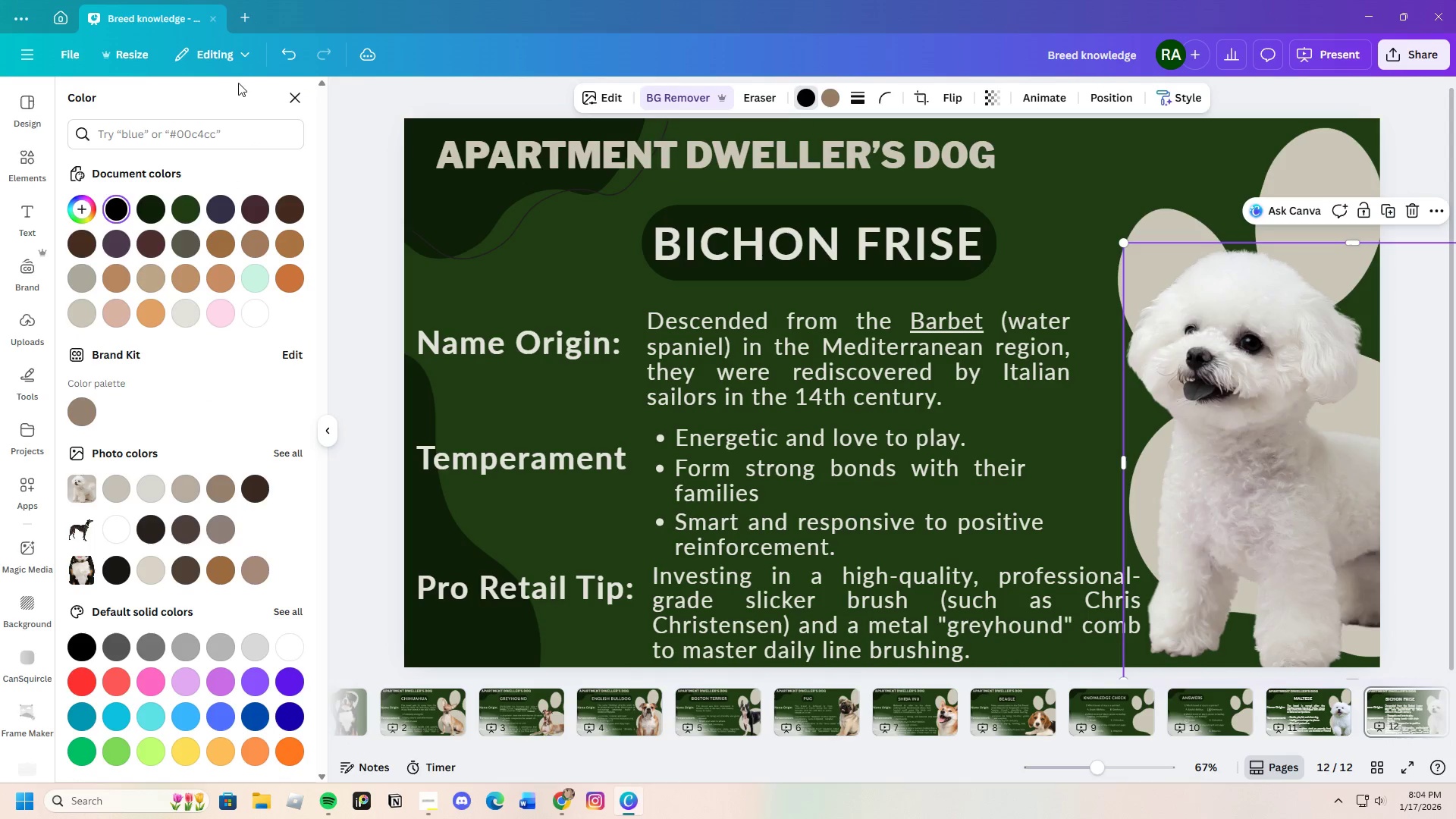 
left_click([287, 52])
 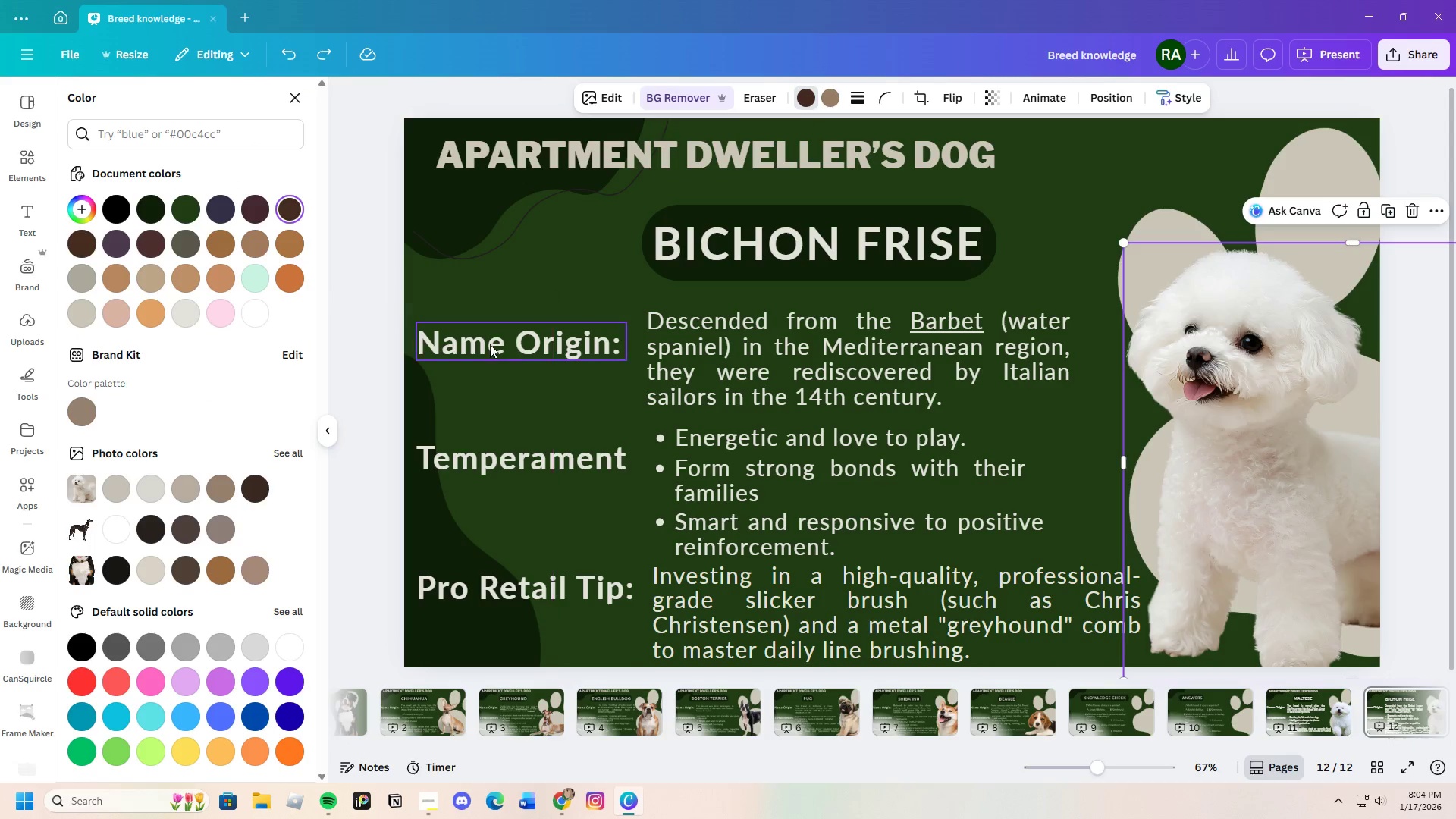 
left_click([560, 262])
 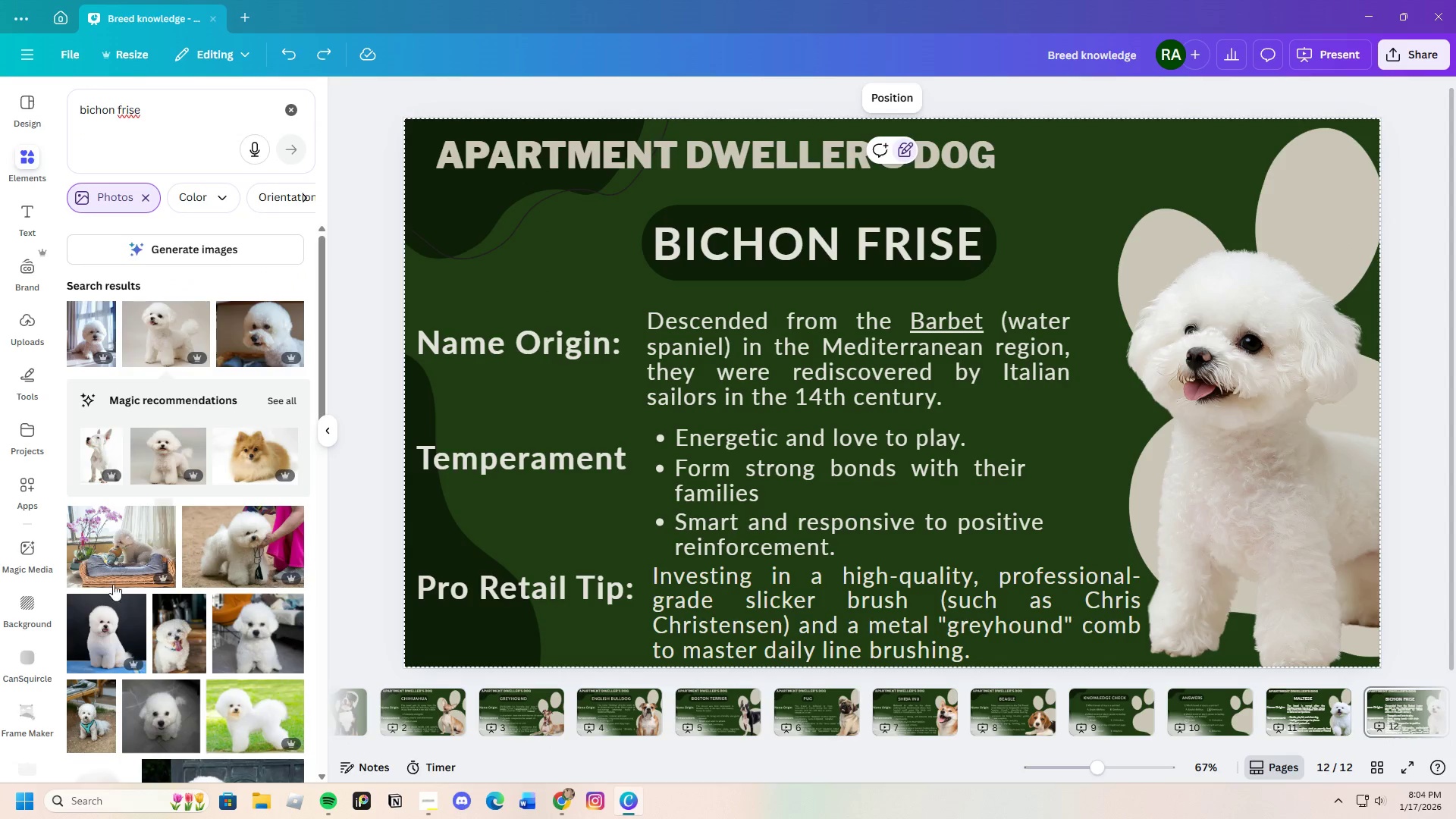 
scroll: coordinate [78, 598], scroll_direction: down, amount: 4.0
 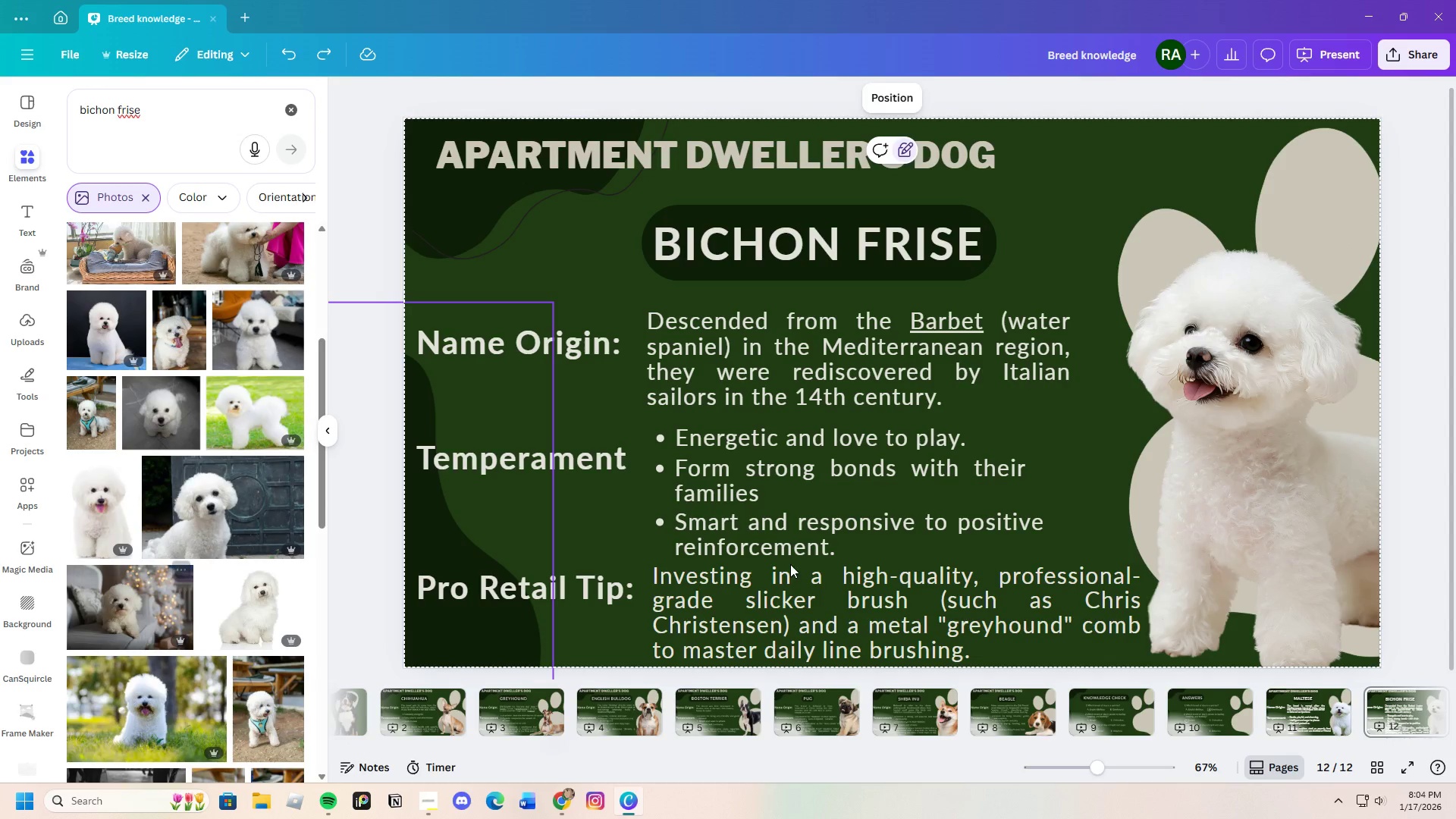 
left_click([1237, 520])
 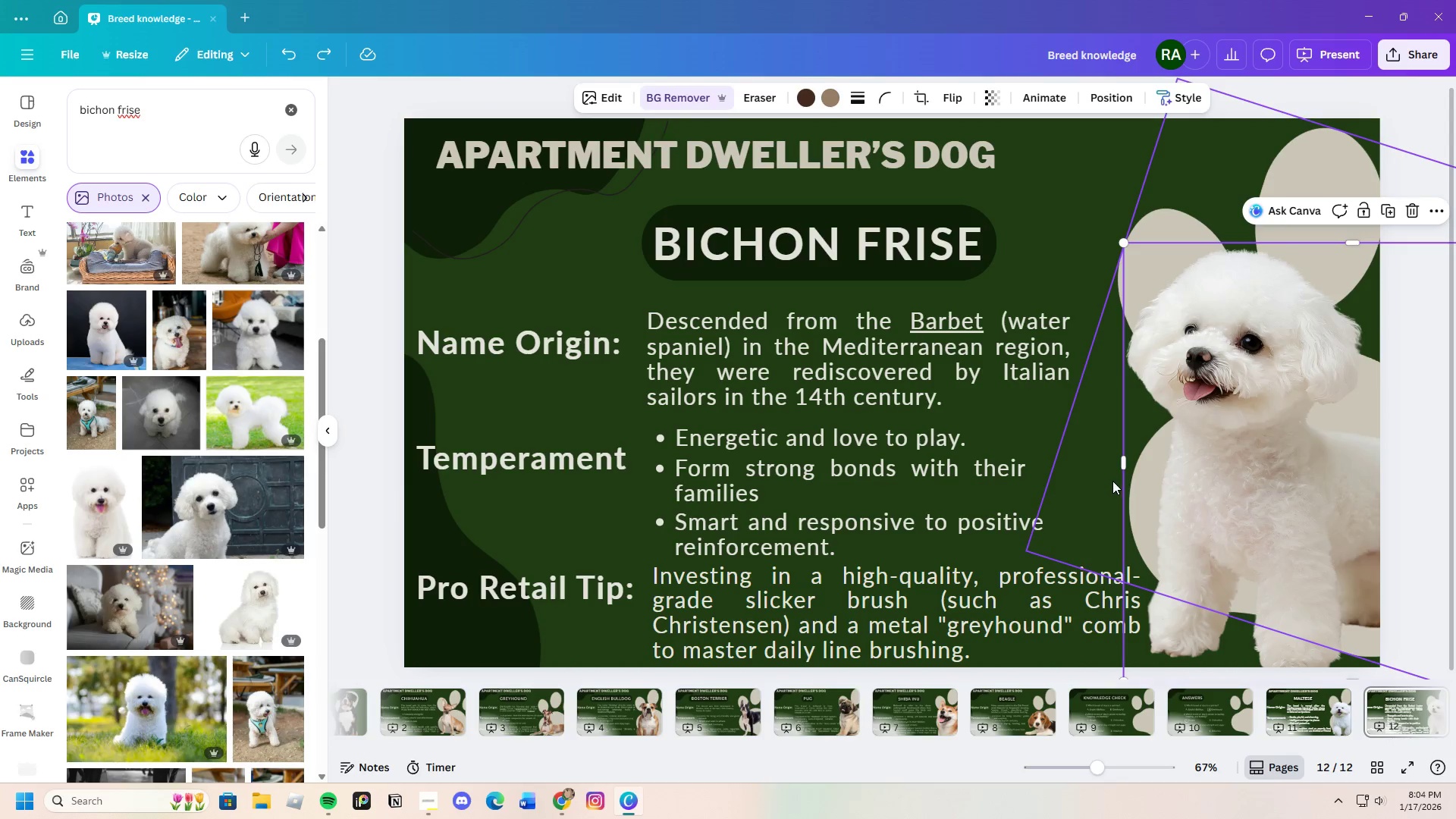 
left_click([1075, 479])
 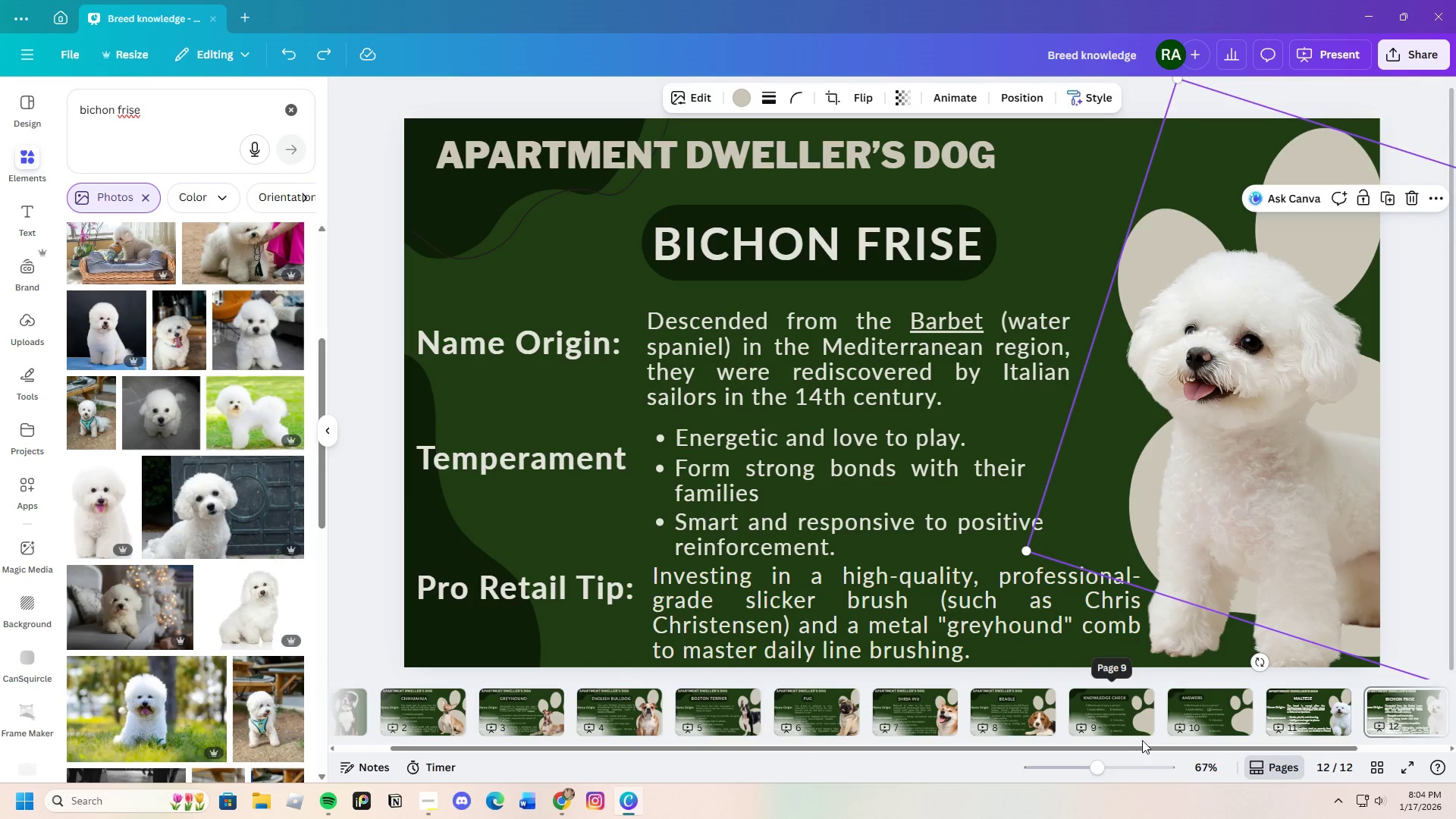 
left_click_drag(start_coordinate=[1145, 748], to_coordinate=[1291, 756])
 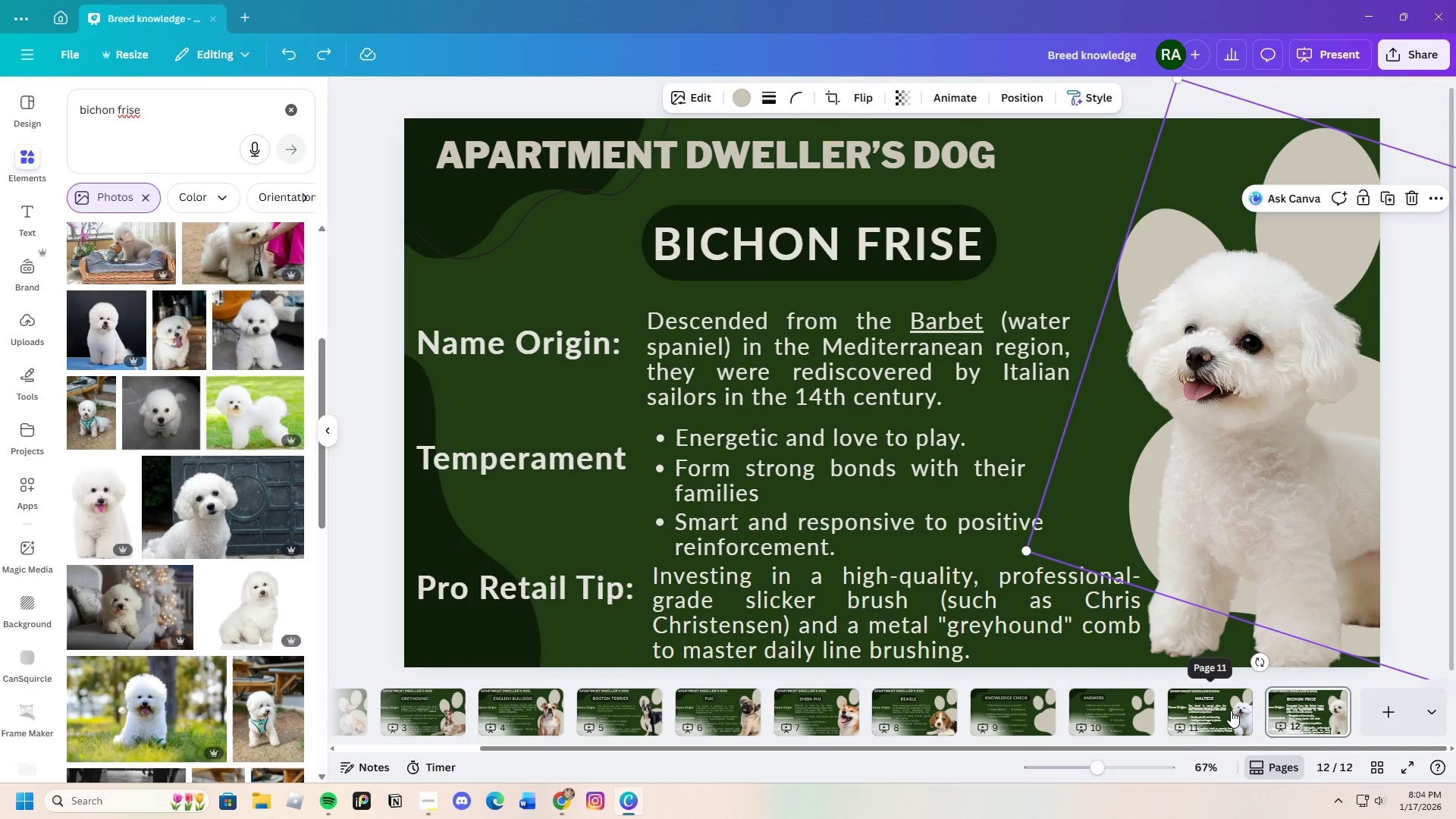 
left_click([1231, 710])
 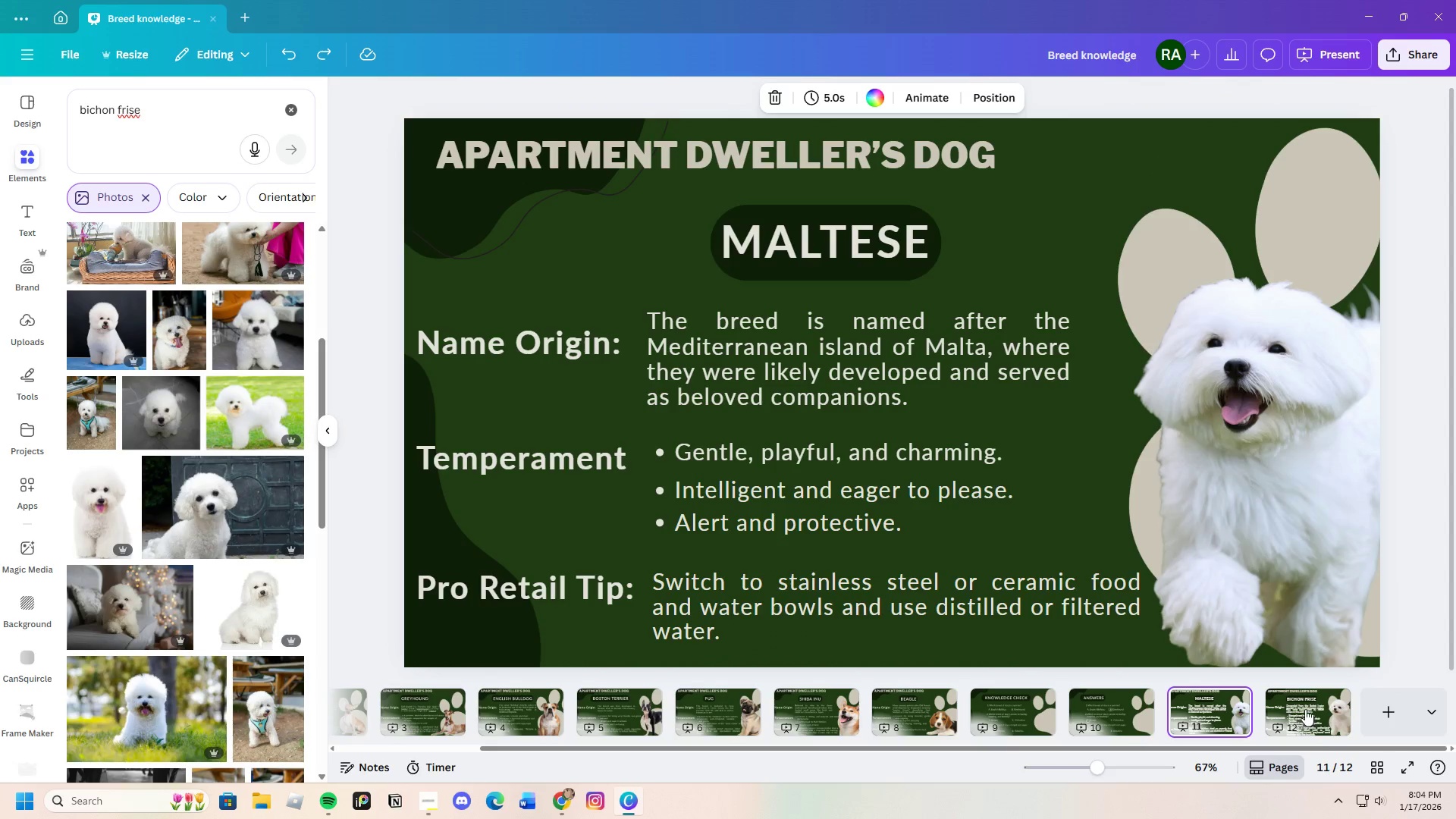 
left_click([1311, 709])
 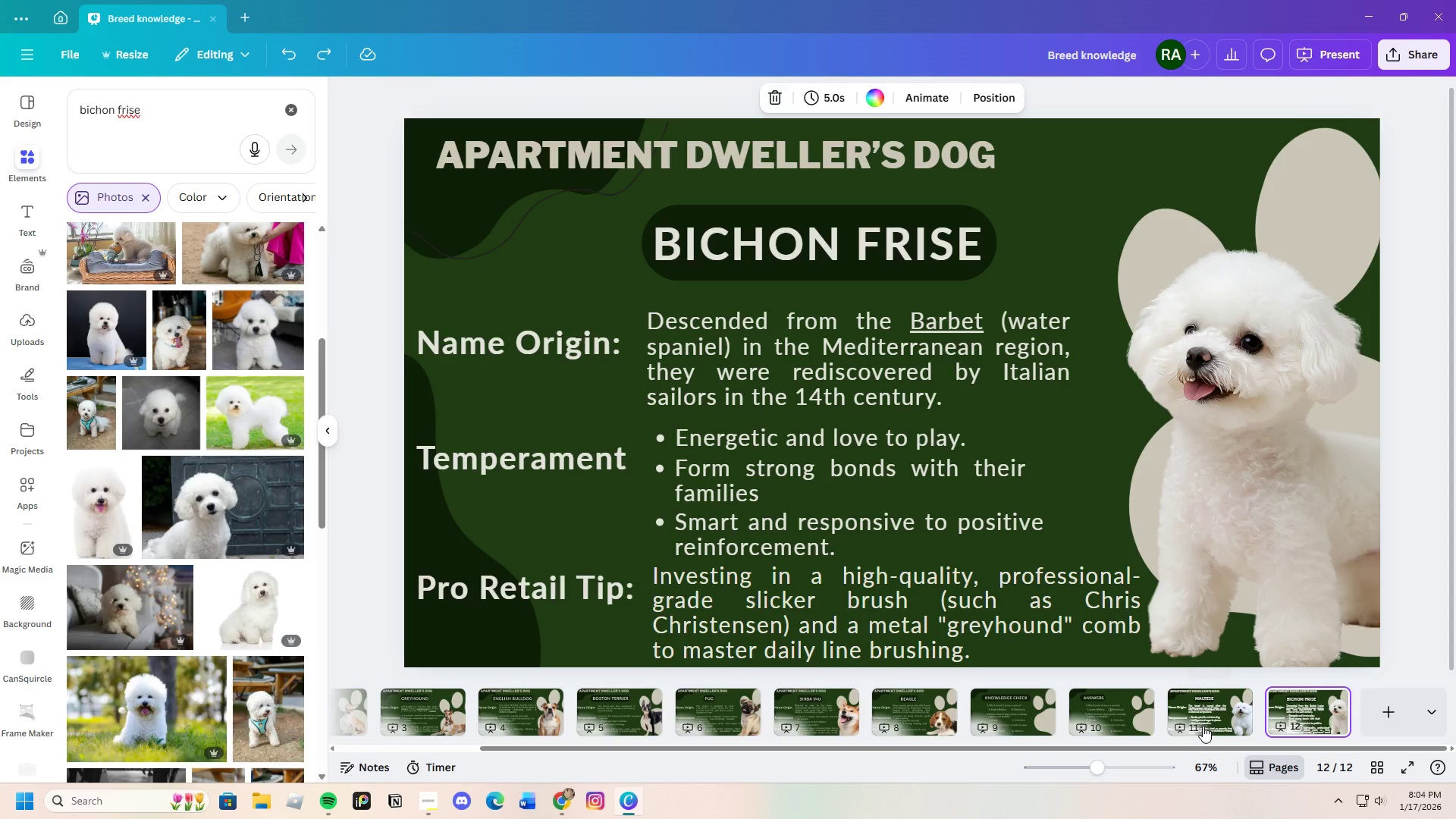 
left_click([1210, 706])
 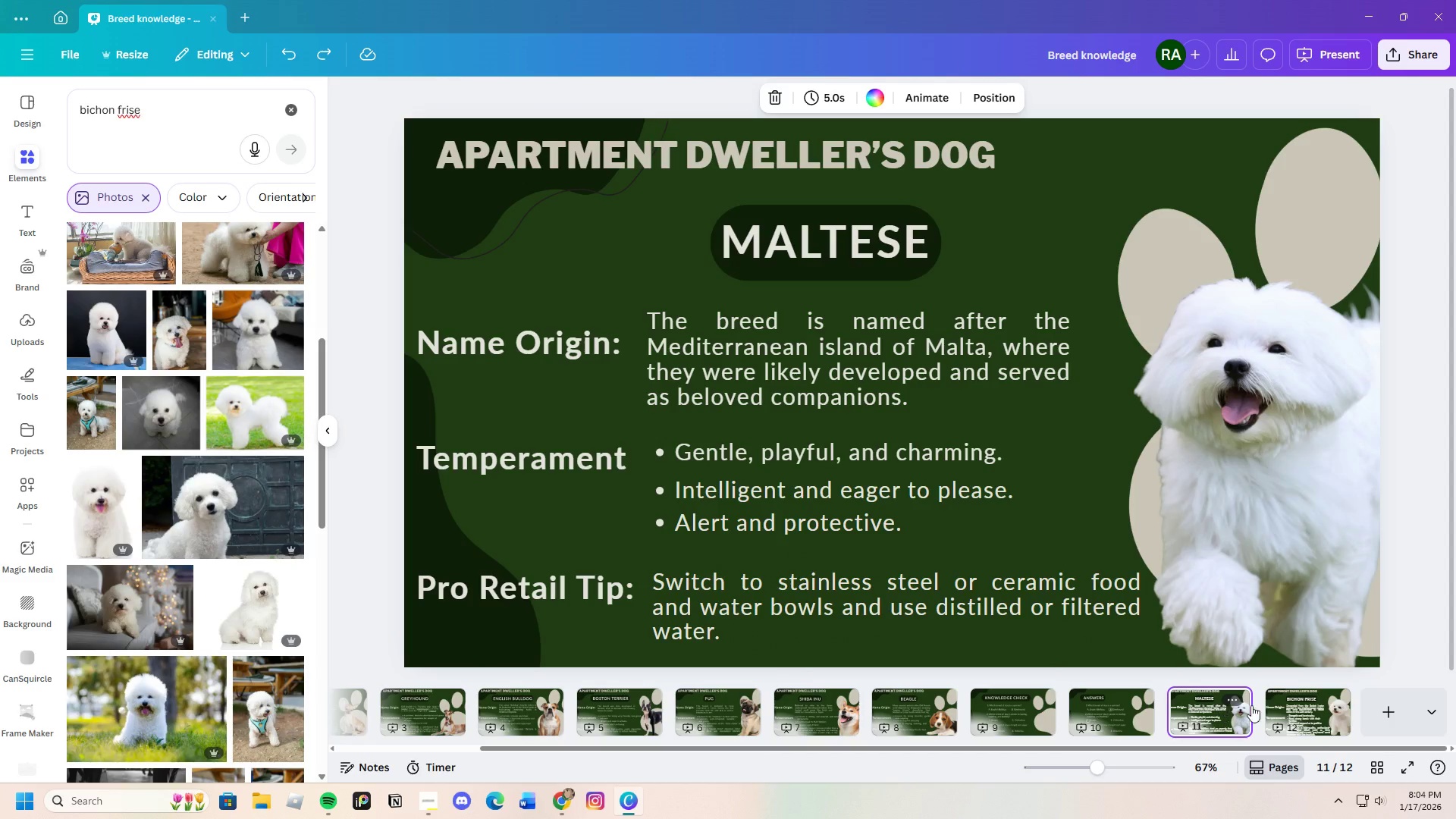 
left_click([1311, 705])
 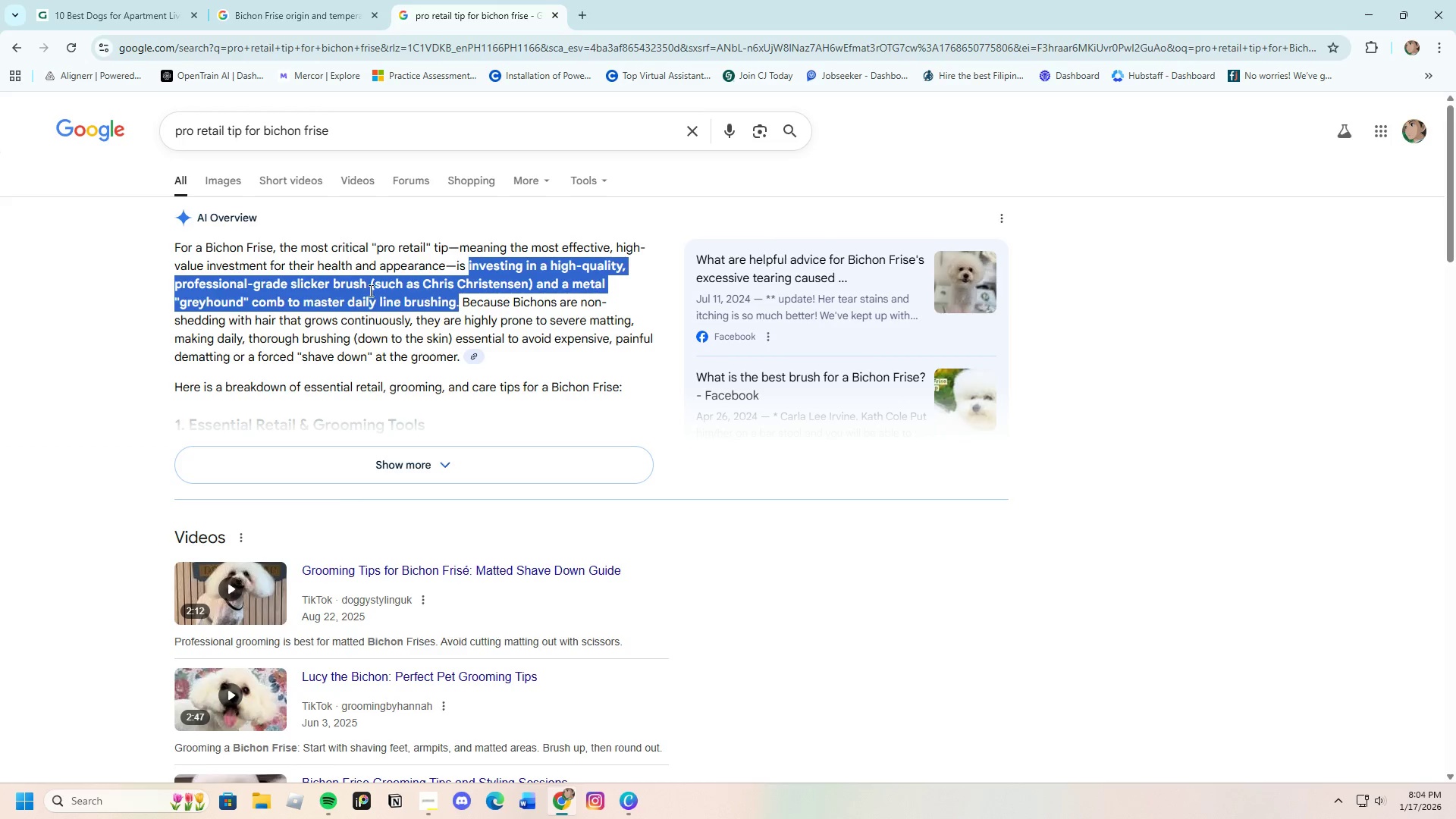 
wait(5.88)
 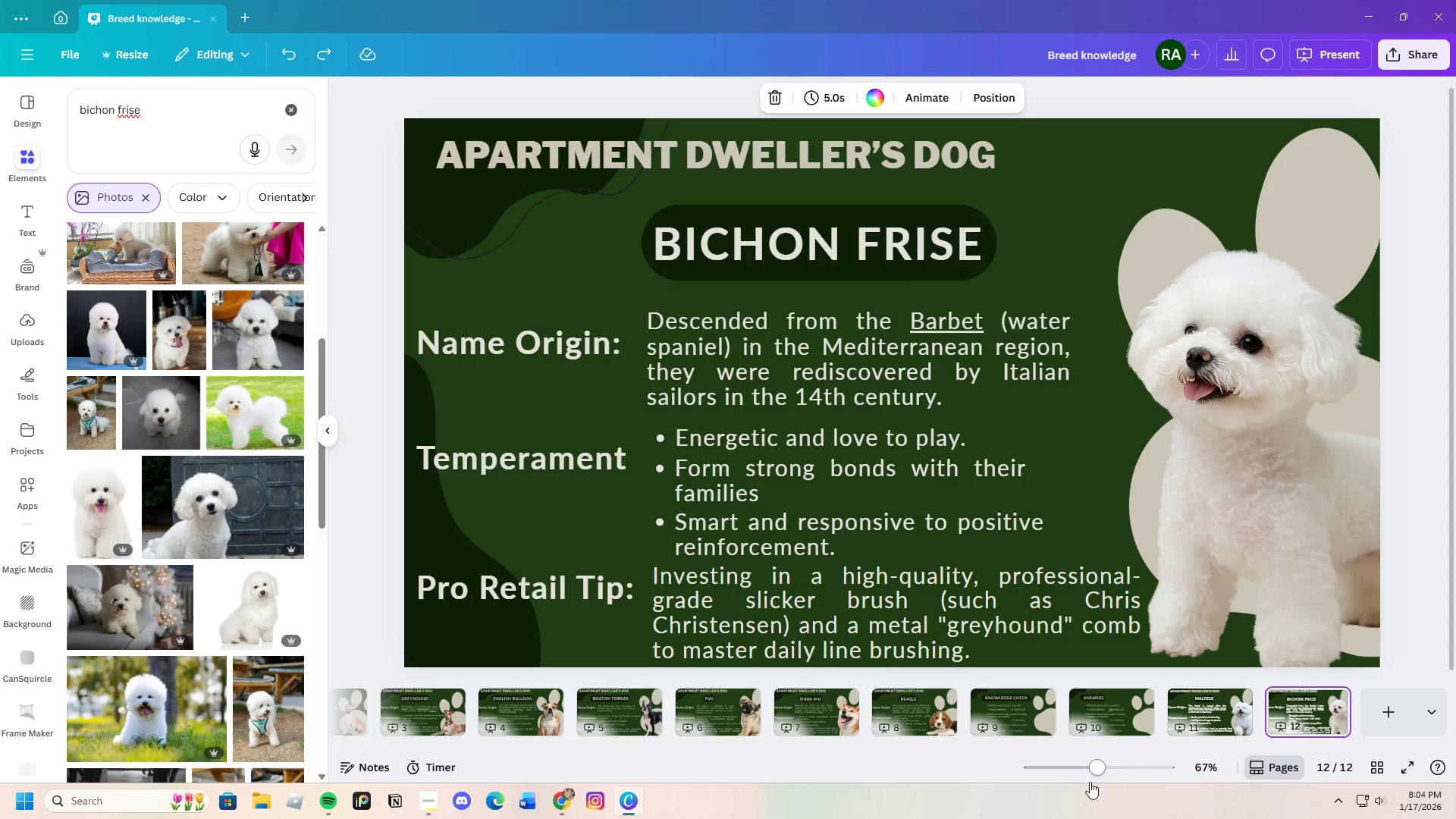 
left_click([98, 0])
 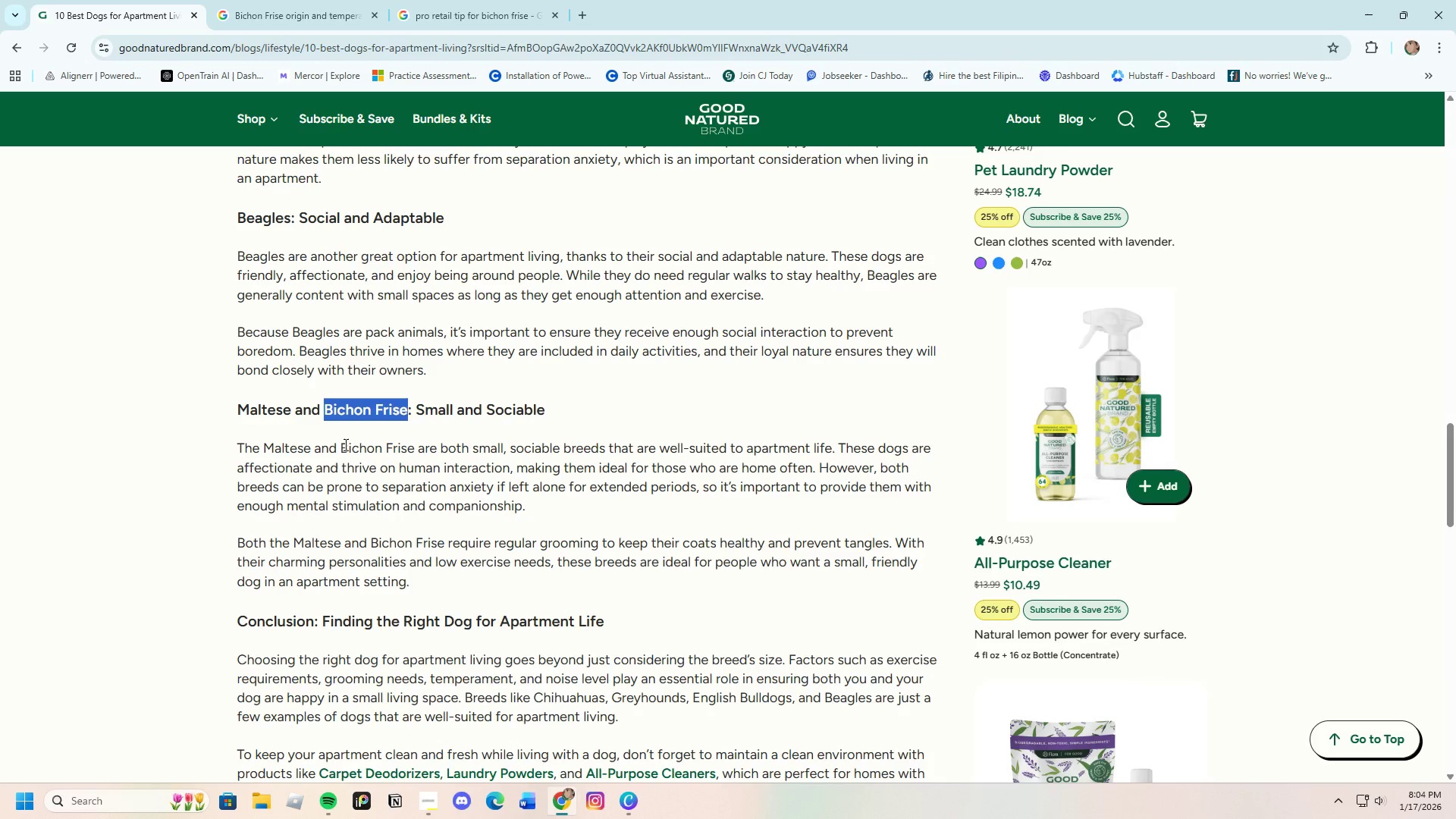 
scroll: coordinate [346, 444], scroll_direction: down, amount: 4.0
 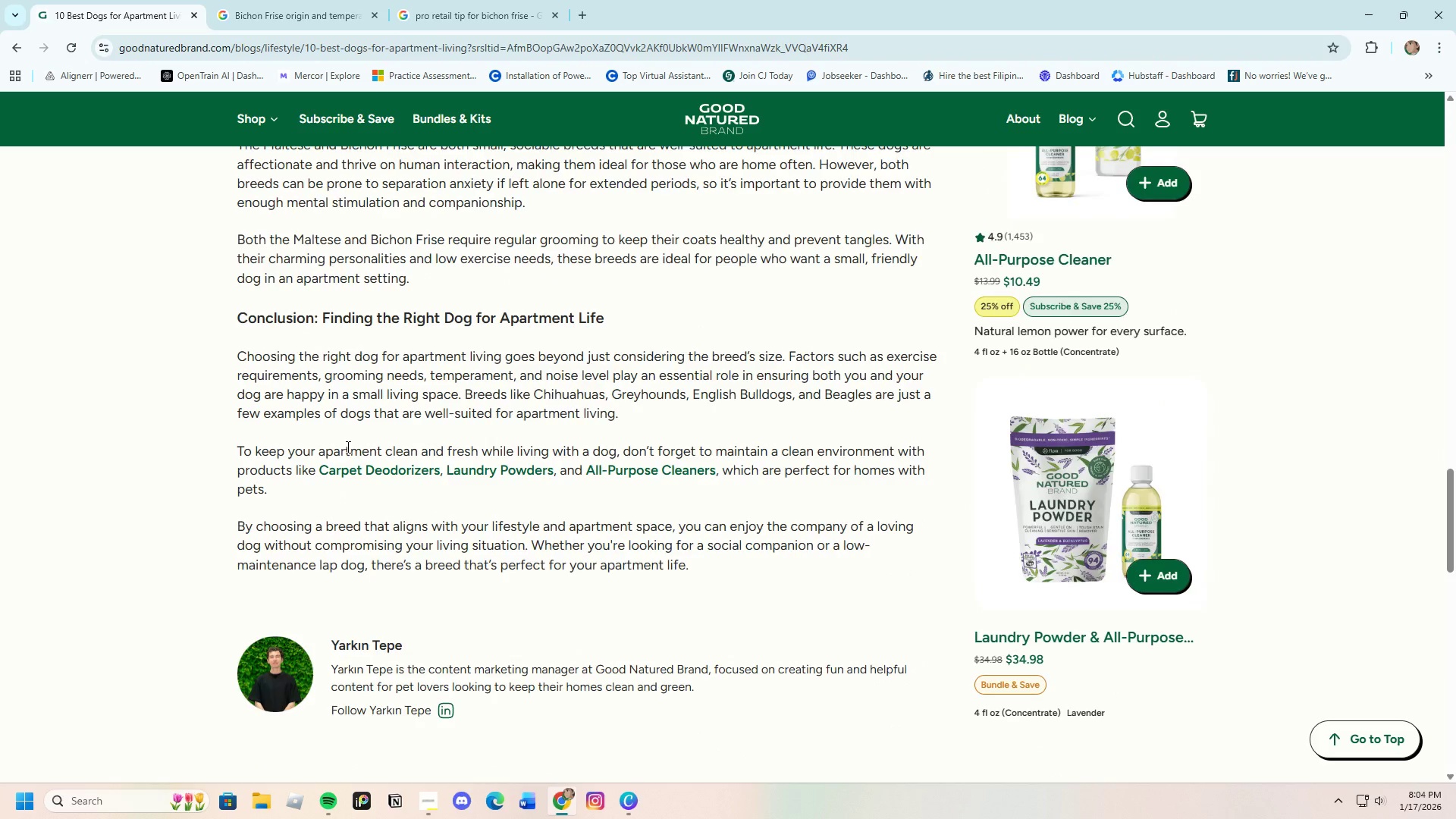 
scroll: coordinate [347, 447], scroll_direction: up, amount: 3.0
 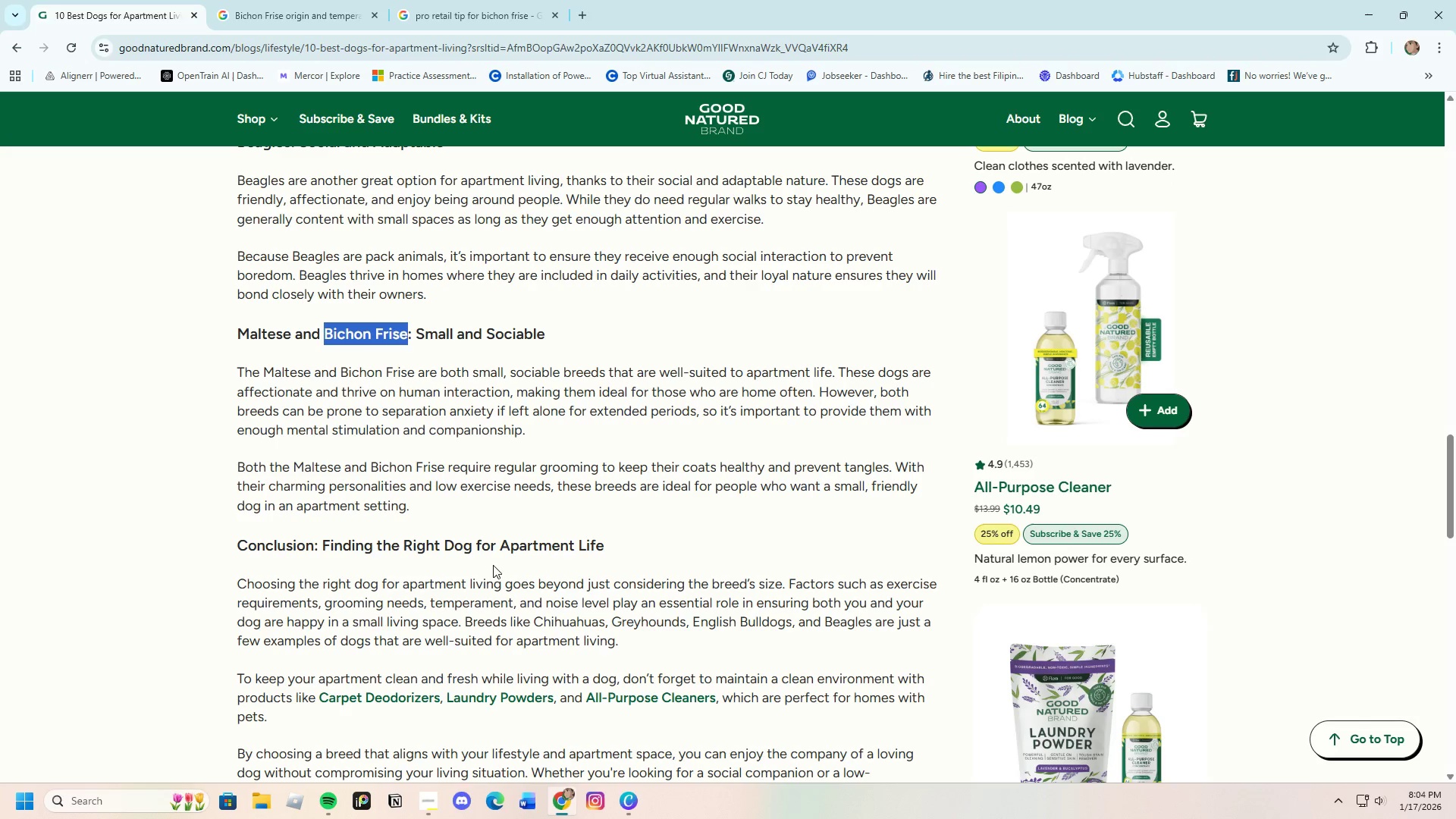 
wait(6.47)
 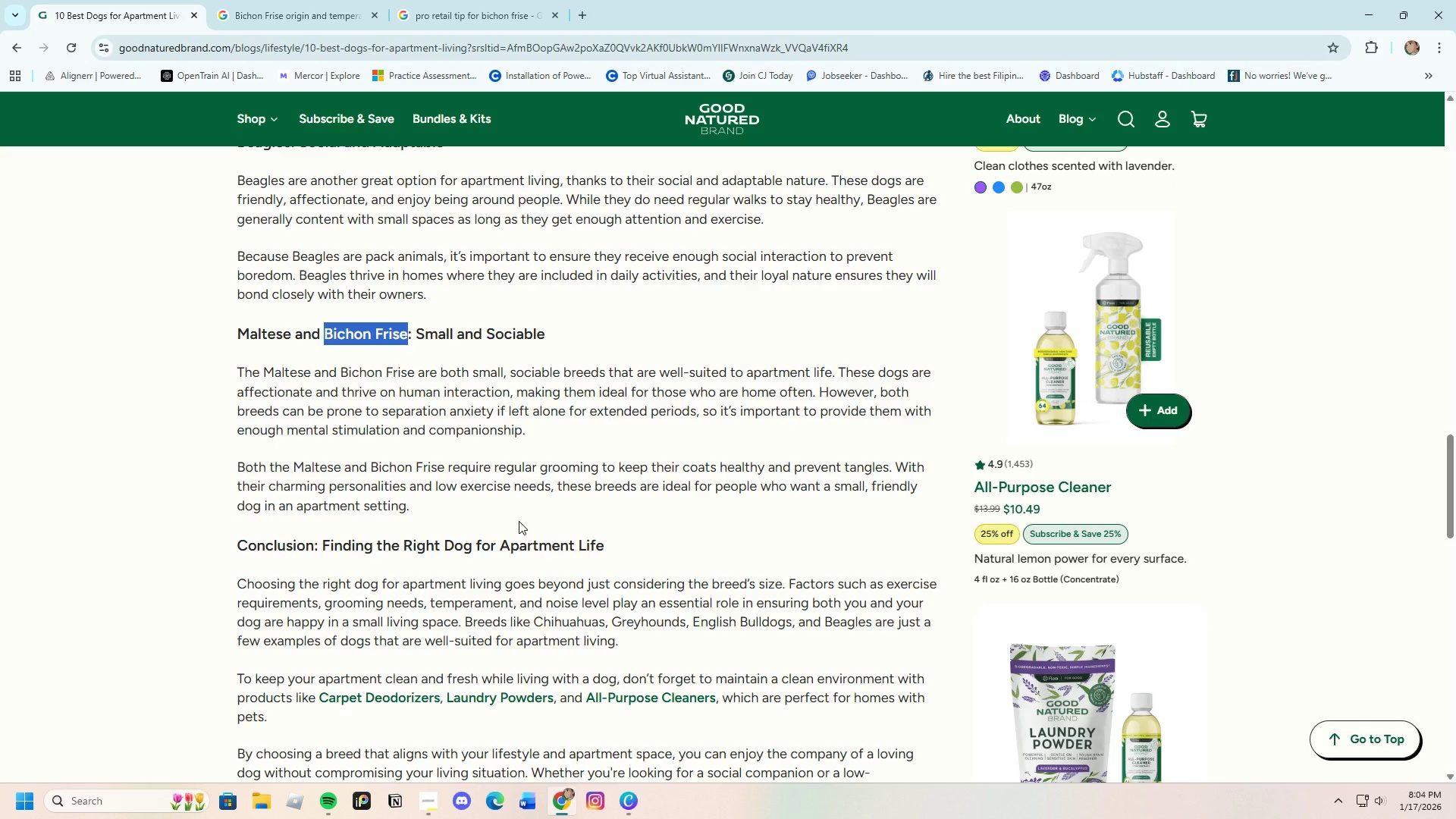 
left_click([13, 46])
 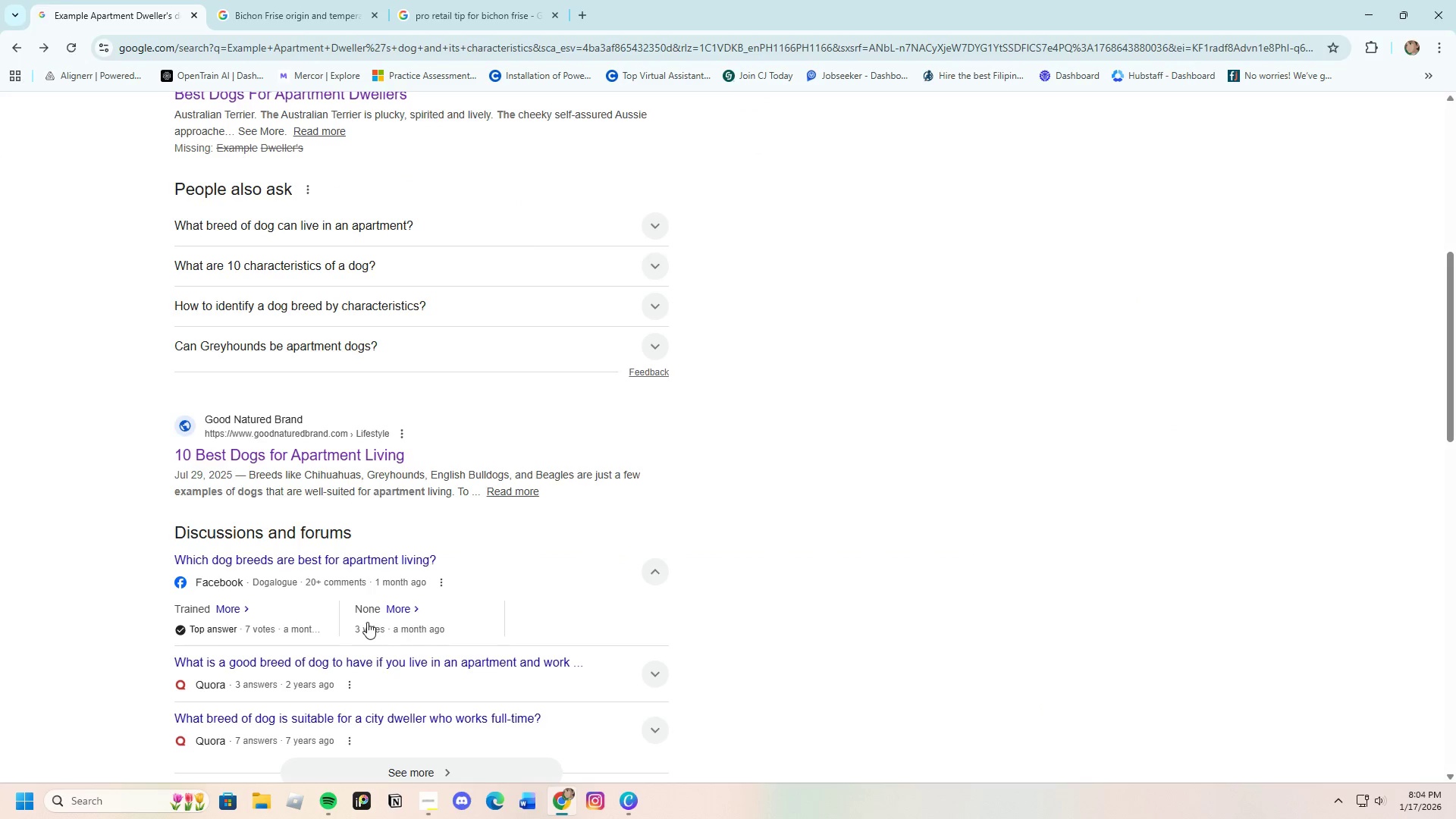 
scroll: coordinate [323, 620], scroll_direction: down, amount: 4.0
 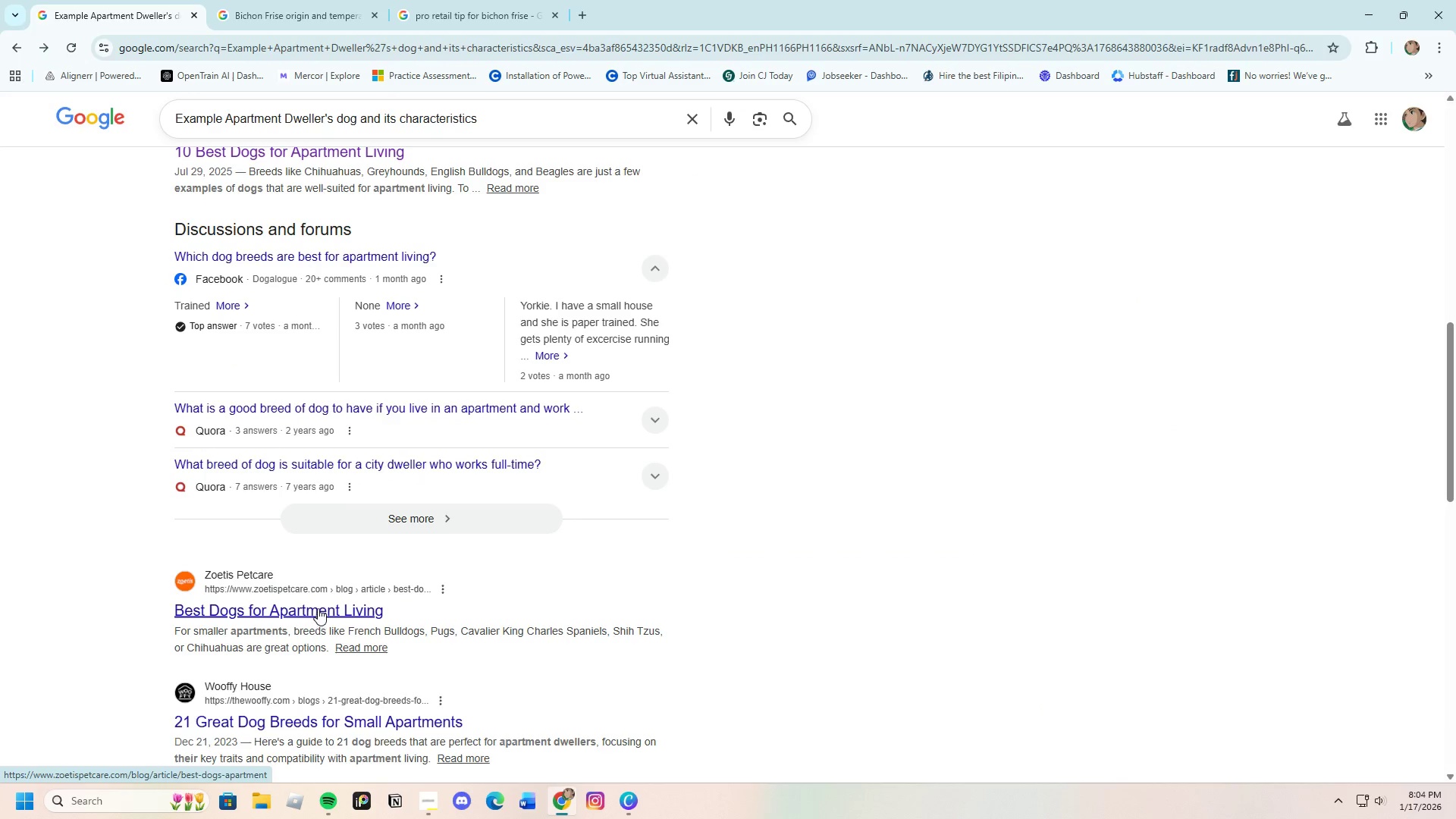 
left_click([318, 604])
 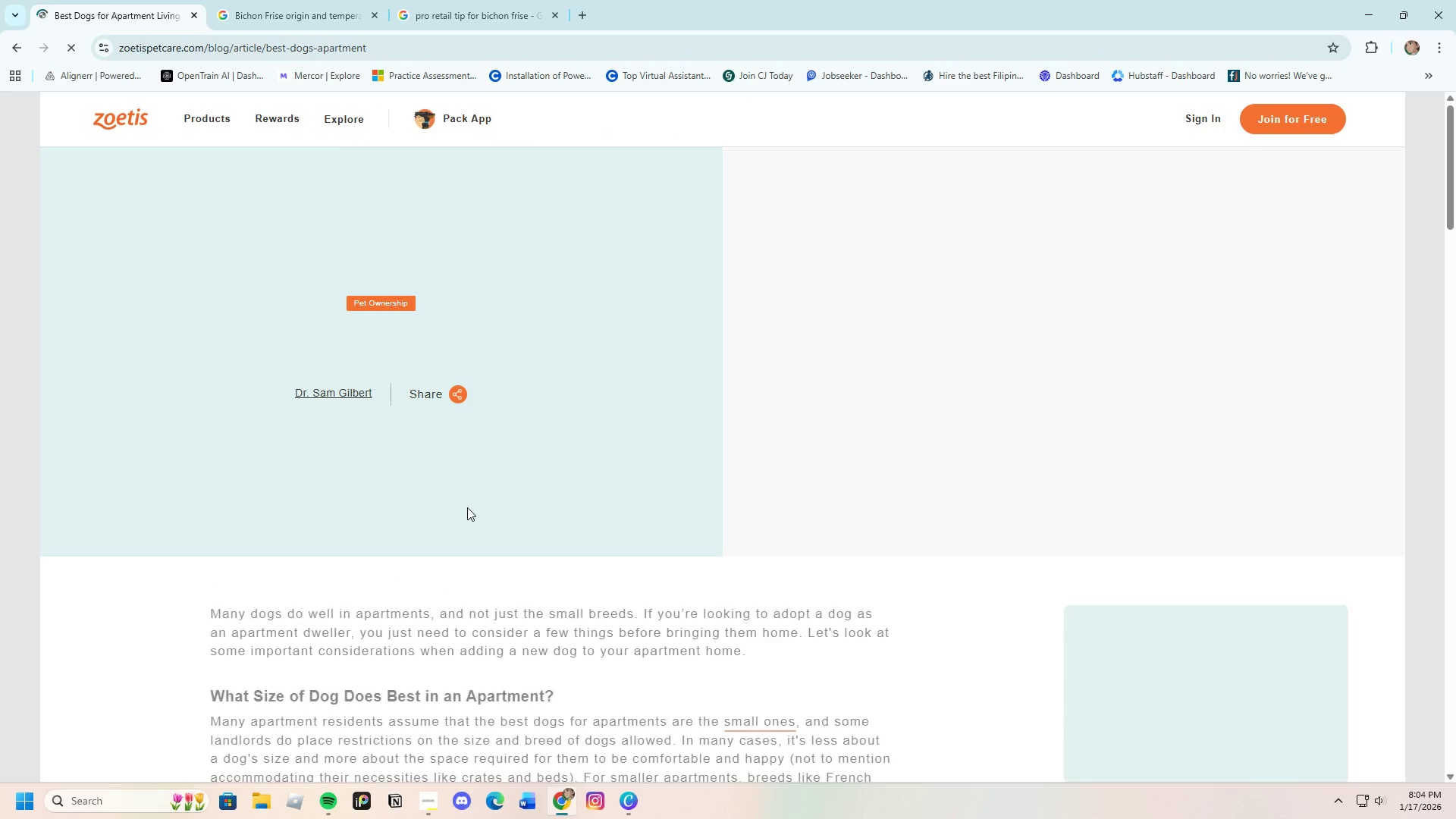 
scroll: coordinate [464, 512], scroll_direction: down, amount: 8.0
 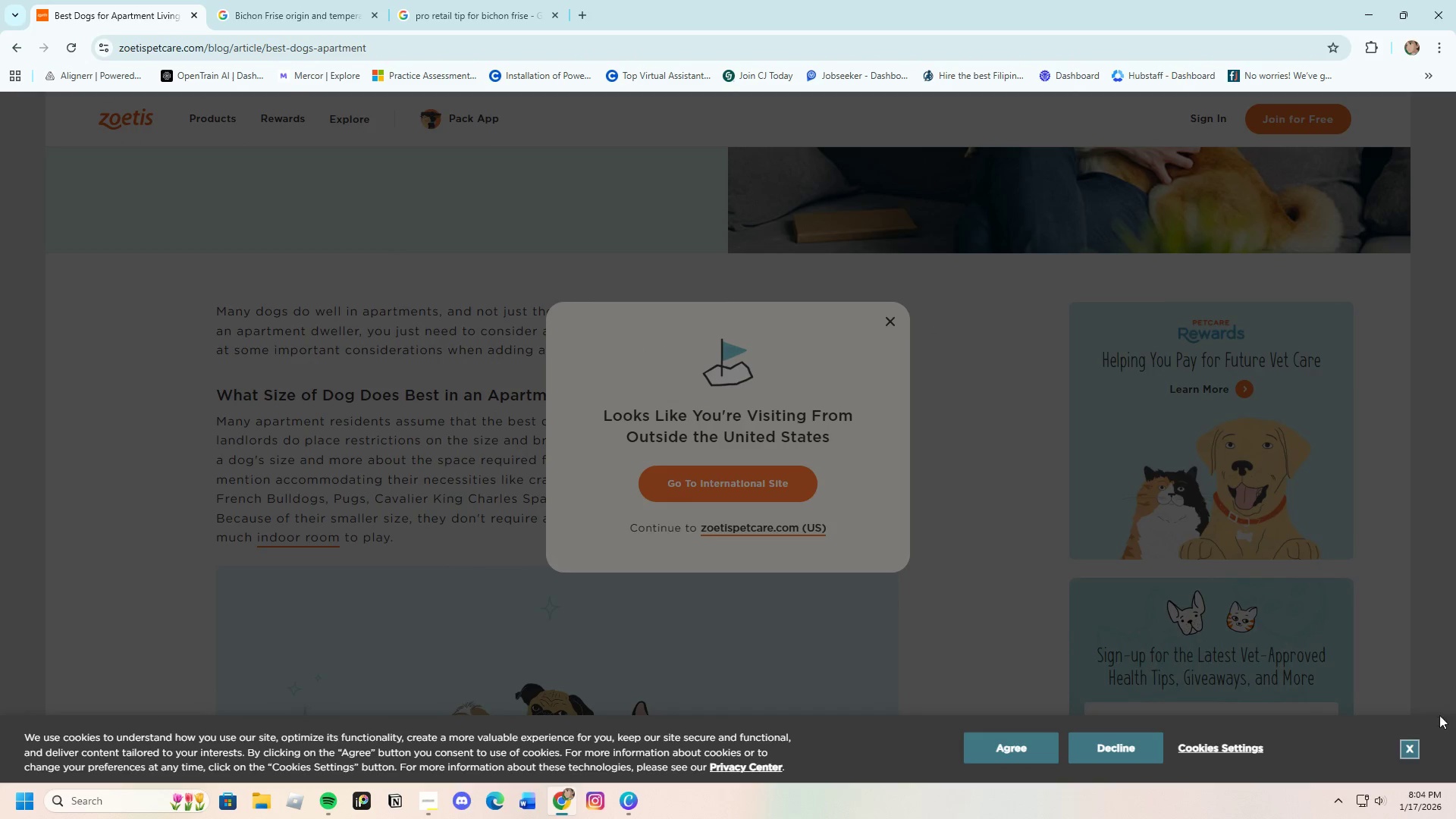 
left_click([1417, 743])
 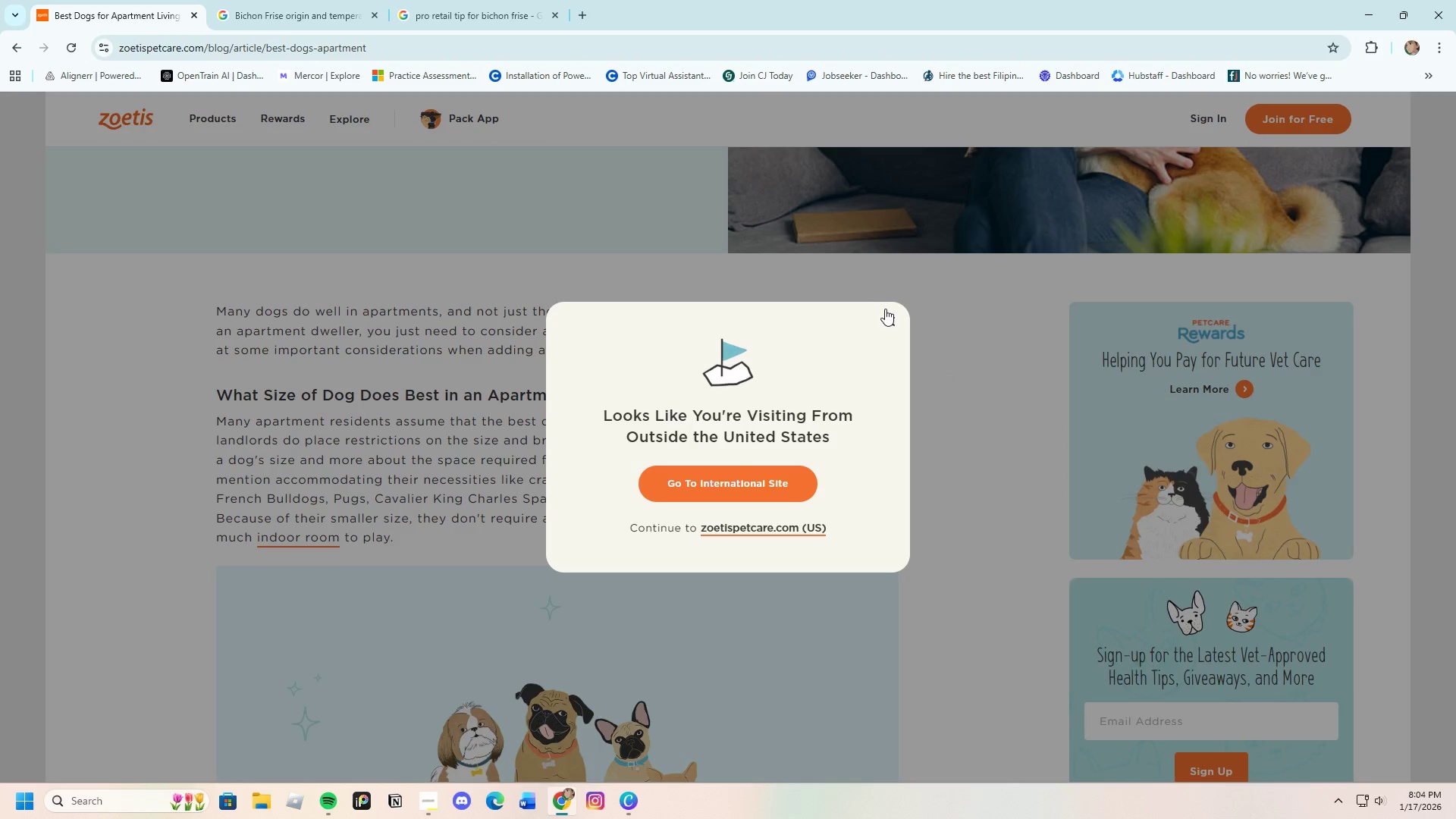 
left_click([889, 318])
 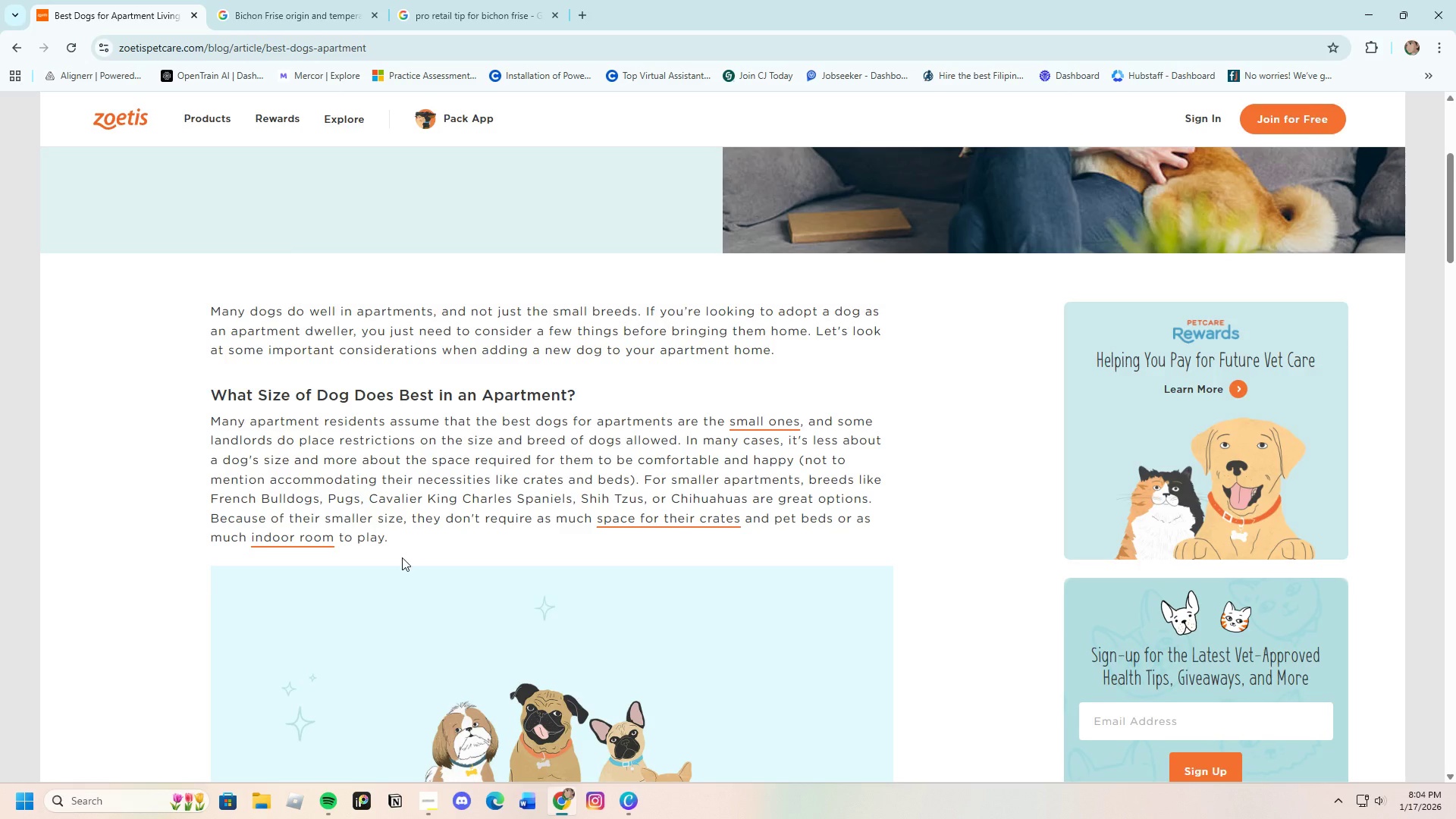 
scroll: coordinate [404, 547], scroll_direction: down, amount: 30.0
 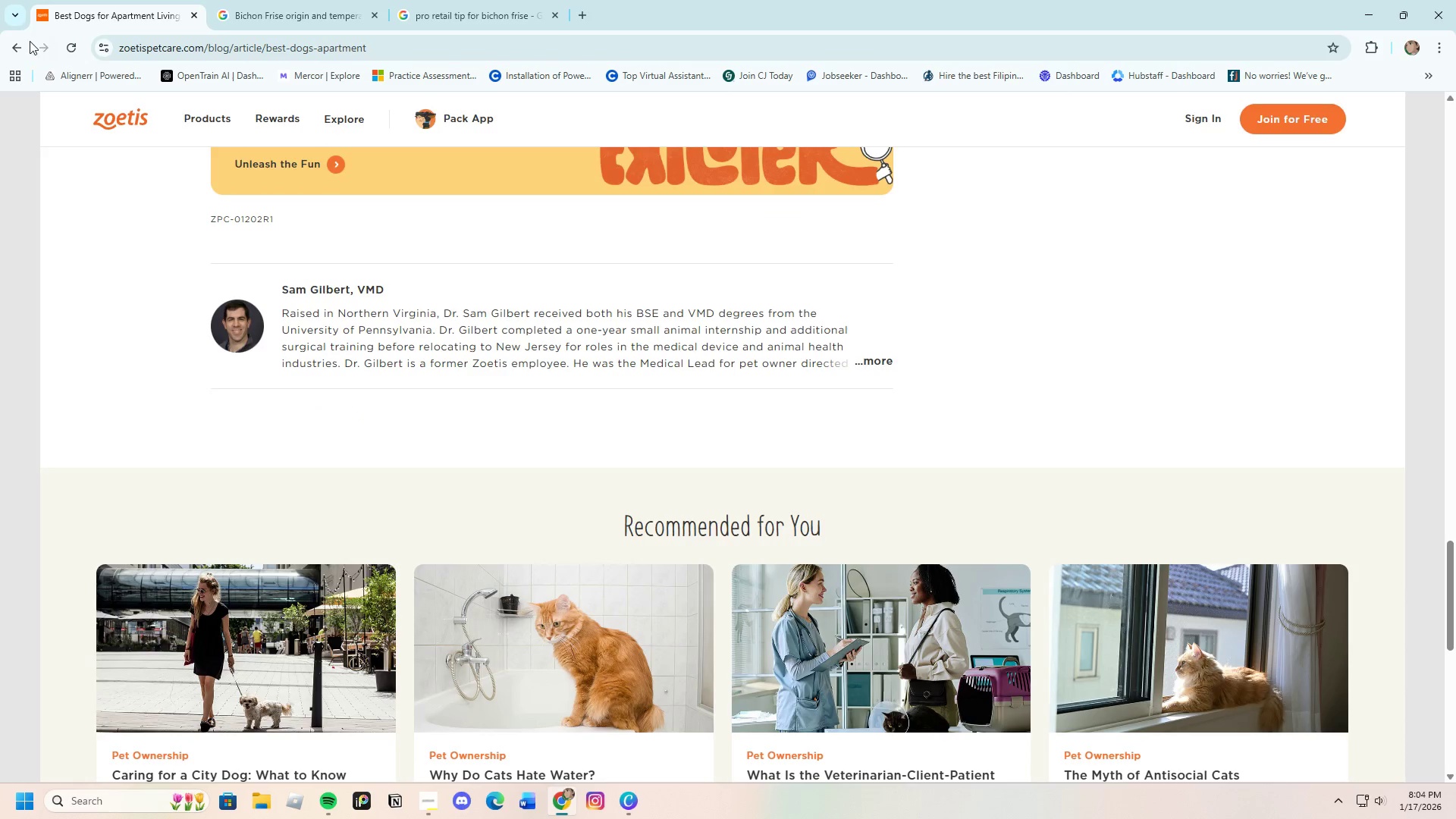 
left_click([20, 48])
 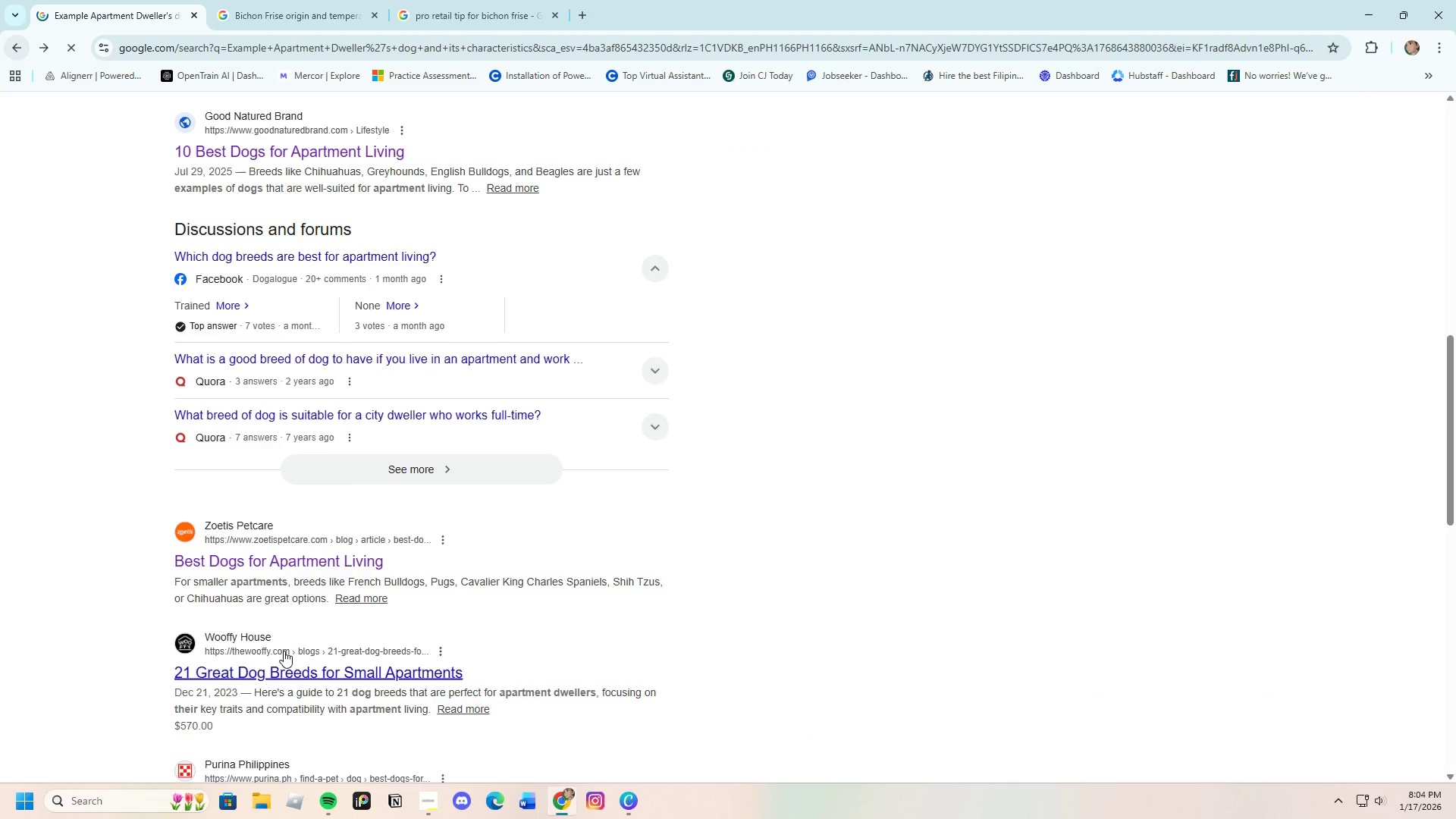 
scroll: coordinate [328, 684], scroll_direction: down, amount: 5.0
 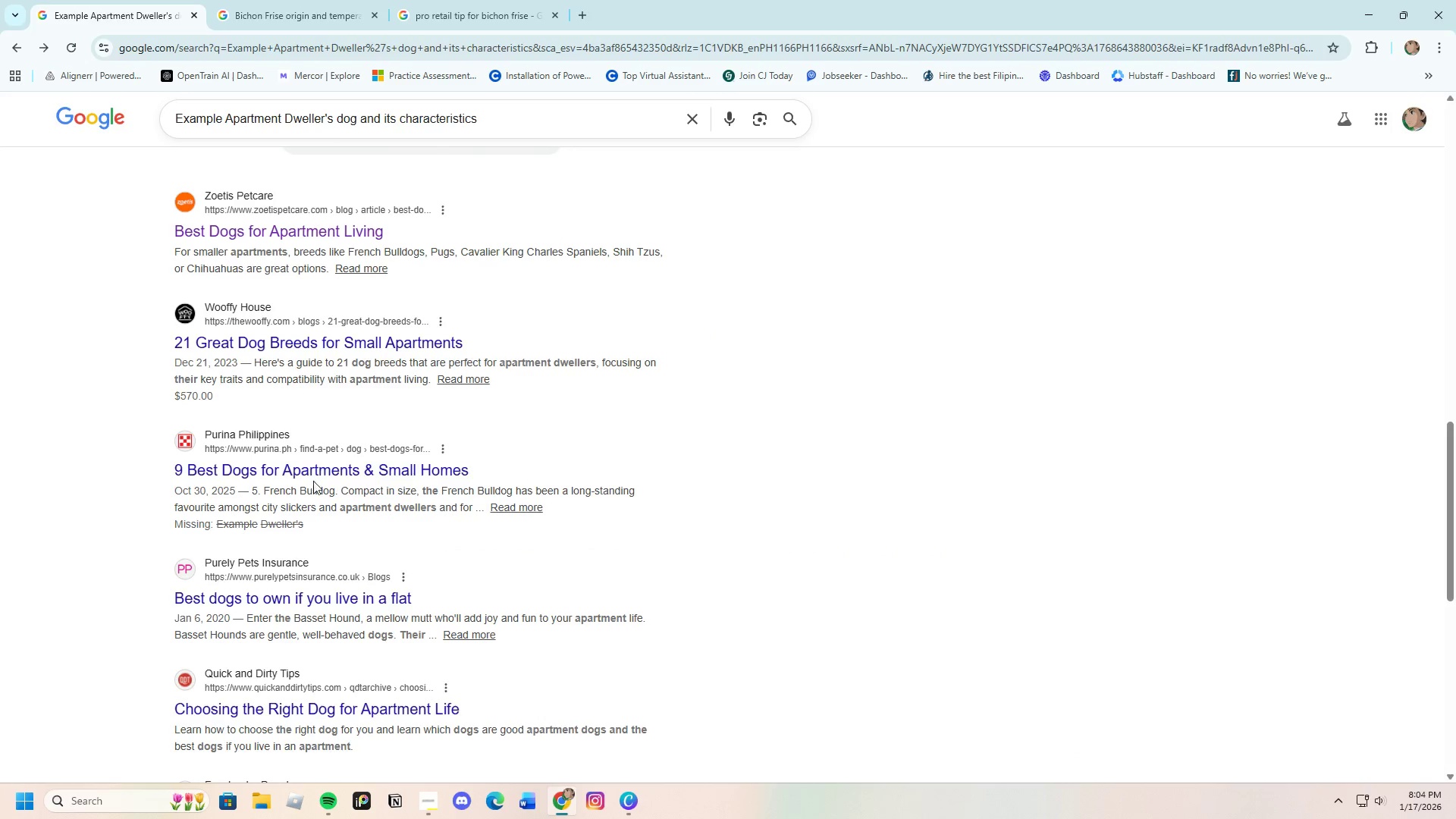 
left_click([315, 474])
 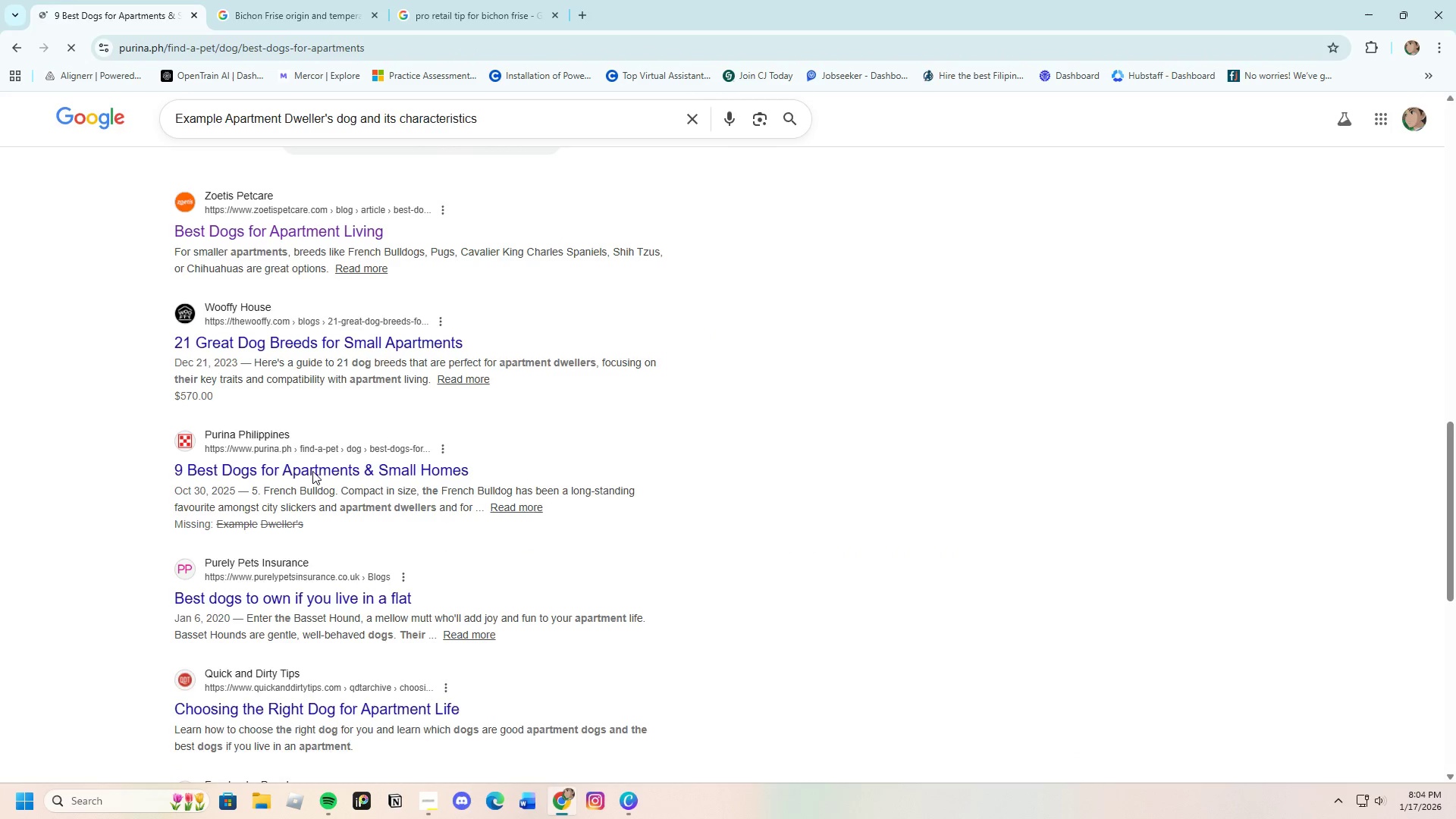 
scroll: coordinate [472, 580], scroll_direction: down, amount: 13.0
 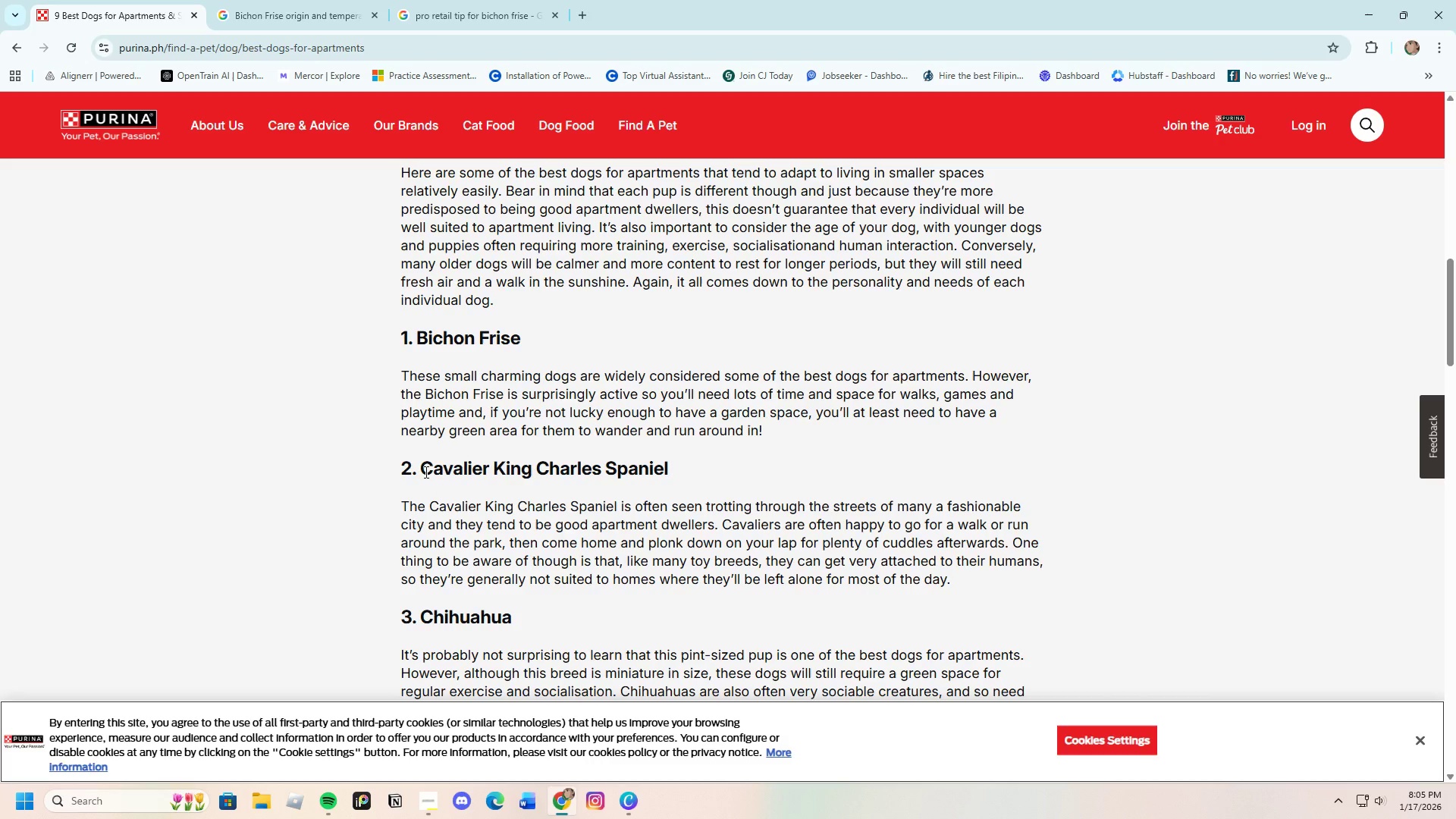 
left_click_drag(start_coordinate=[422, 472], to_coordinate=[708, 472])
 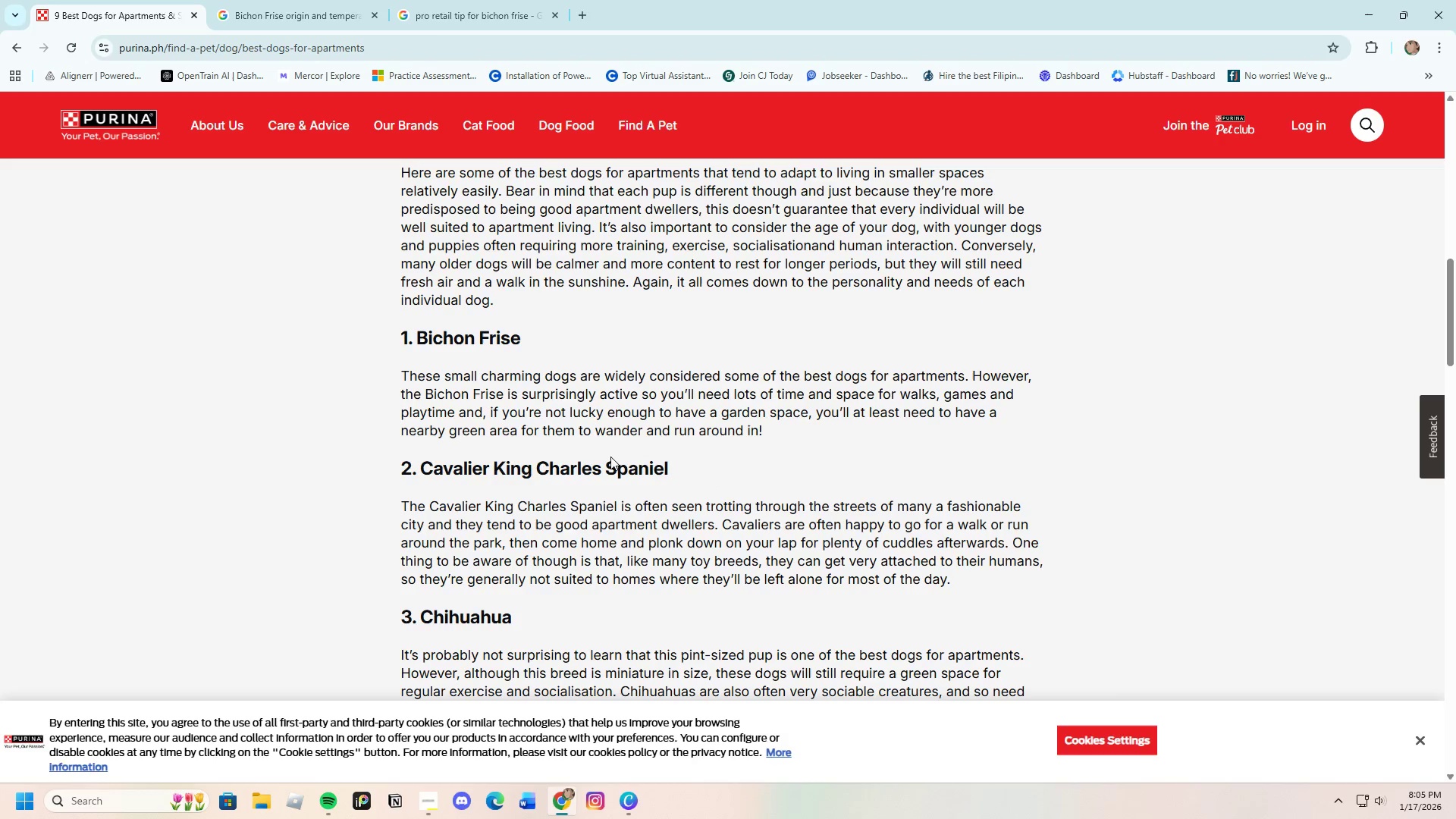 
right_click([610, 457])
 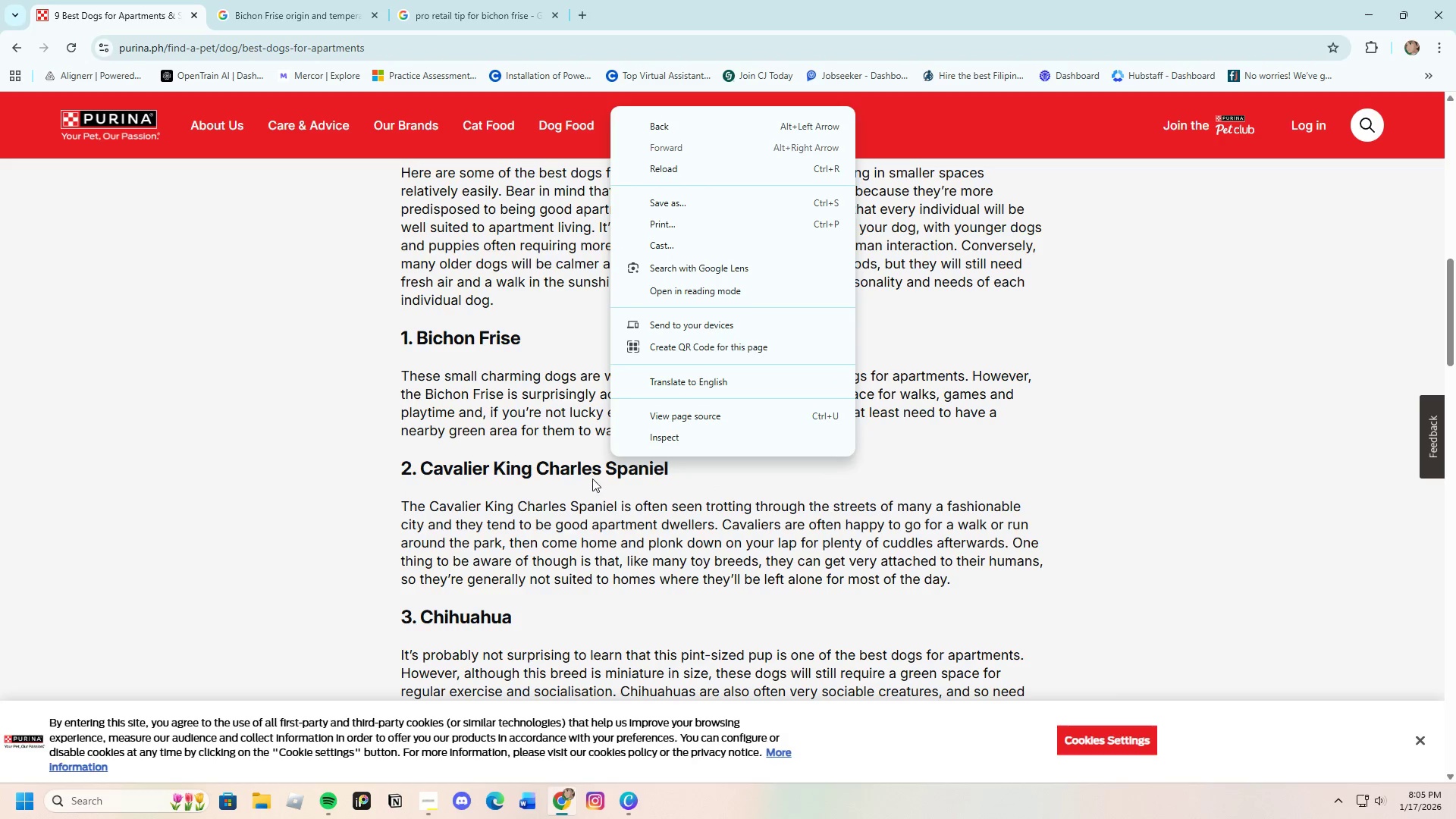 
left_click([538, 475])
 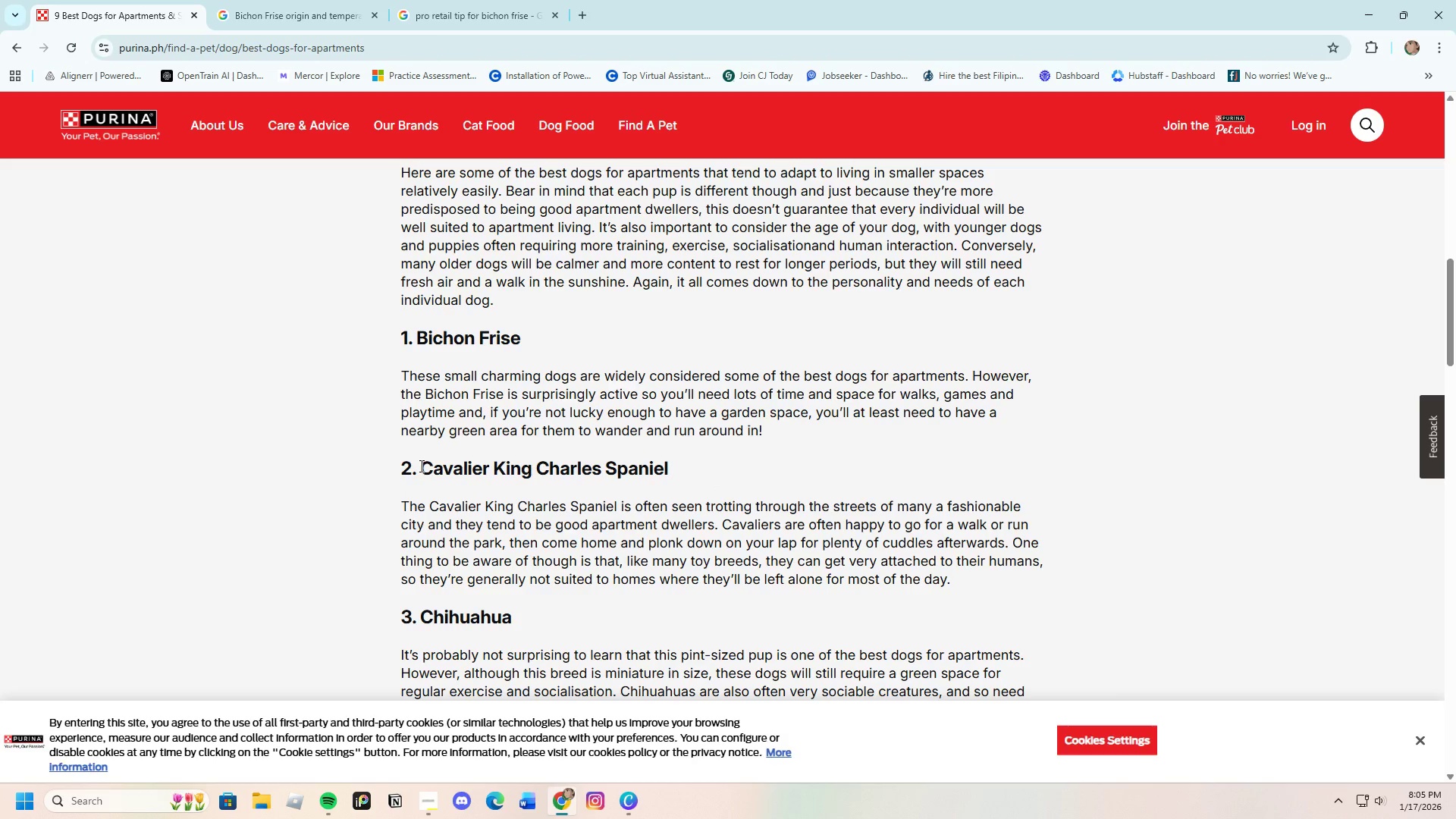 
left_click_drag(start_coordinate=[420, 466], to_coordinate=[679, 475])
 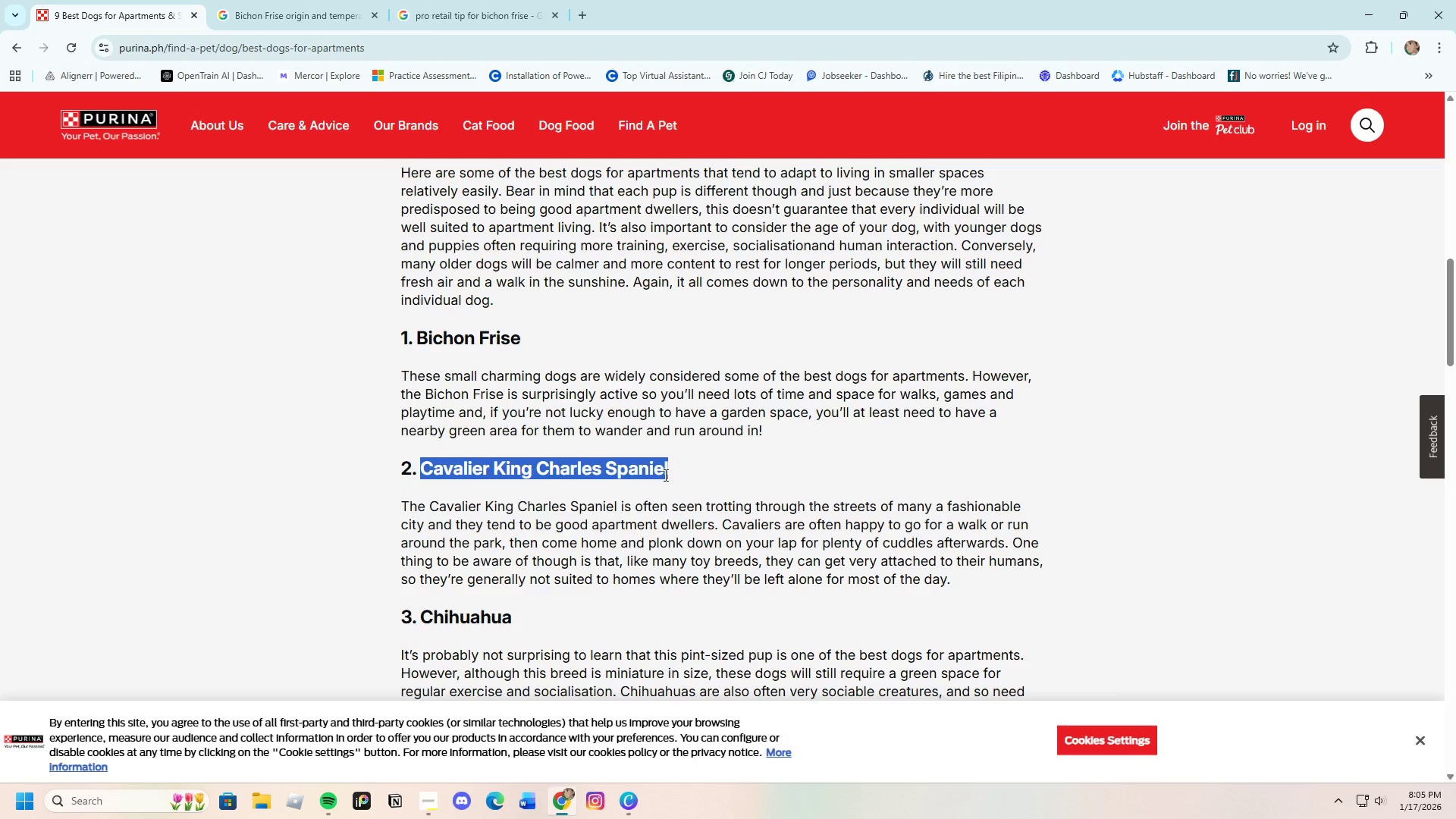 
right_click([664, 475])
 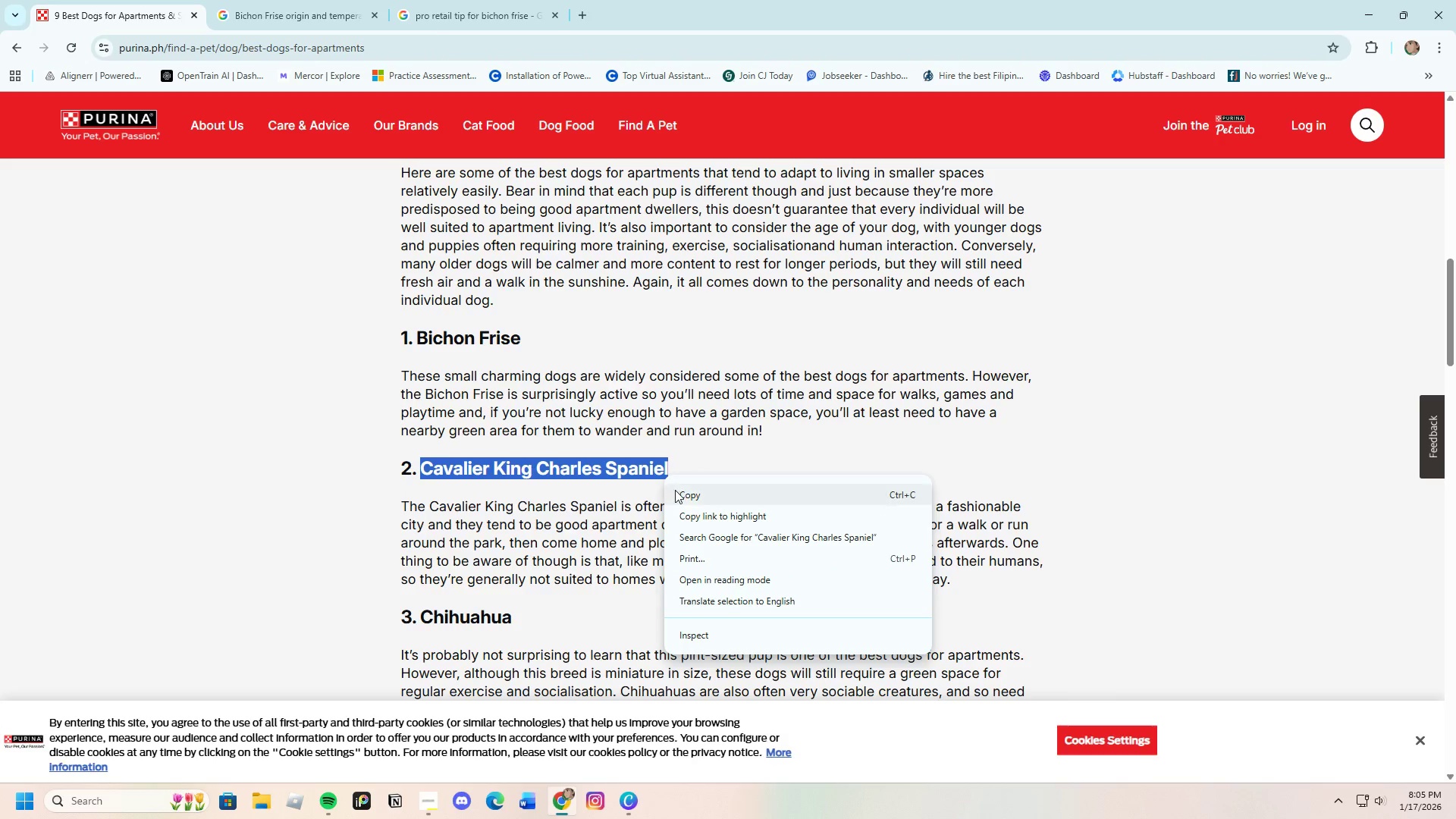 
left_click([676, 491])
 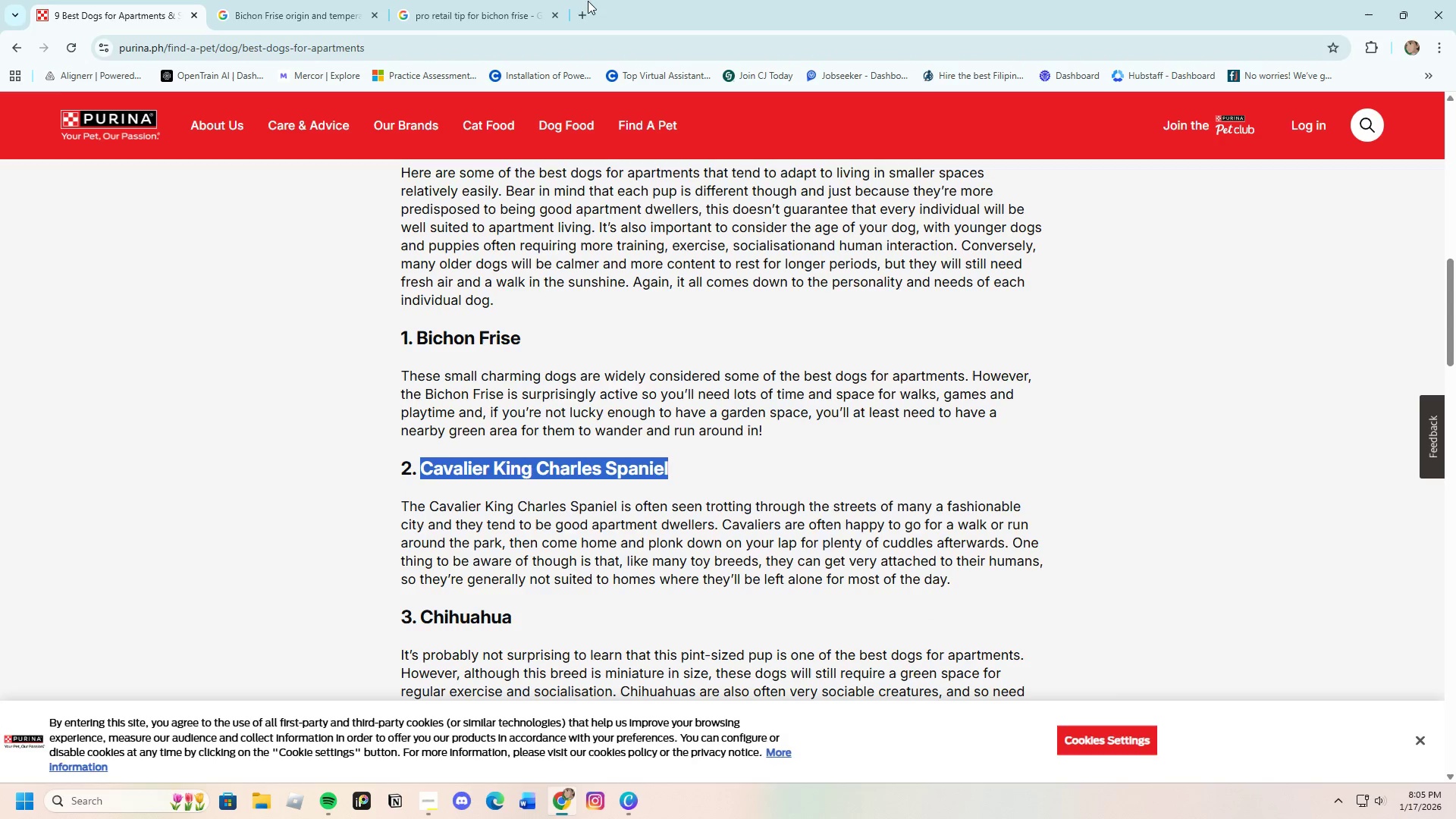 
left_click([585, 12])
 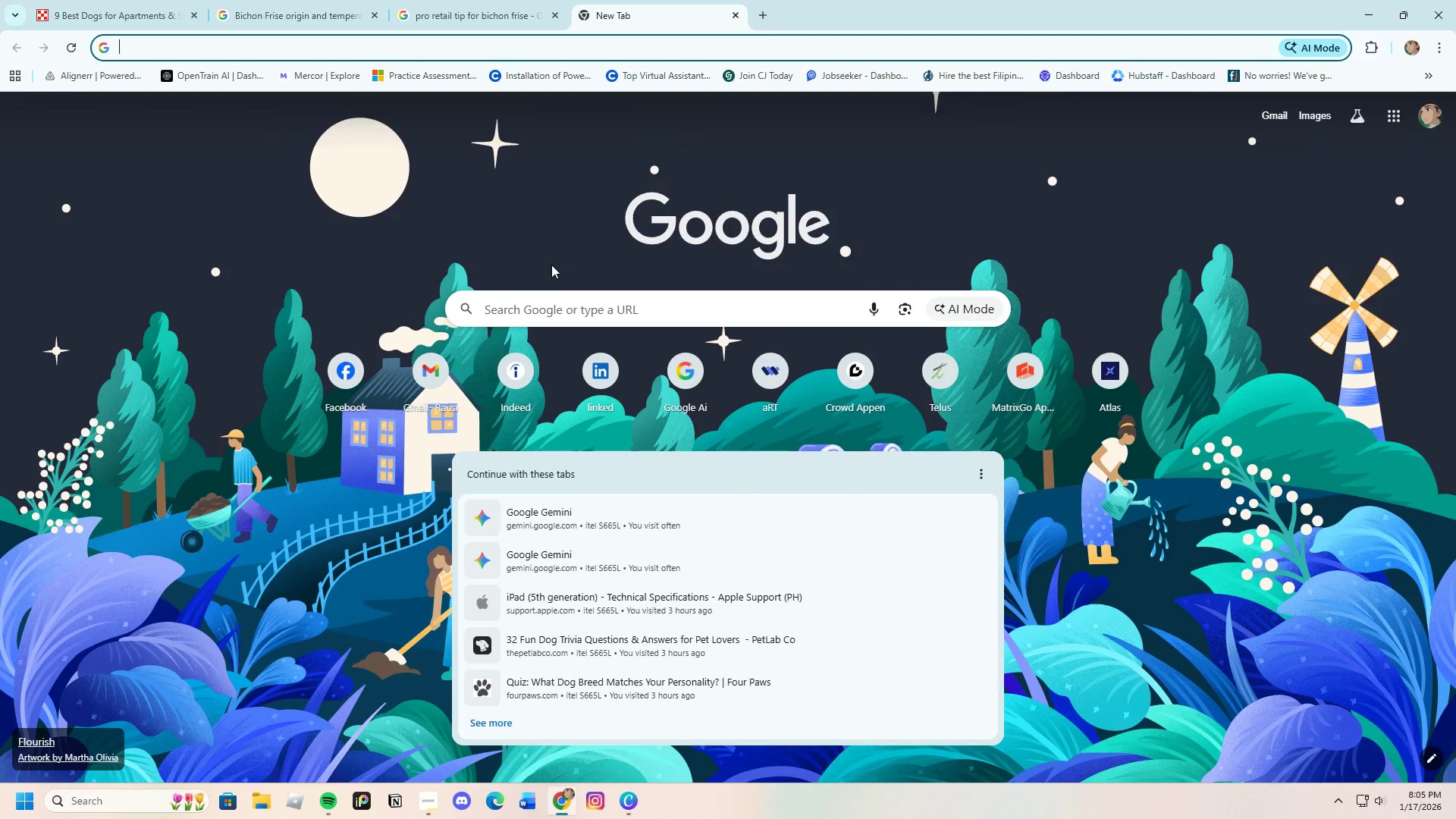 
left_click([546, 303])
 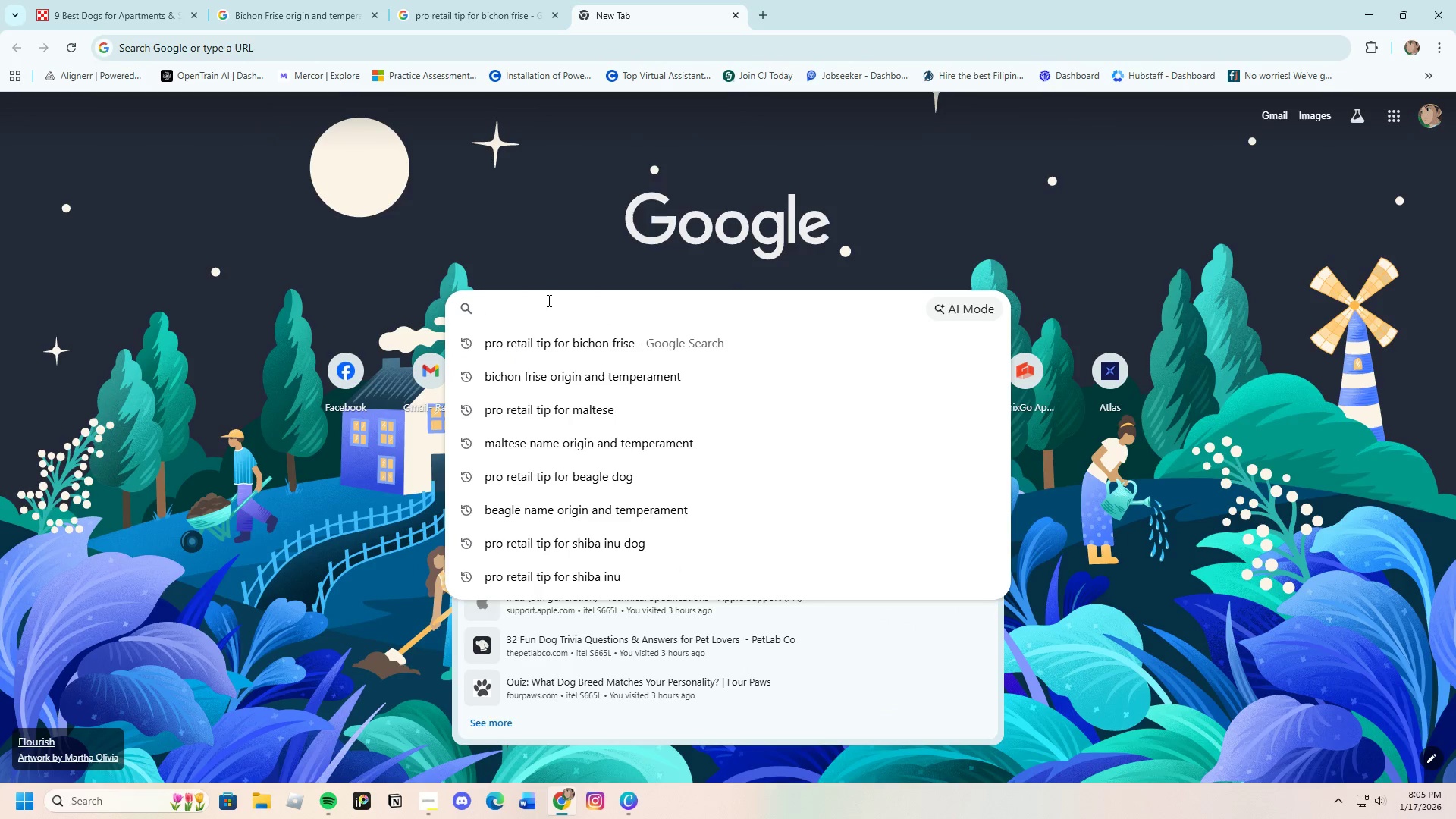 
key(Control+V)
 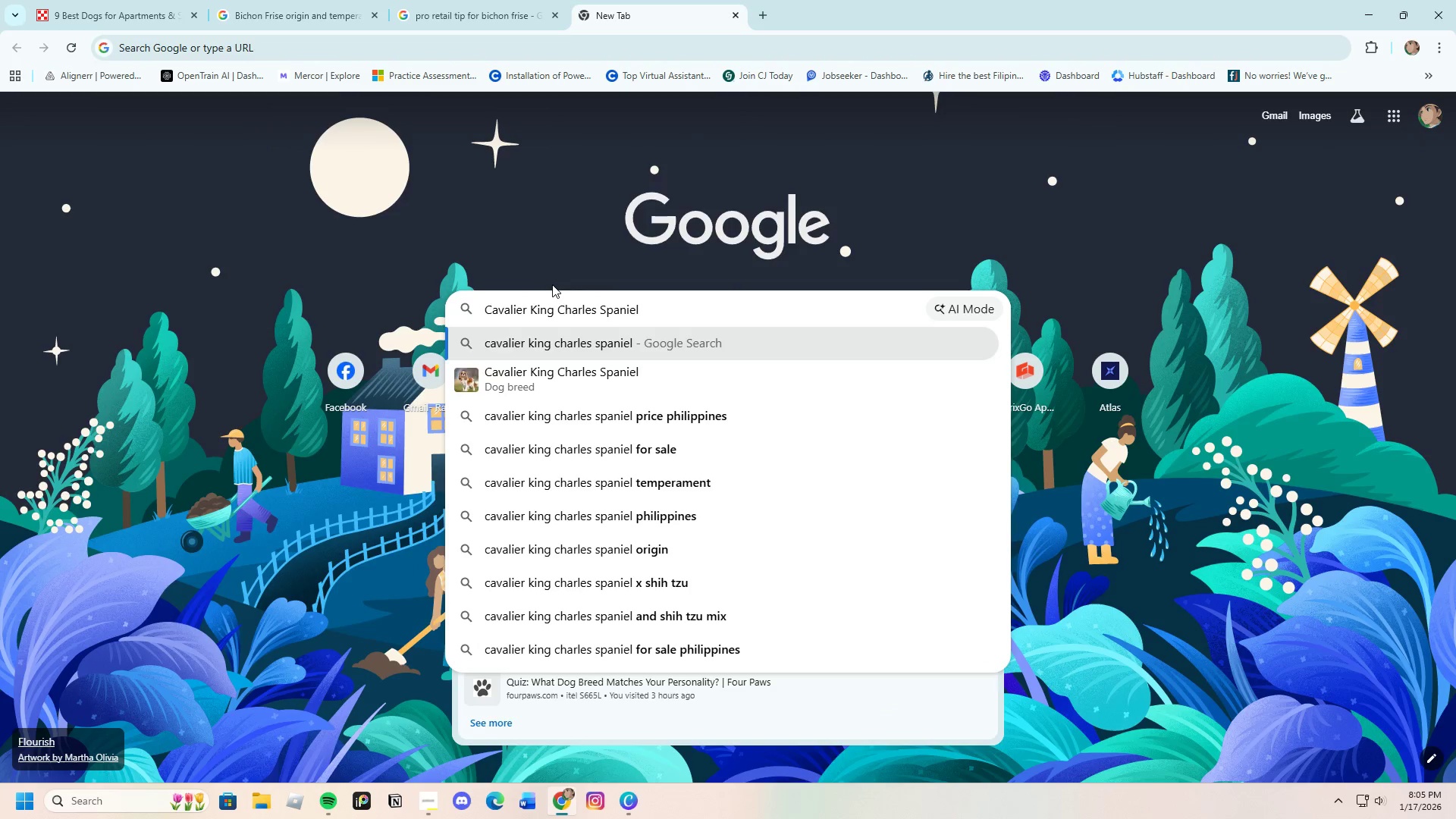 
key(Enter)
 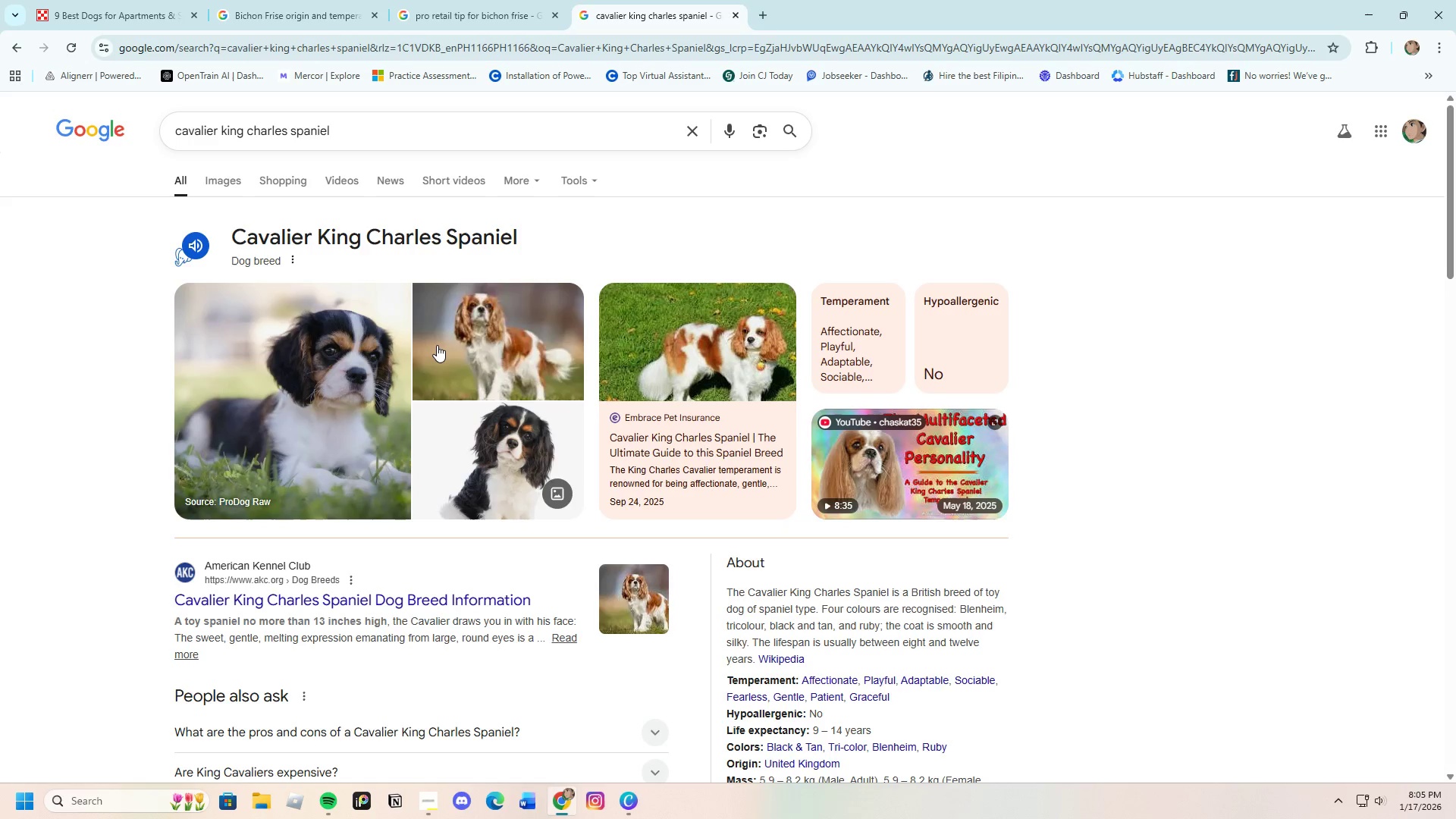 
wait(8.16)
 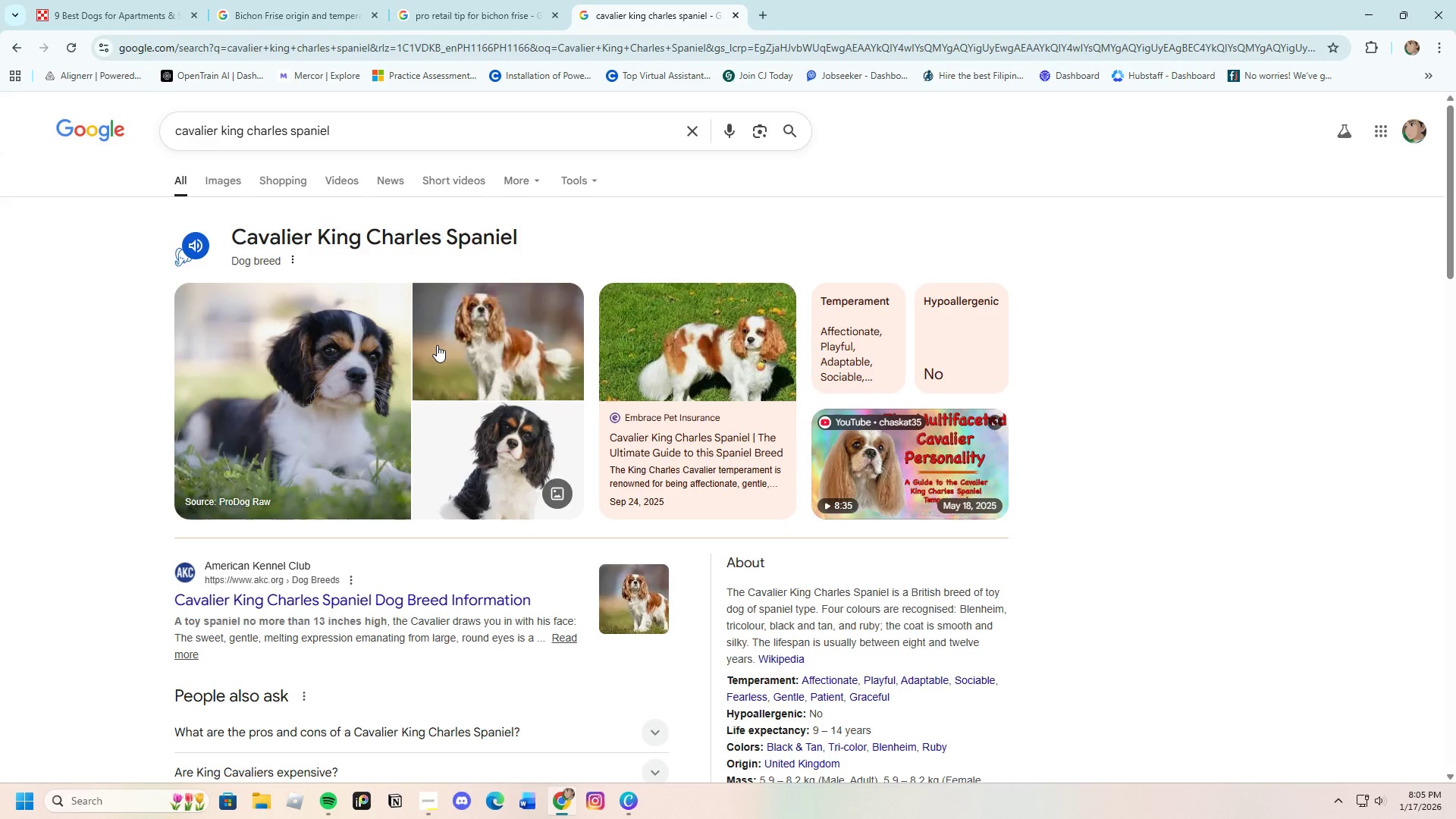 
left_click([271, 0])
 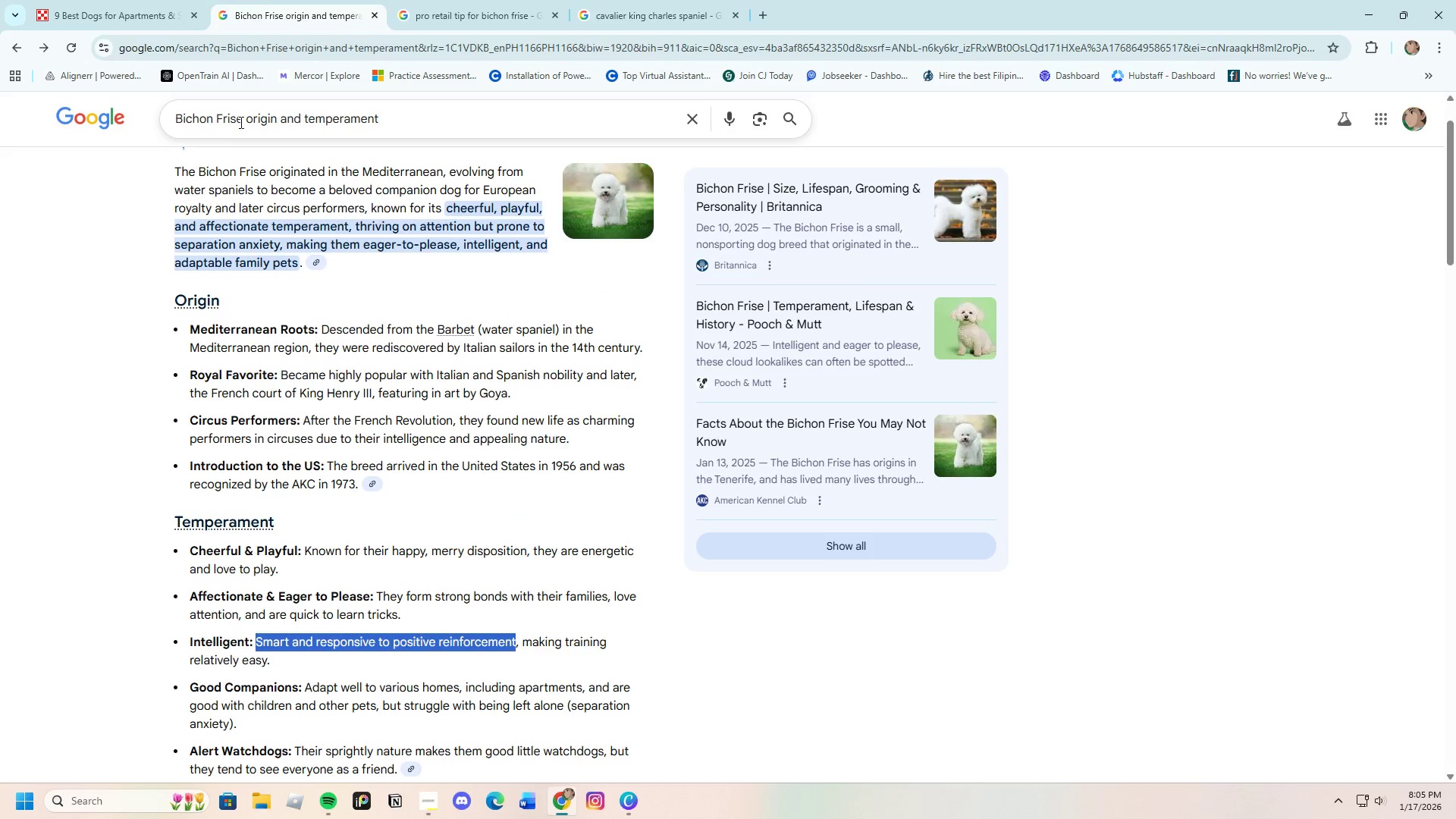 
left_click_drag(start_coordinate=[240, 121], to_coordinate=[159, 121])
 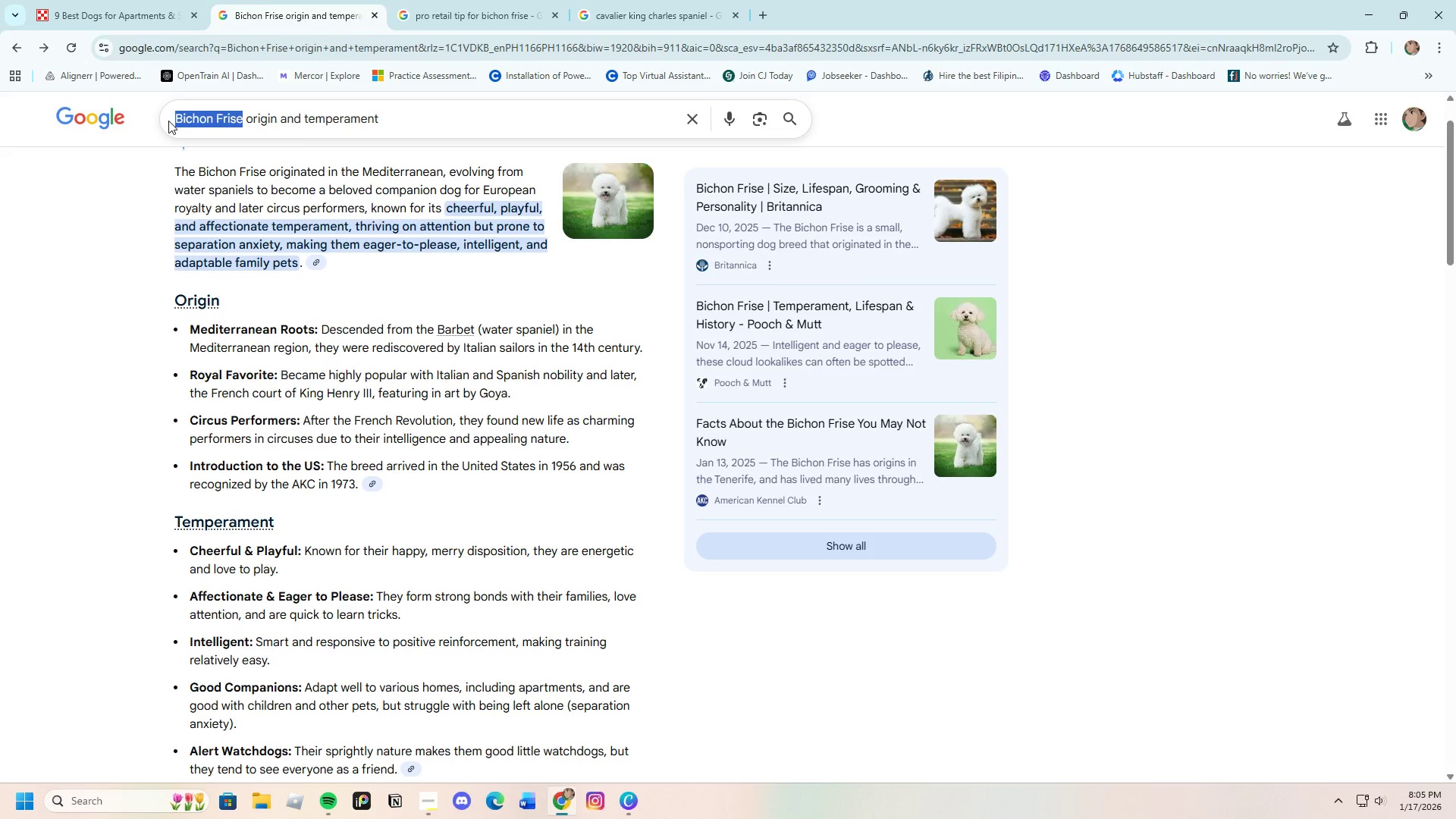 
key(Backspace)
 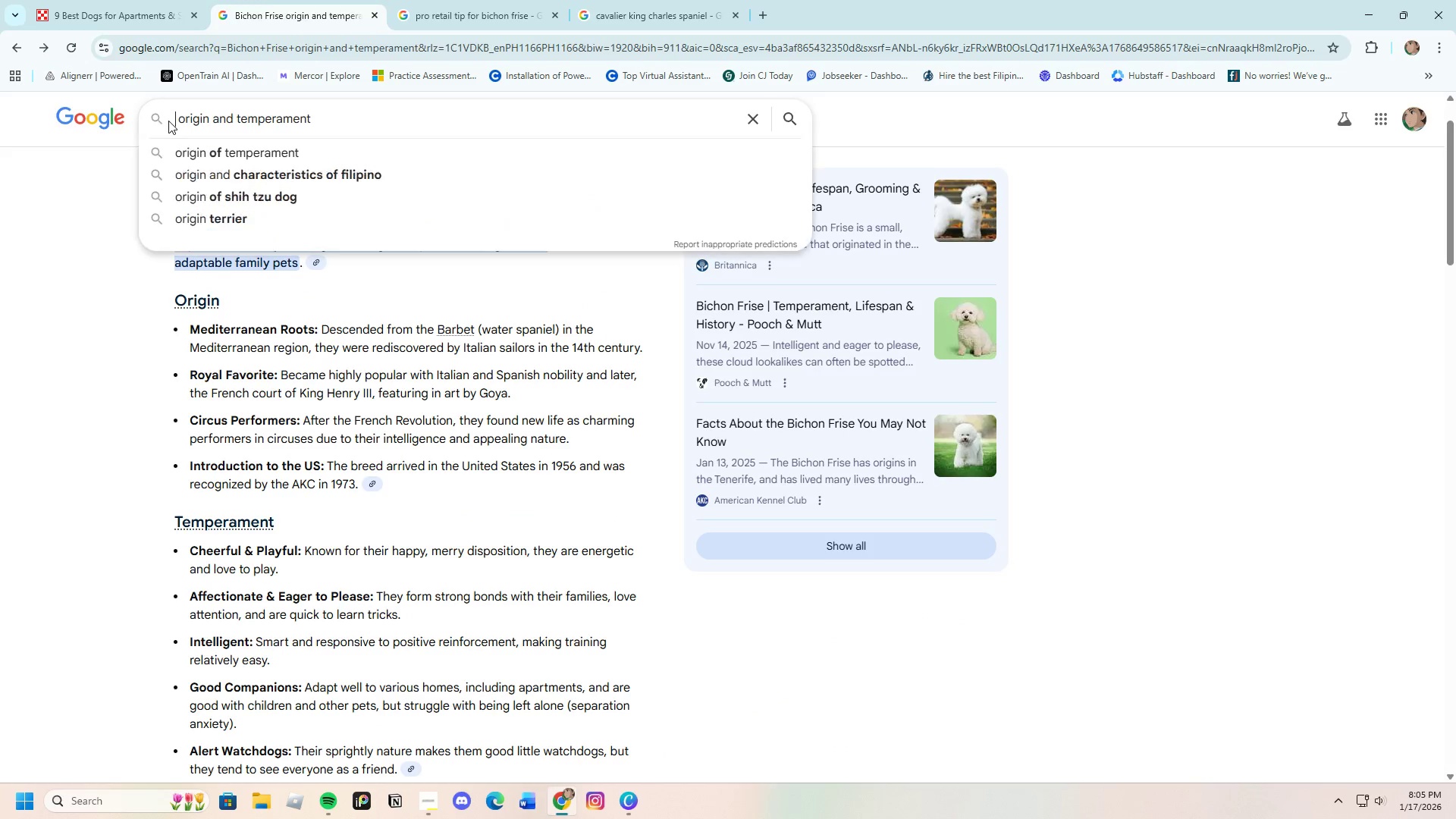 
key(Control+V)
 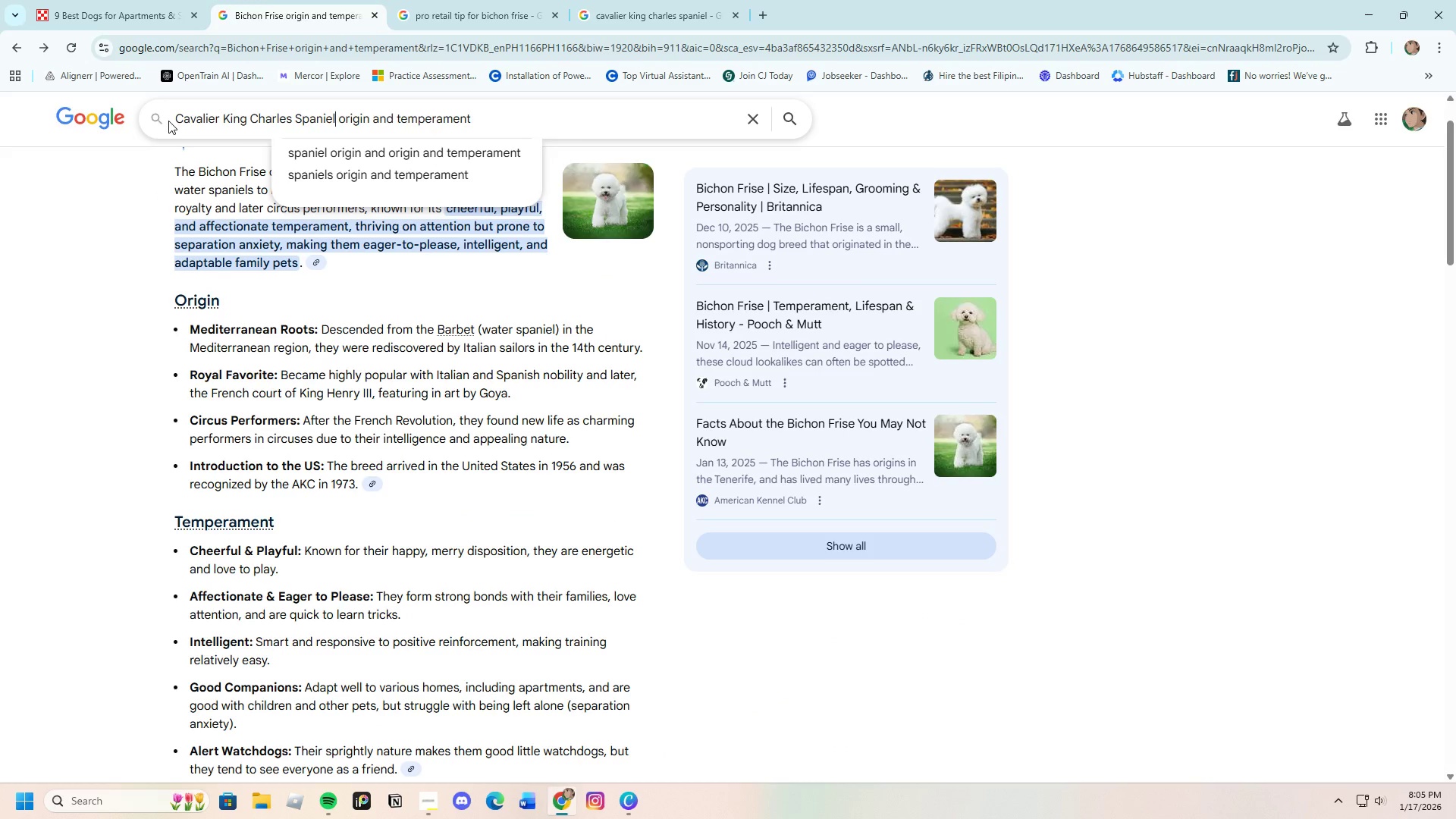 
key(Control+Space)
 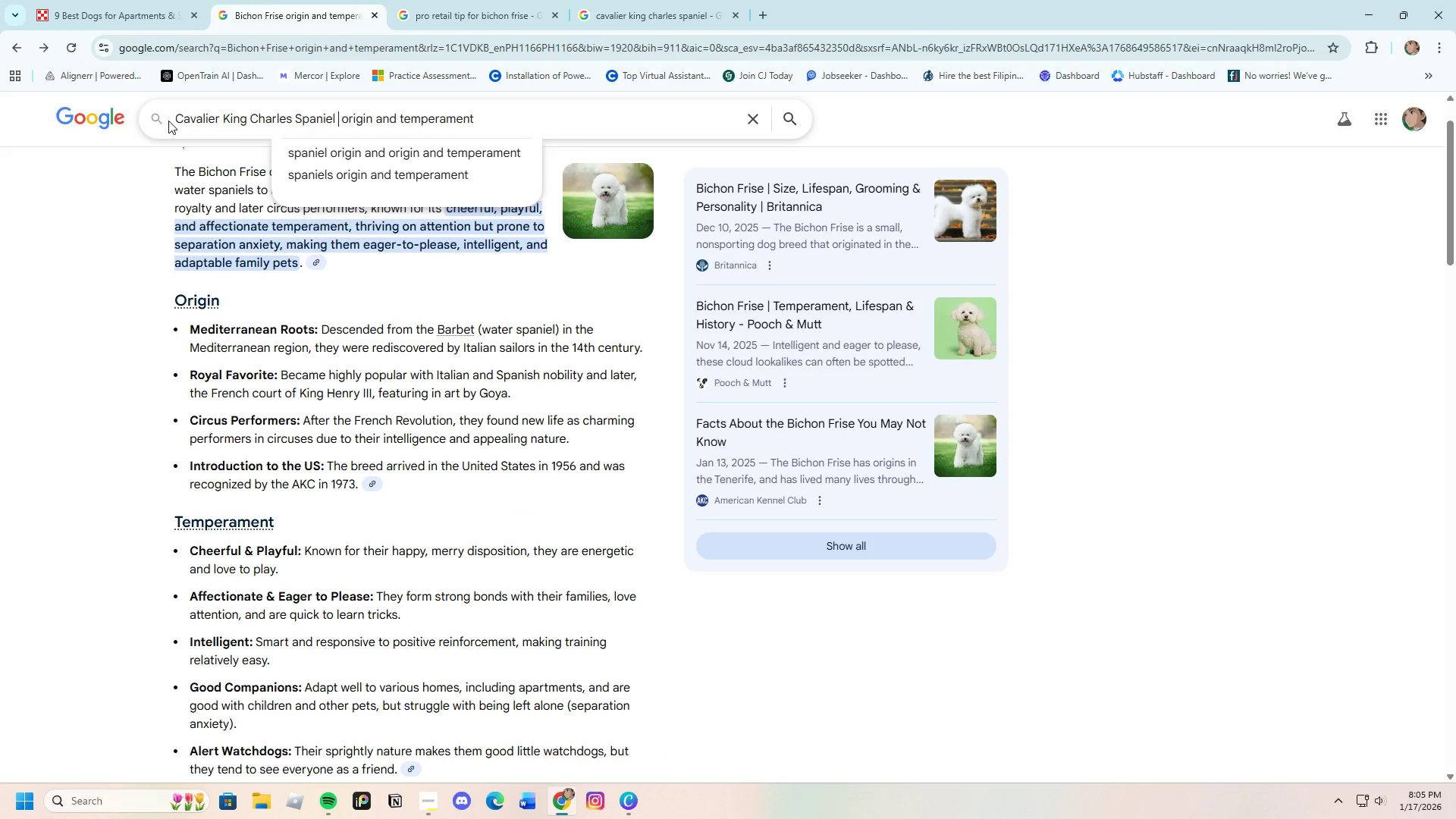 
key(Control+N)
 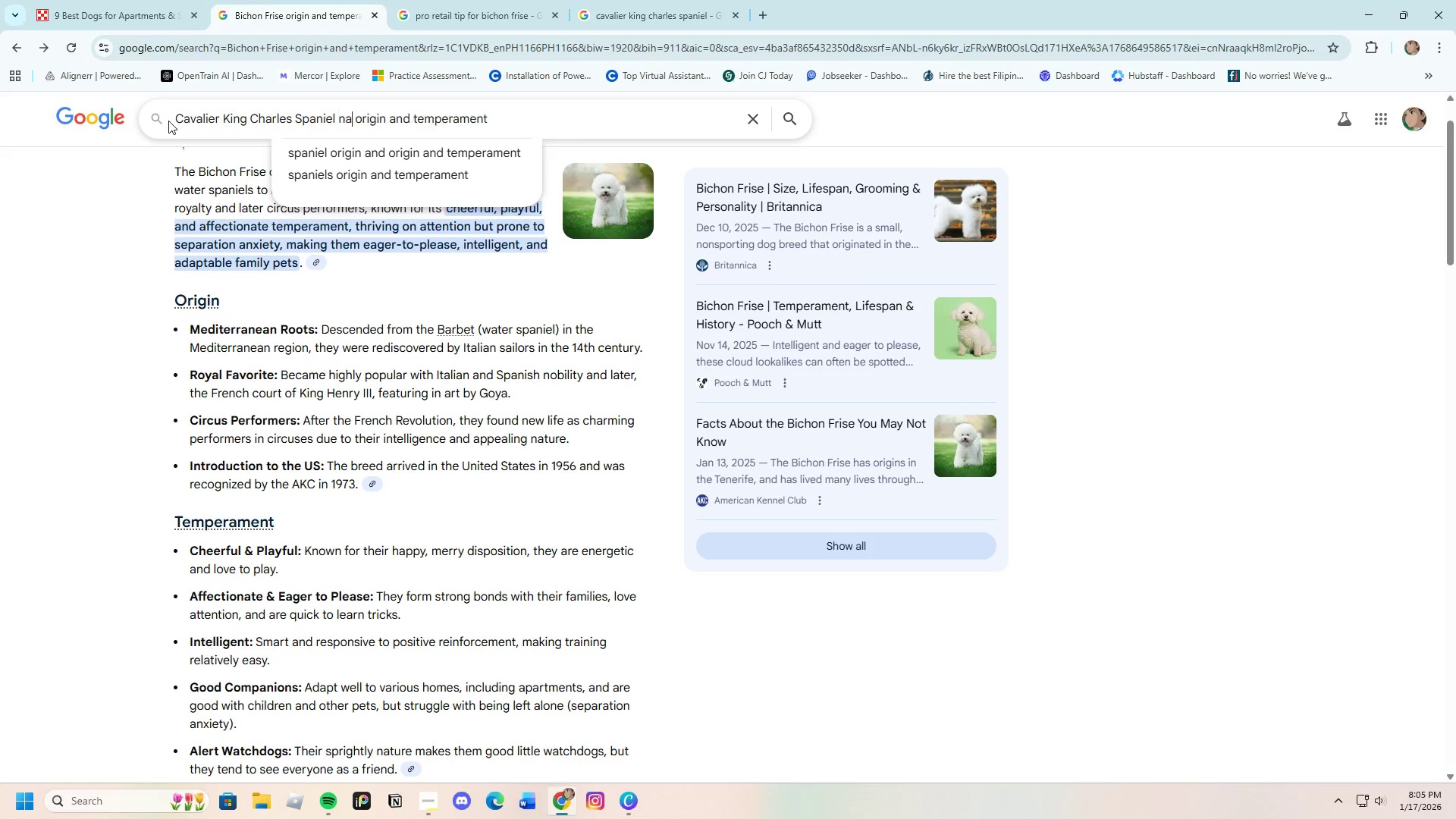 
key(Control+A)
 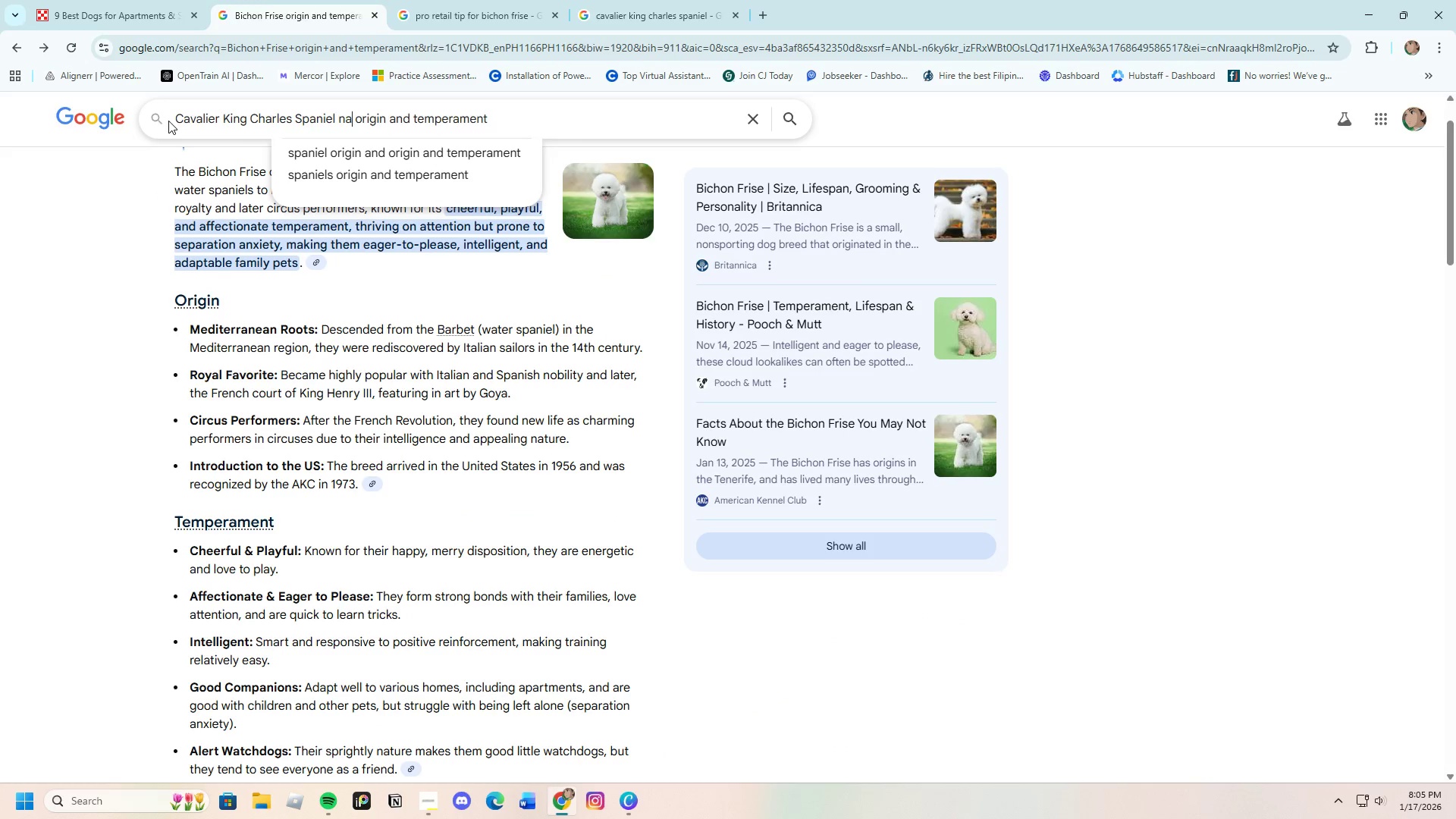 
key(Control+M)
 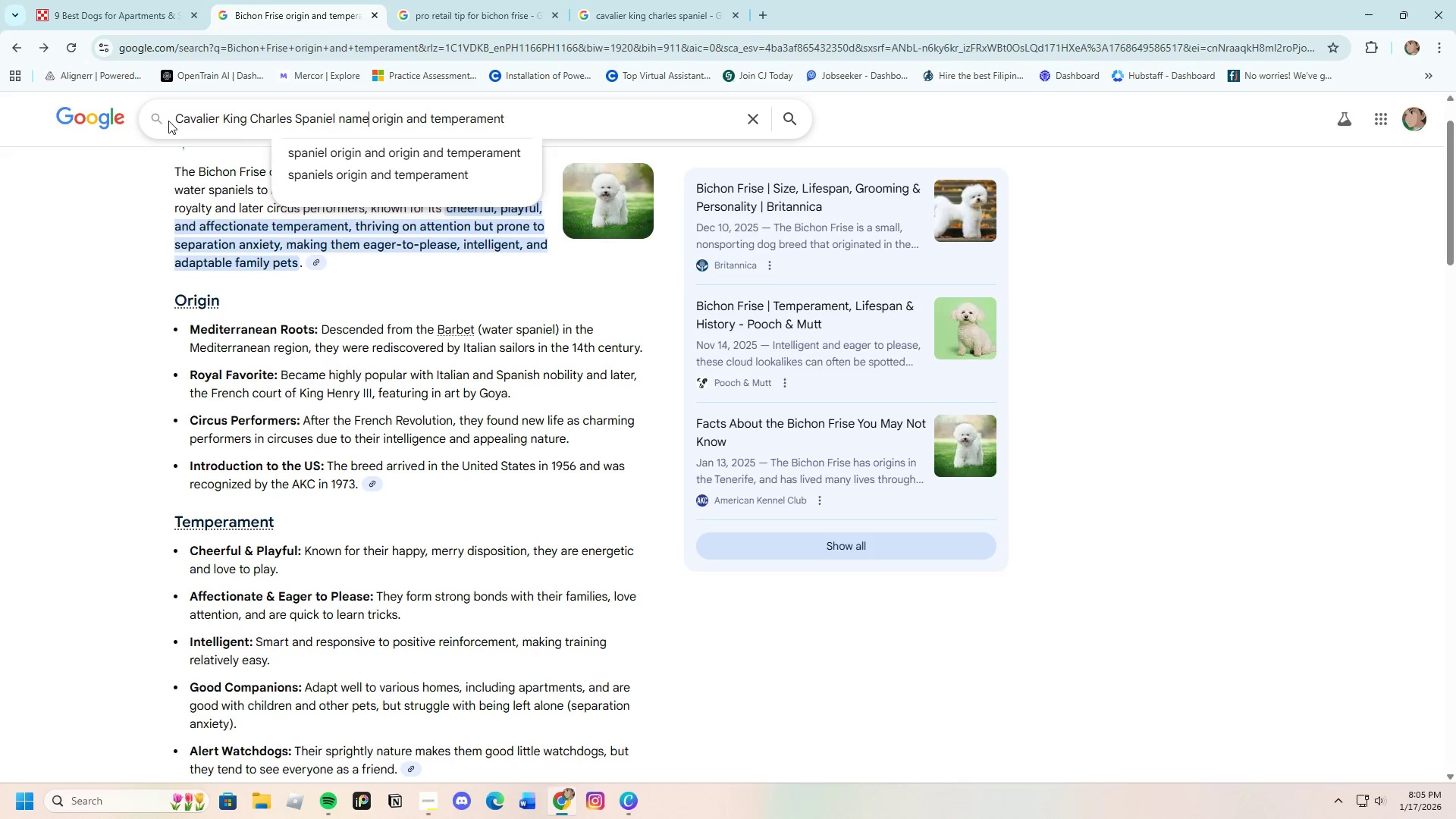 
key(Control+E)
 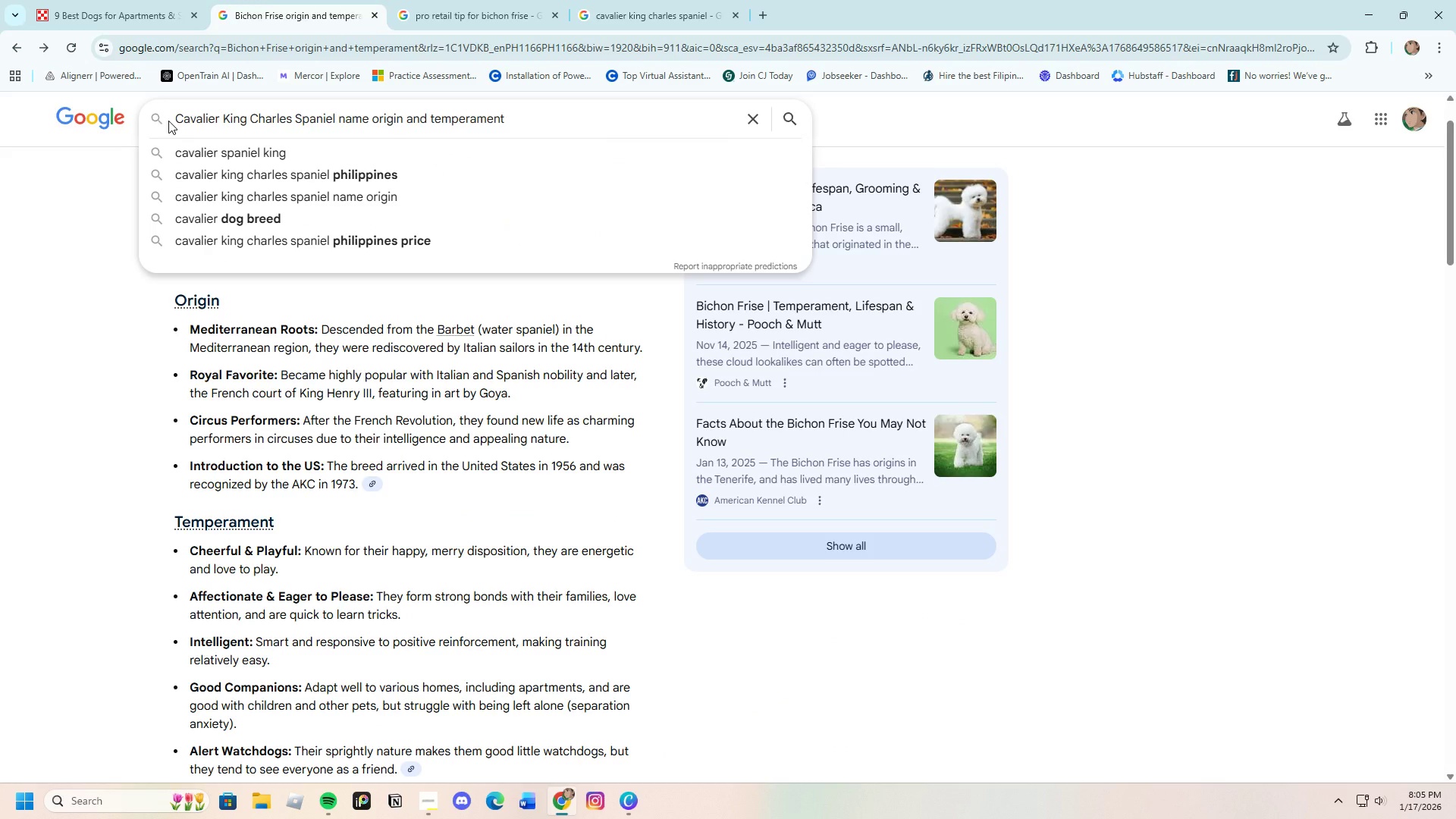 
key(Enter)
 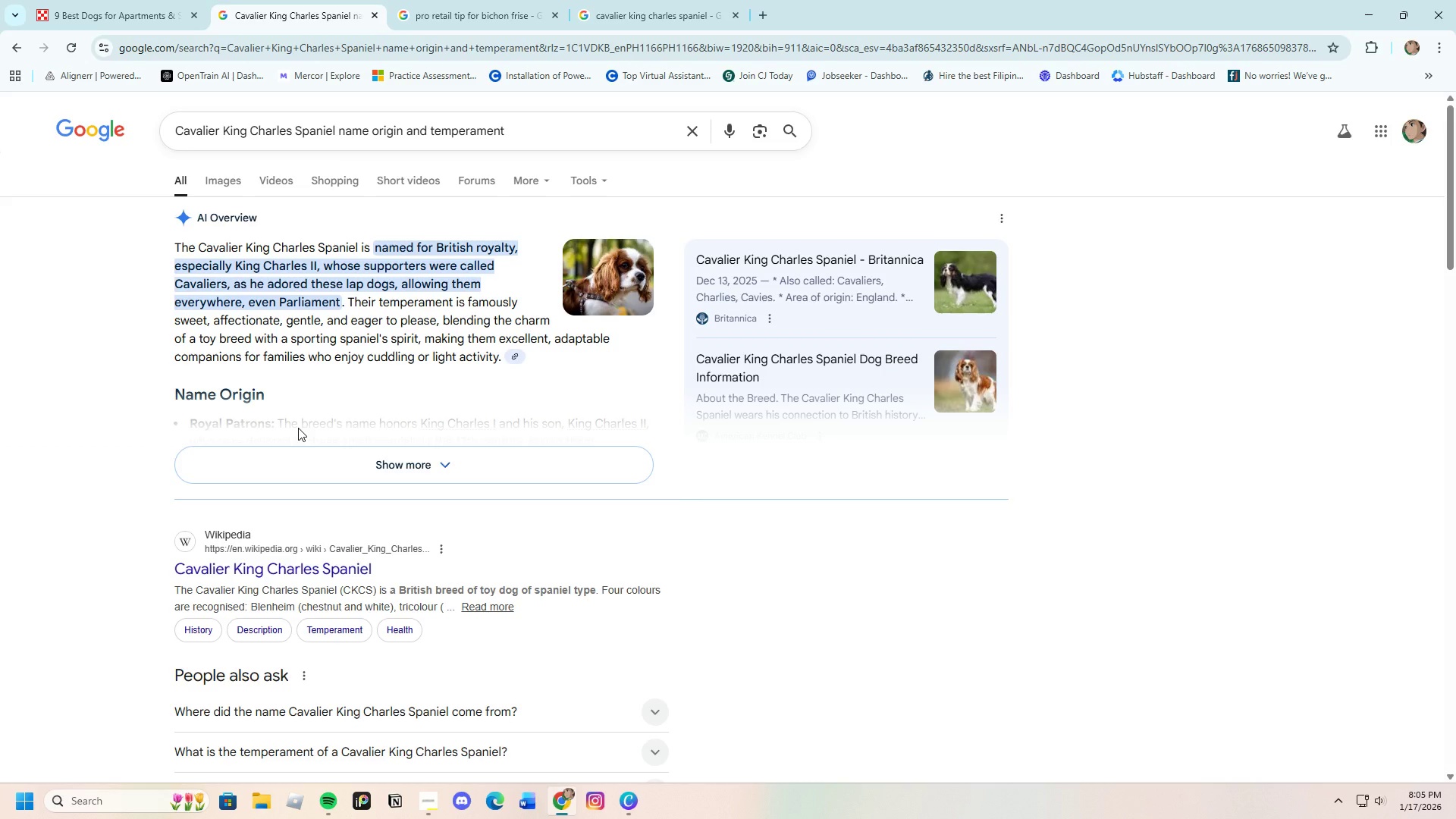 
wait(7.8)
 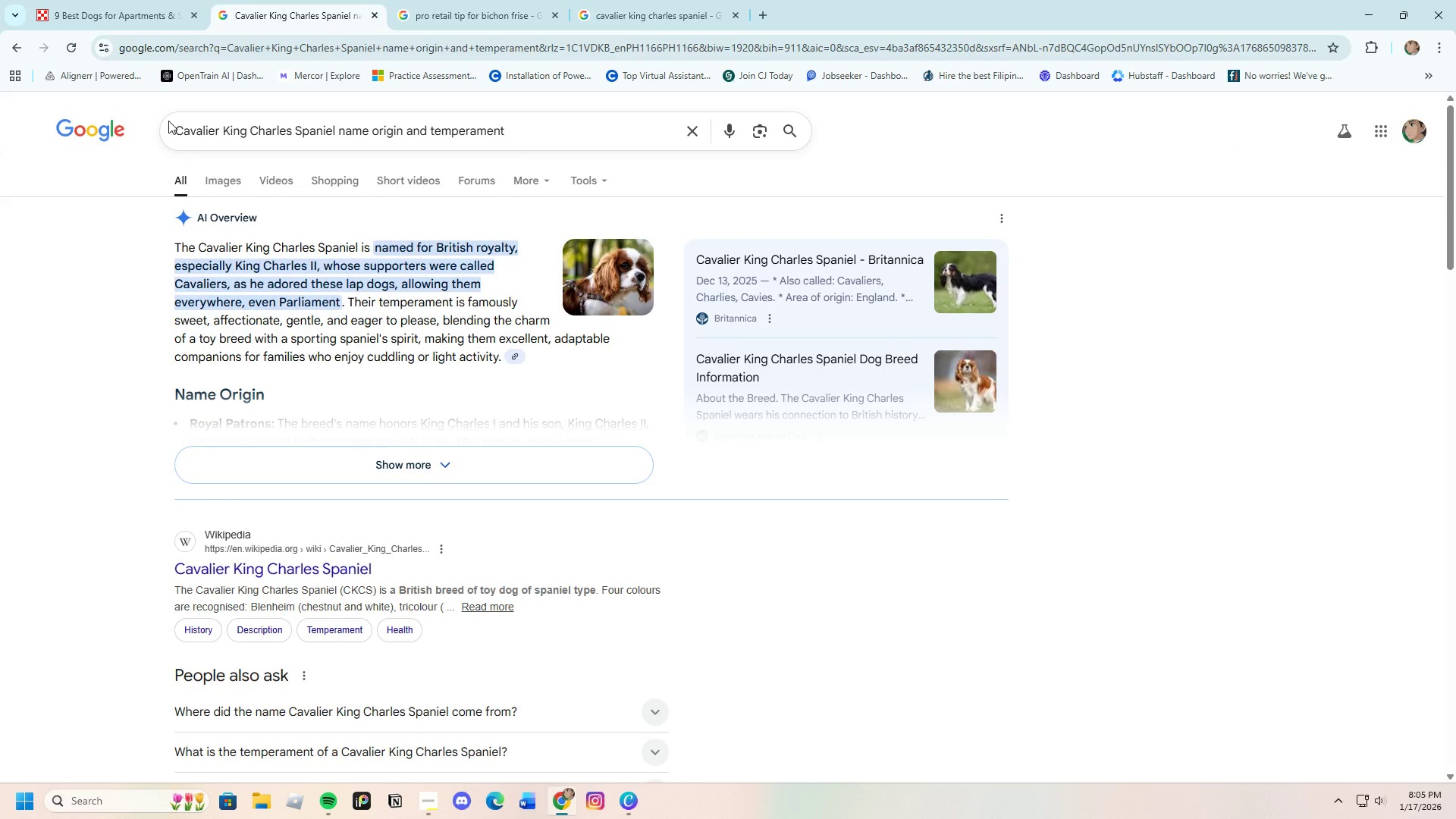 
left_click([303, 458])
 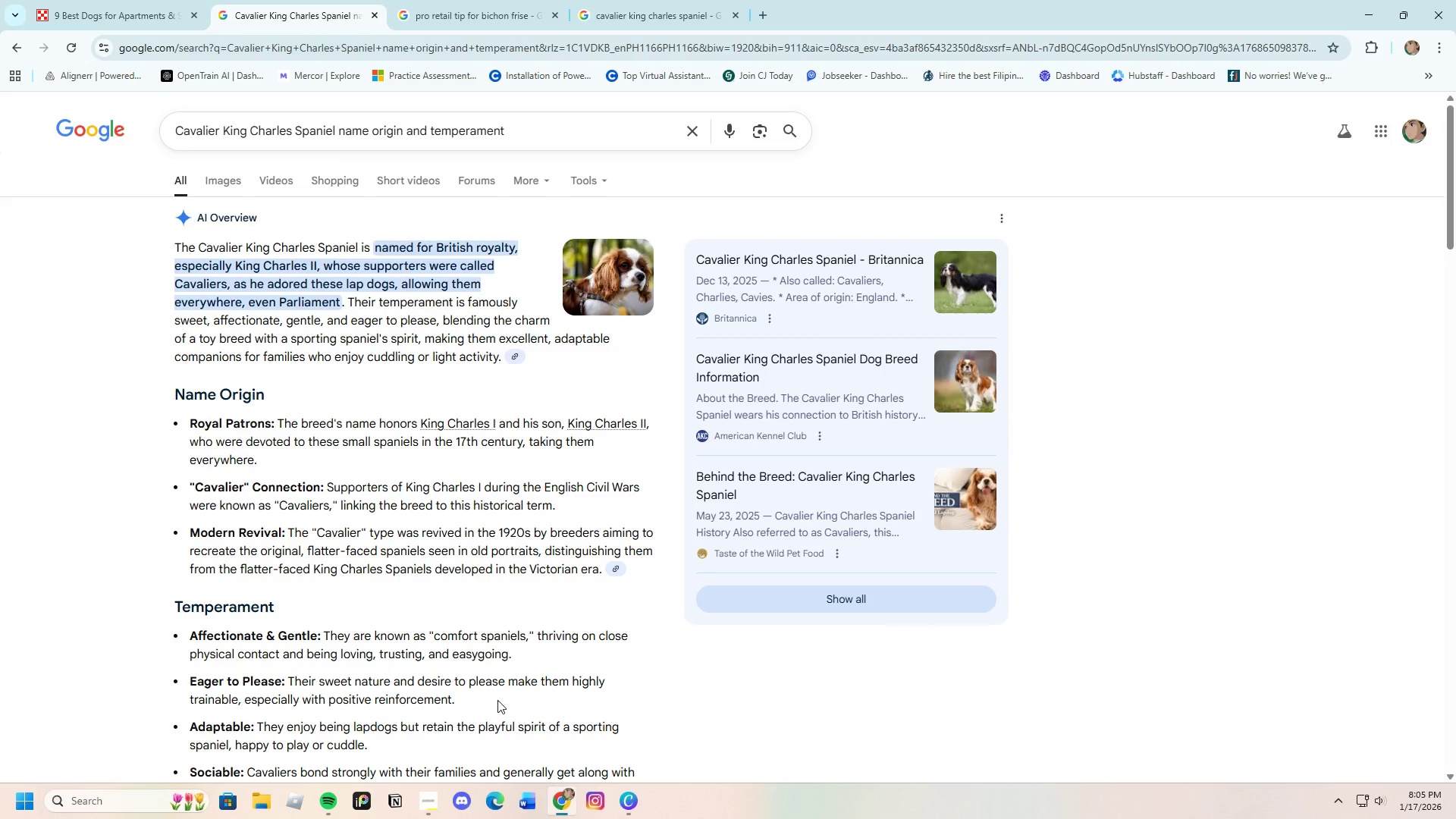 
left_click([627, 804])
 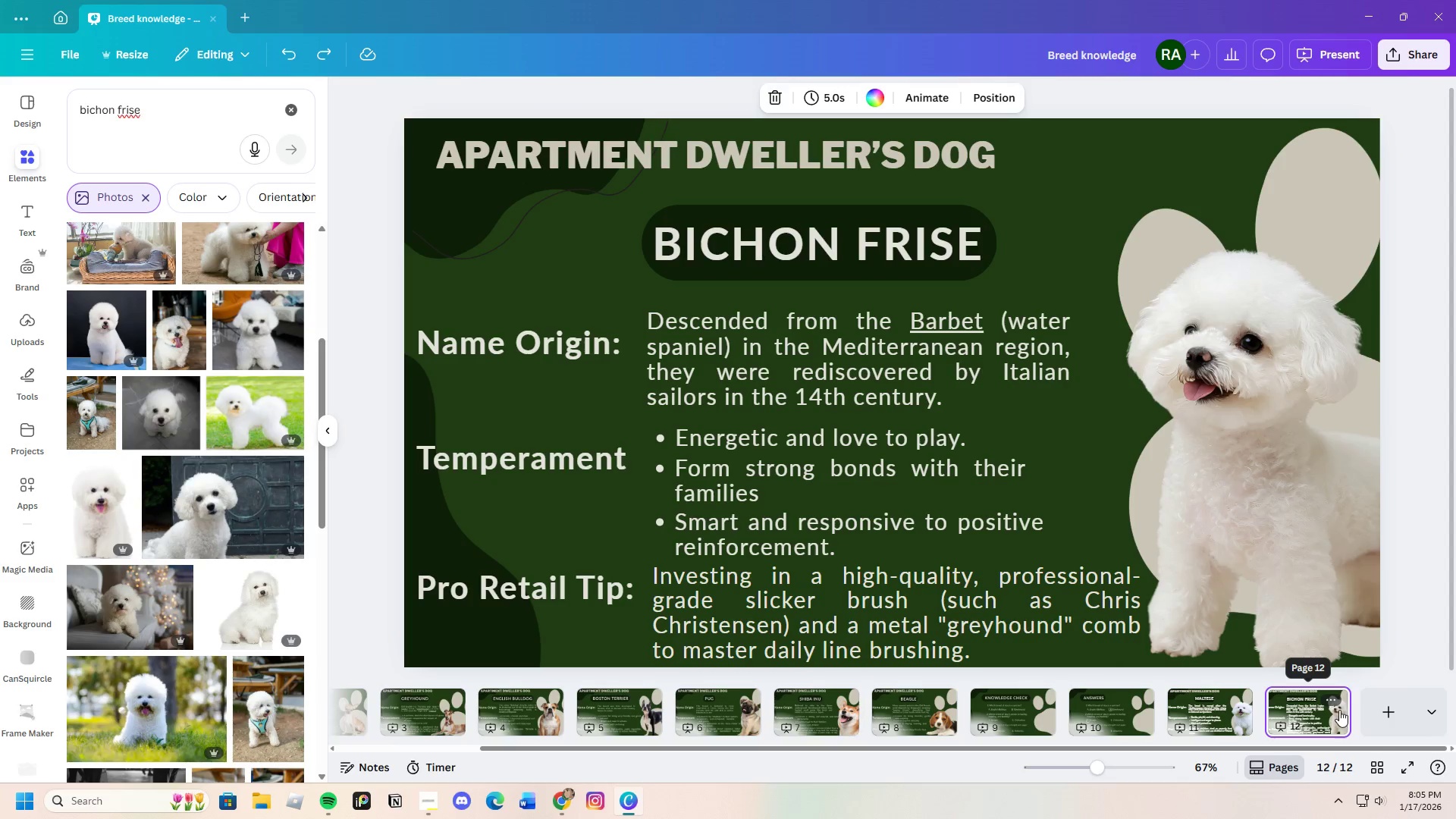 
left_click([1335, 701])
 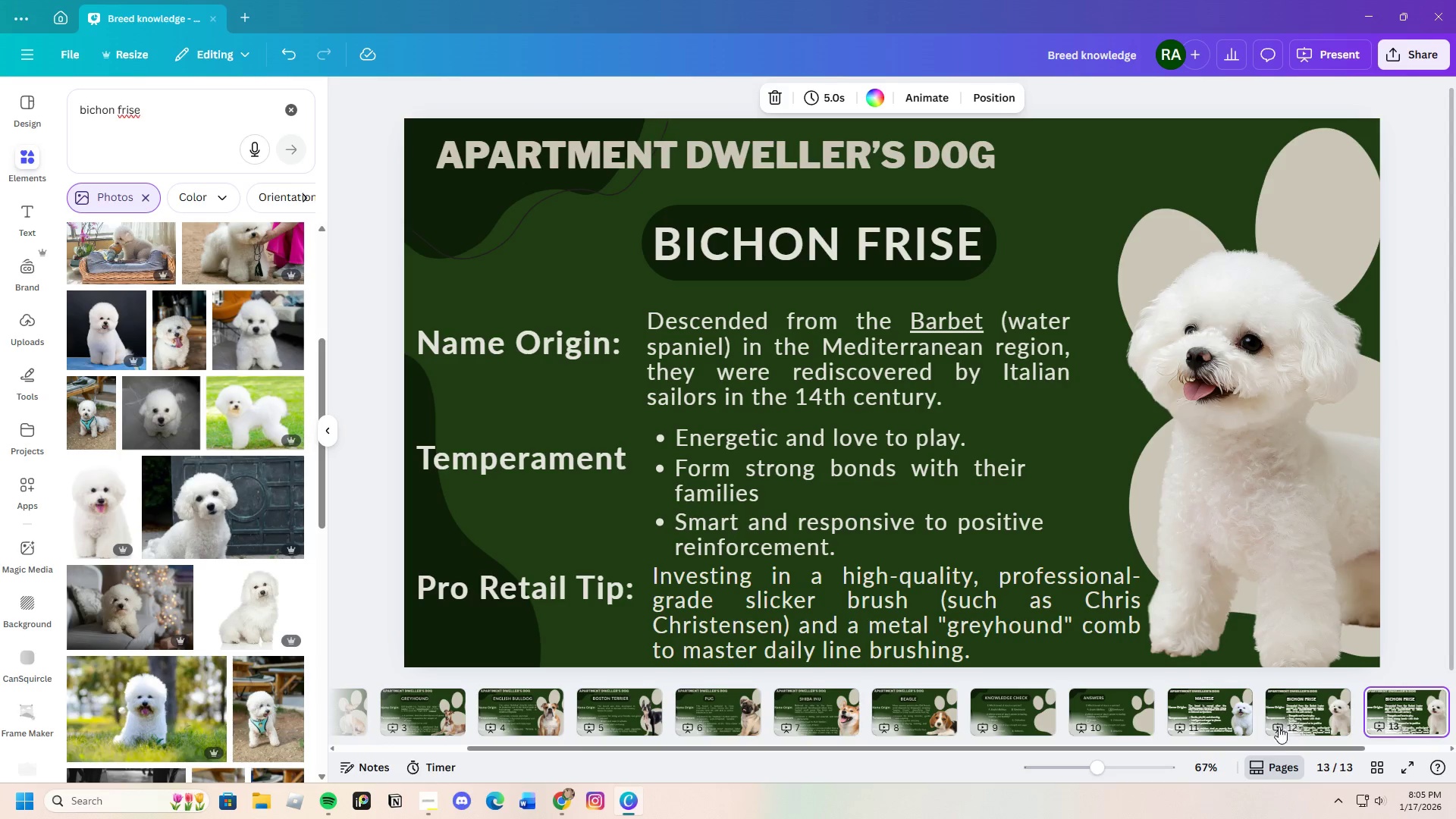 
left_click_drag(start_coordinate=[1220, 750], to_coordinate=[1360, 749])
 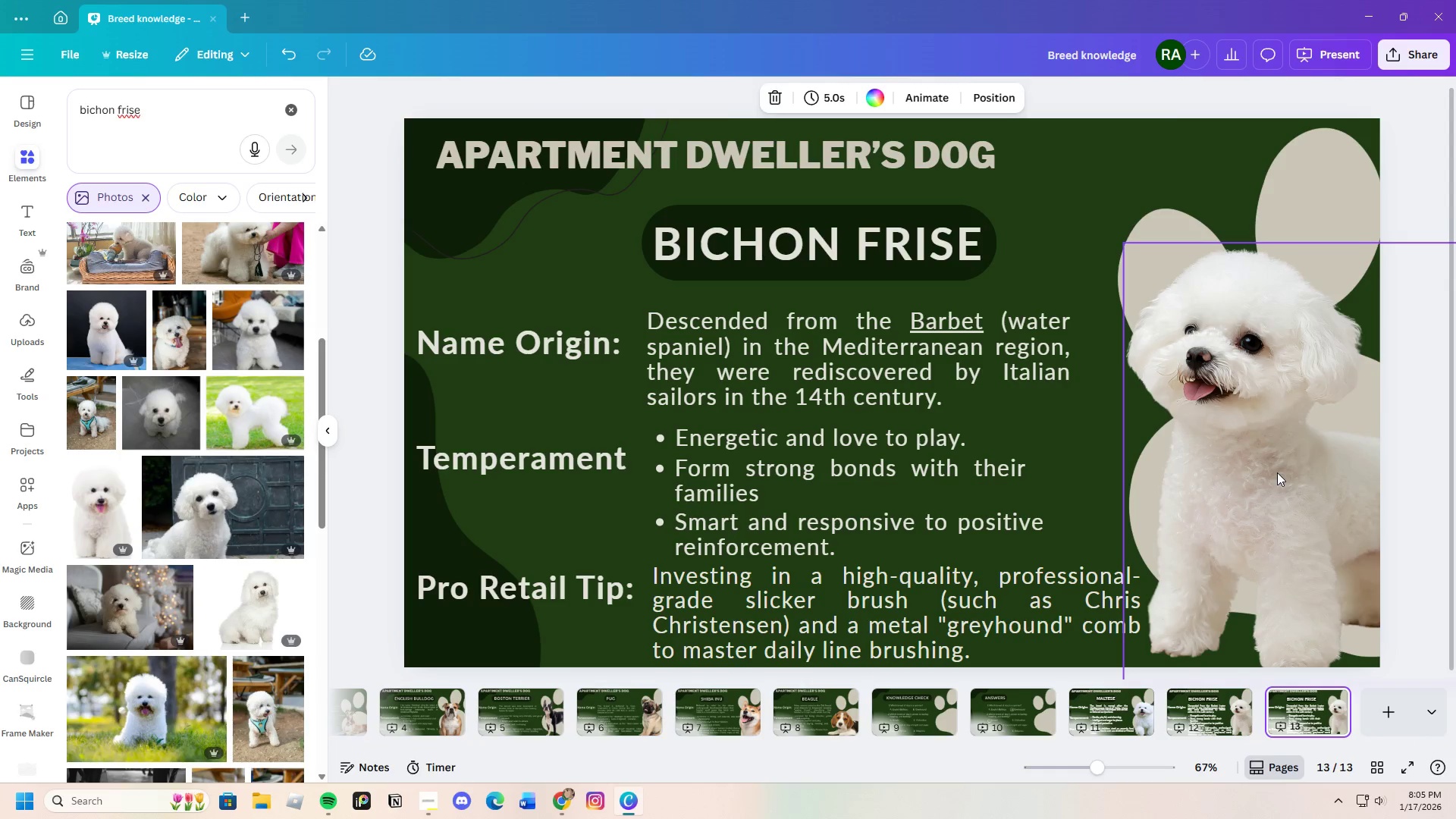 
left_click([1277, 472])
 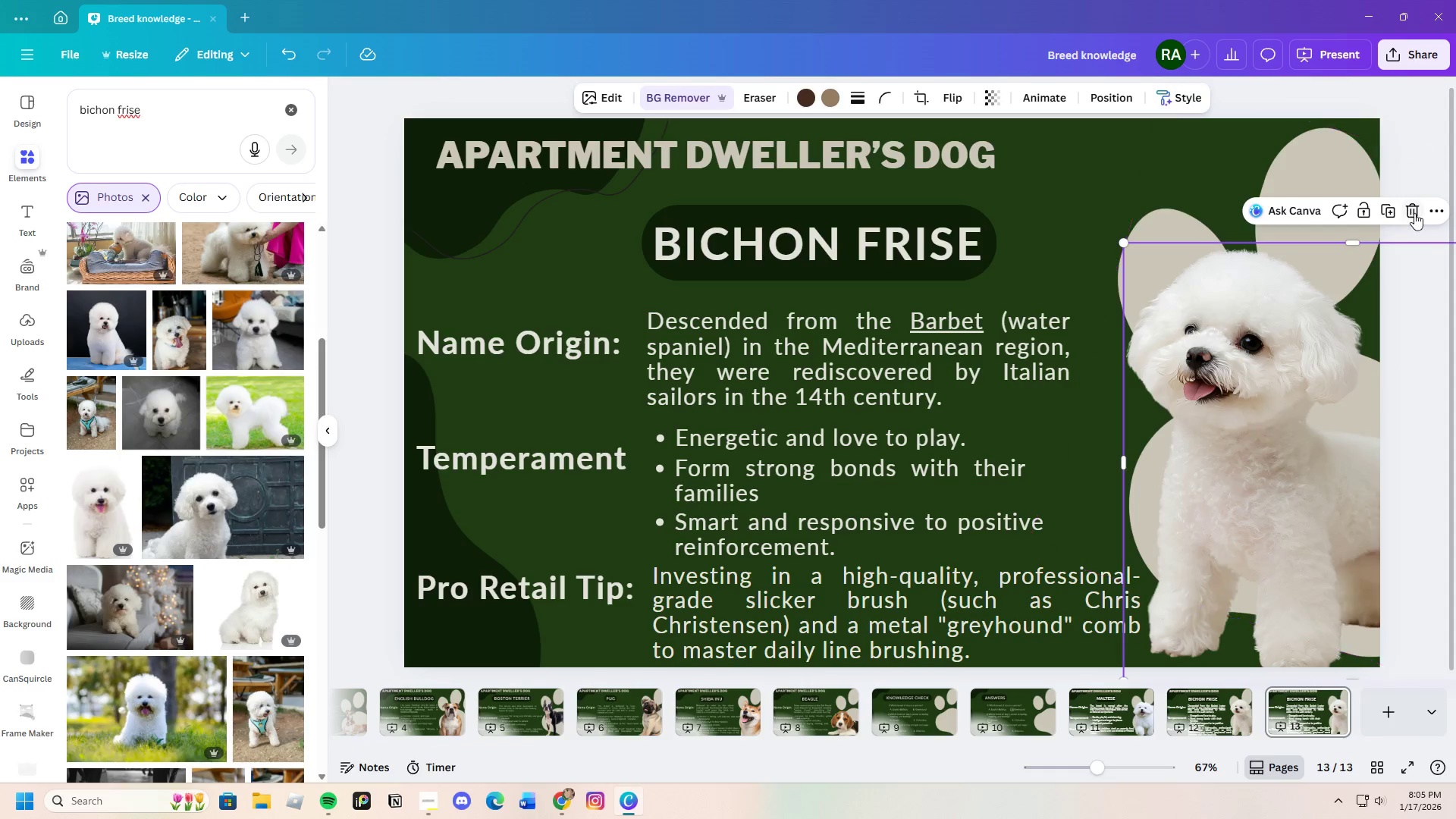 
left_click([1413, 213])
 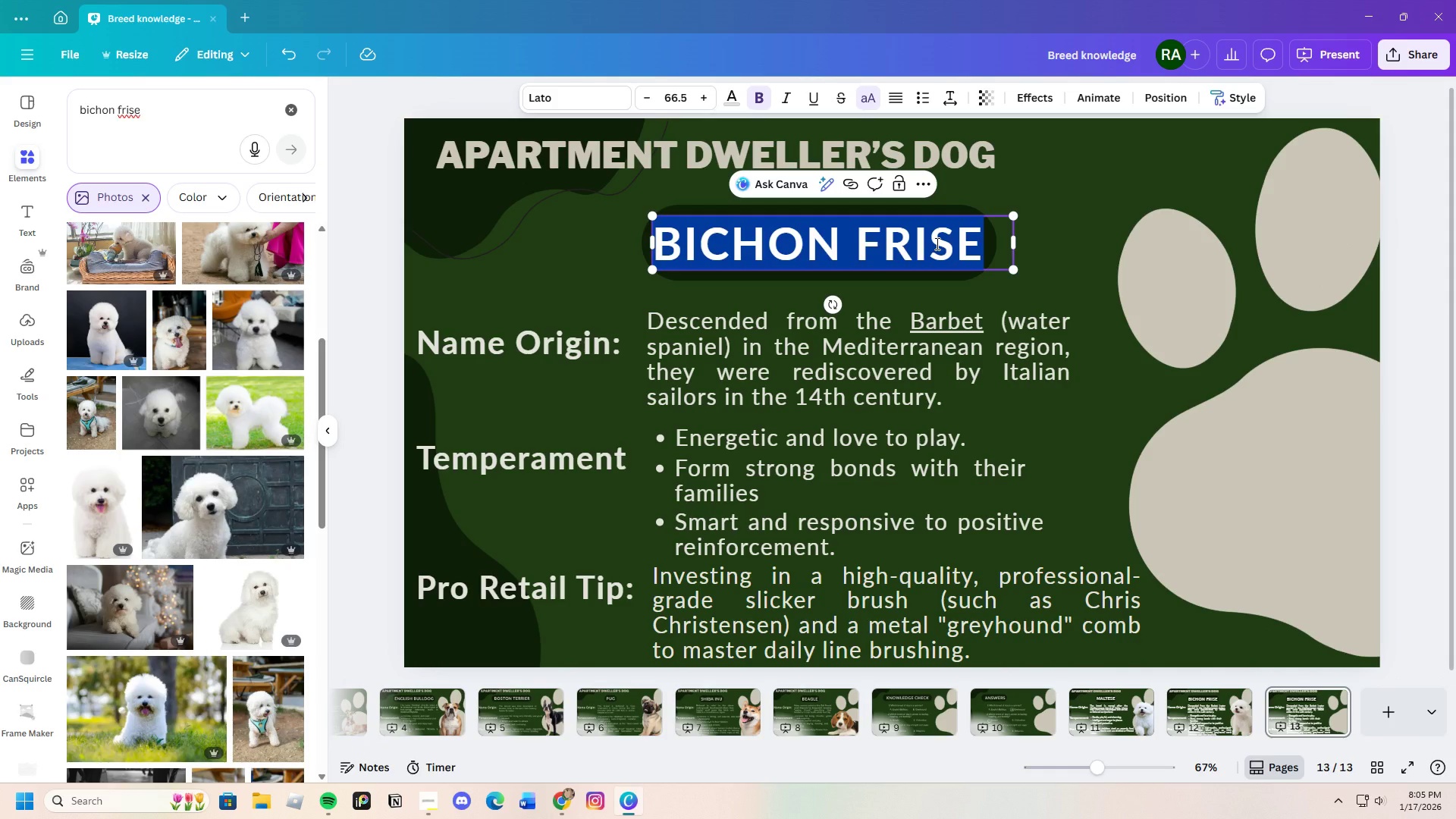 
key(Backspace)
 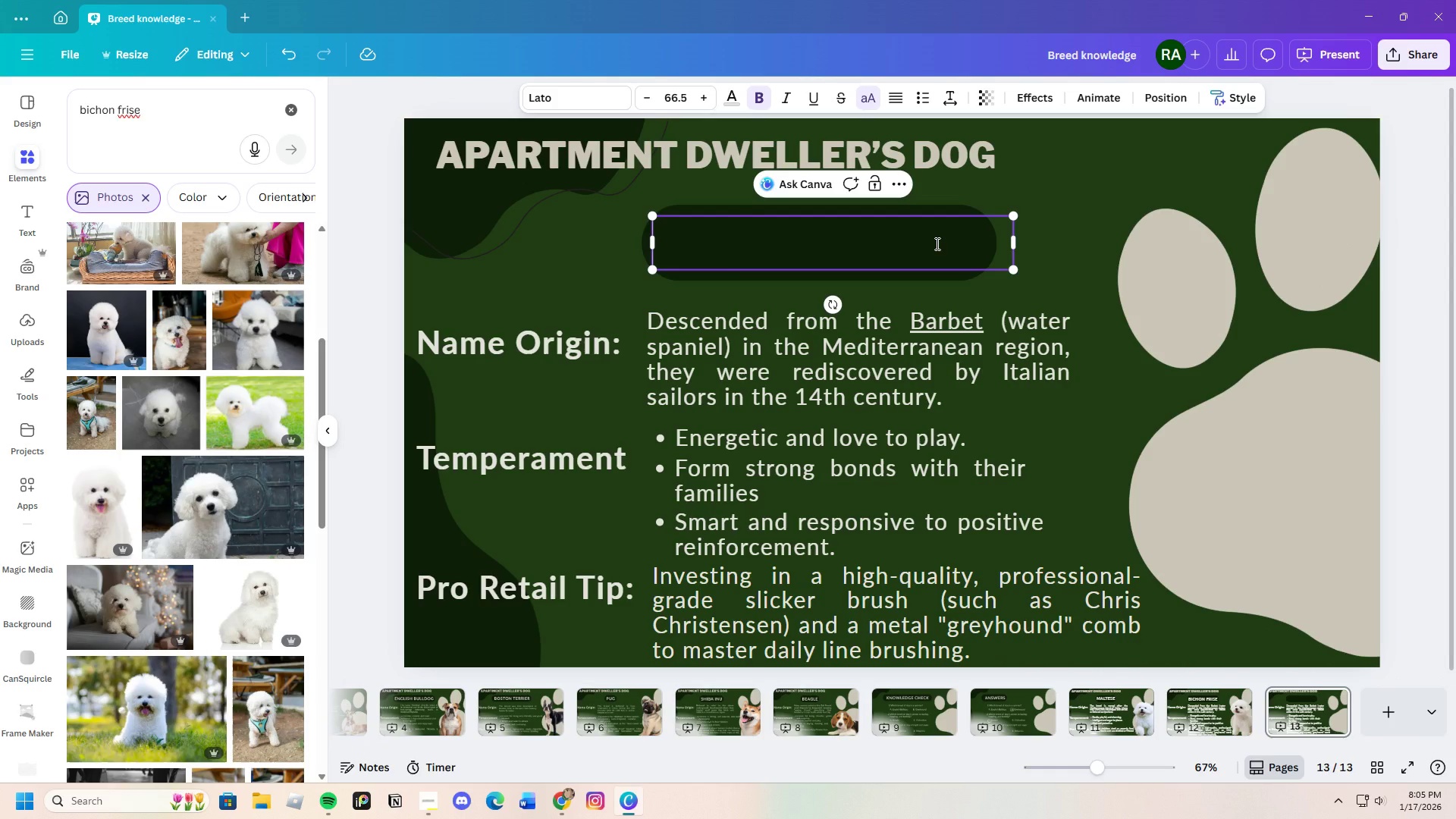 
key(Control+V)
 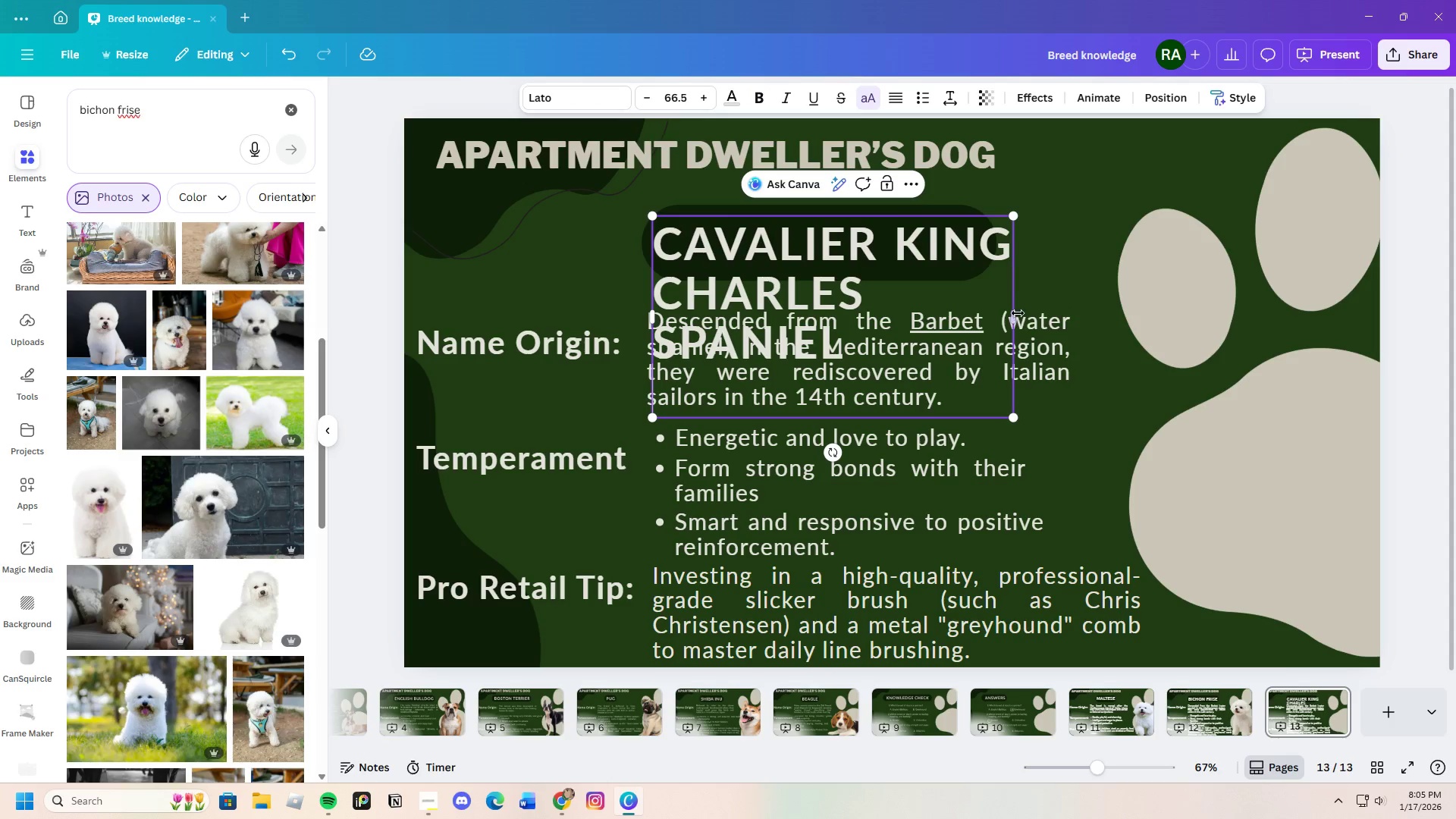 
left_click_drag(start_coordinate=[1014, 314], to_coordinate=[1455, 278])
 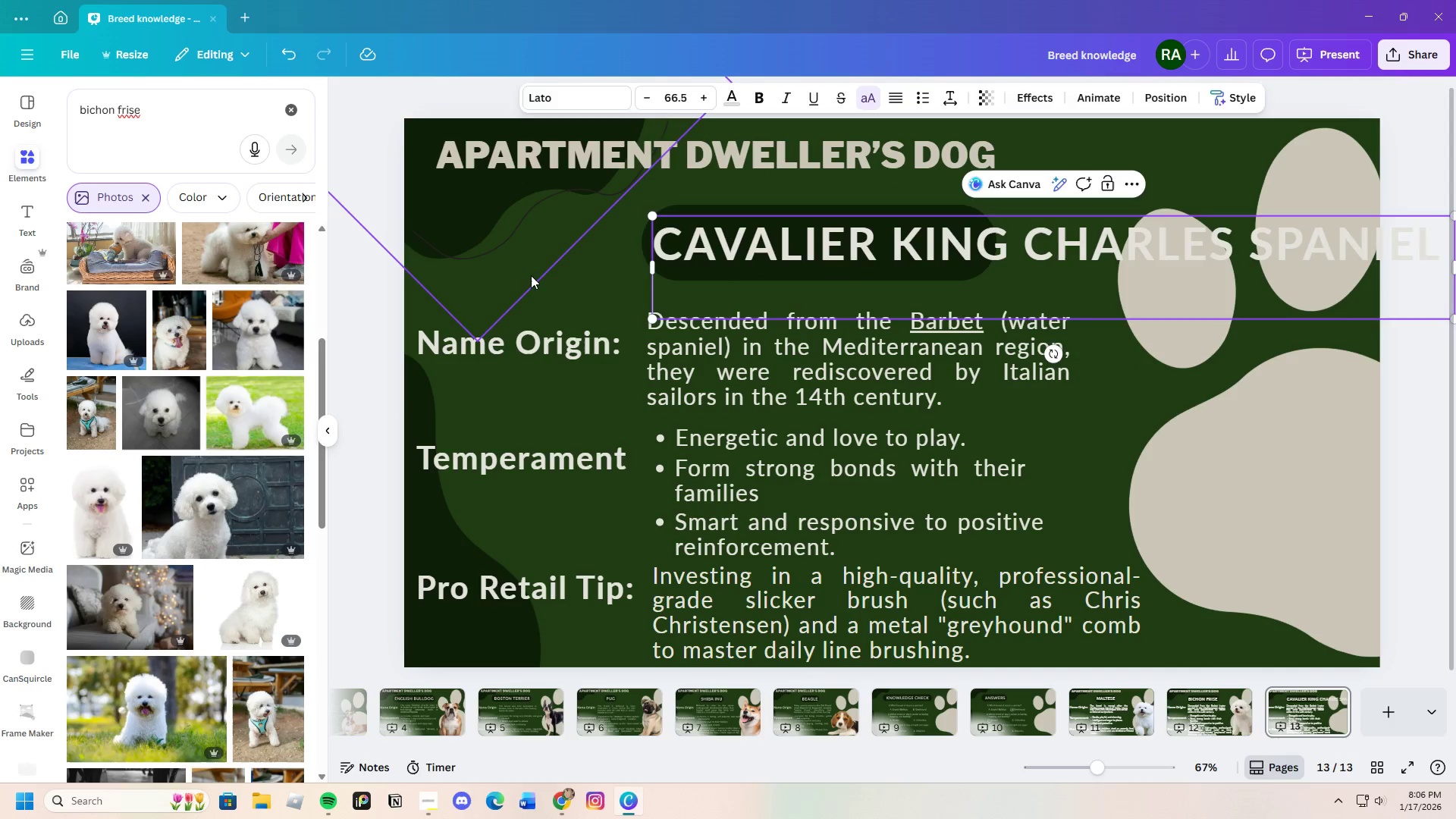 
left_click([529, 273])
 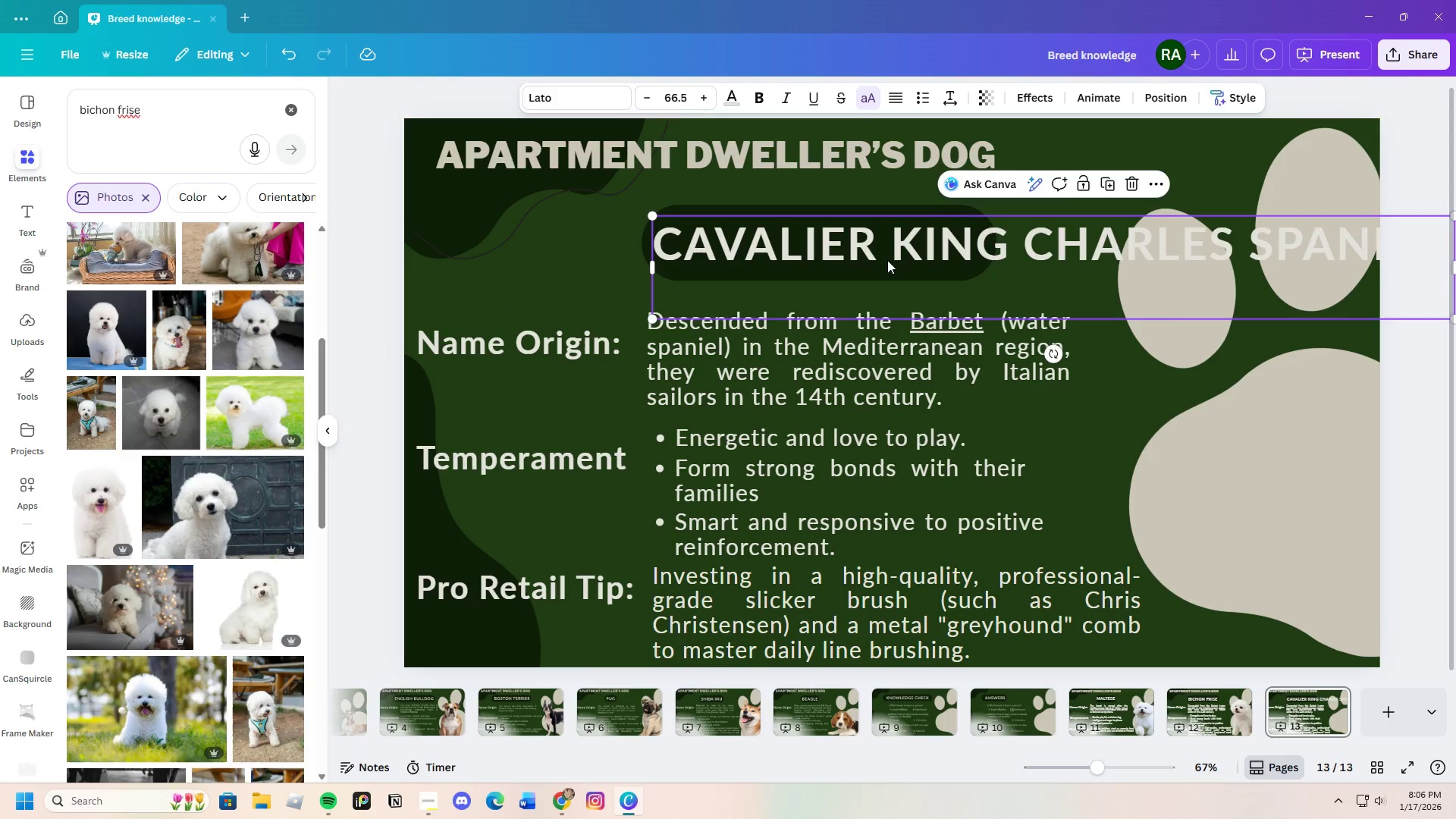 
left_click_drag(start_coordinate=[902, 260], to_coordinate=[692, 261])
 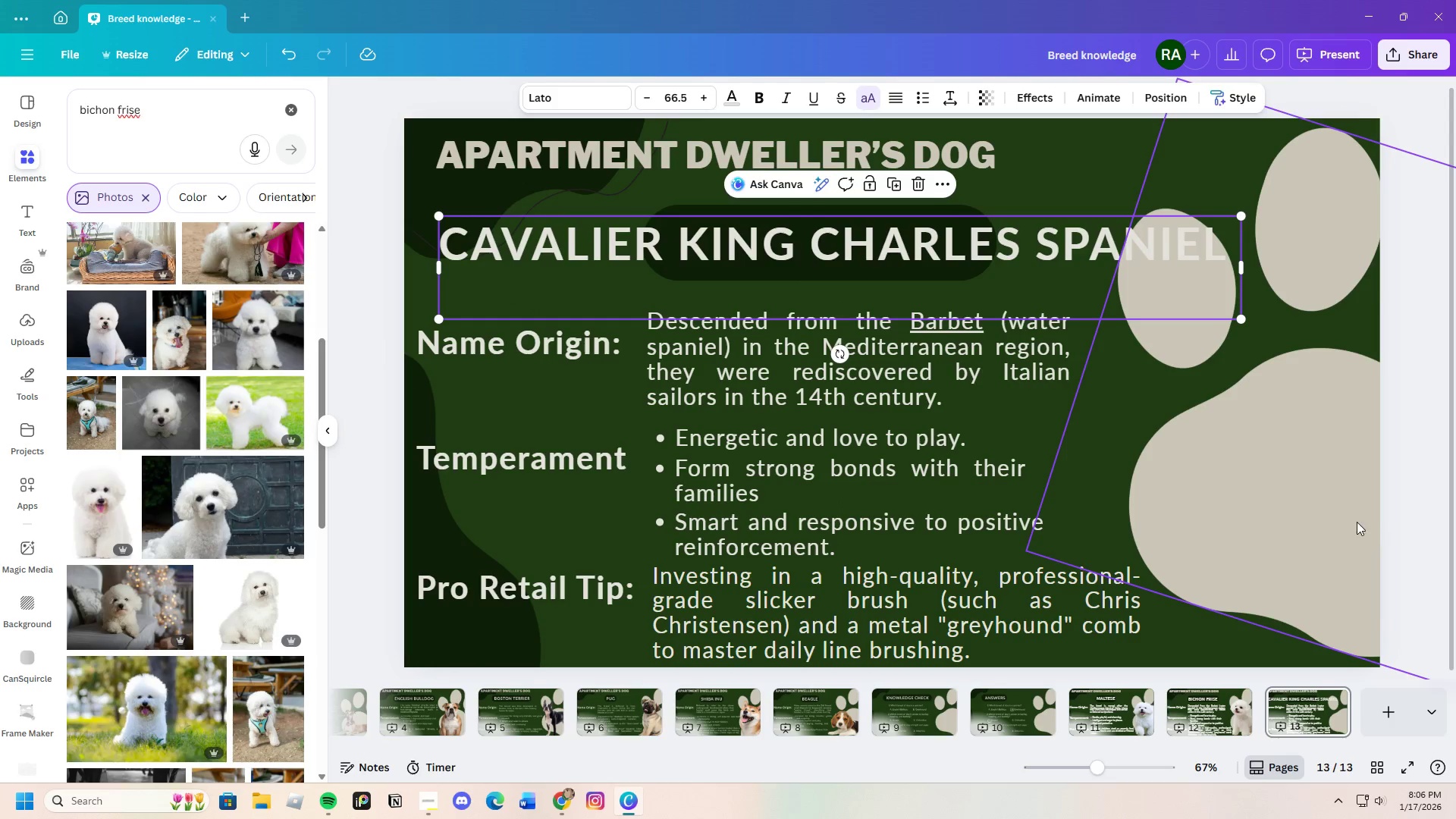 
left_click([1334, 510])
 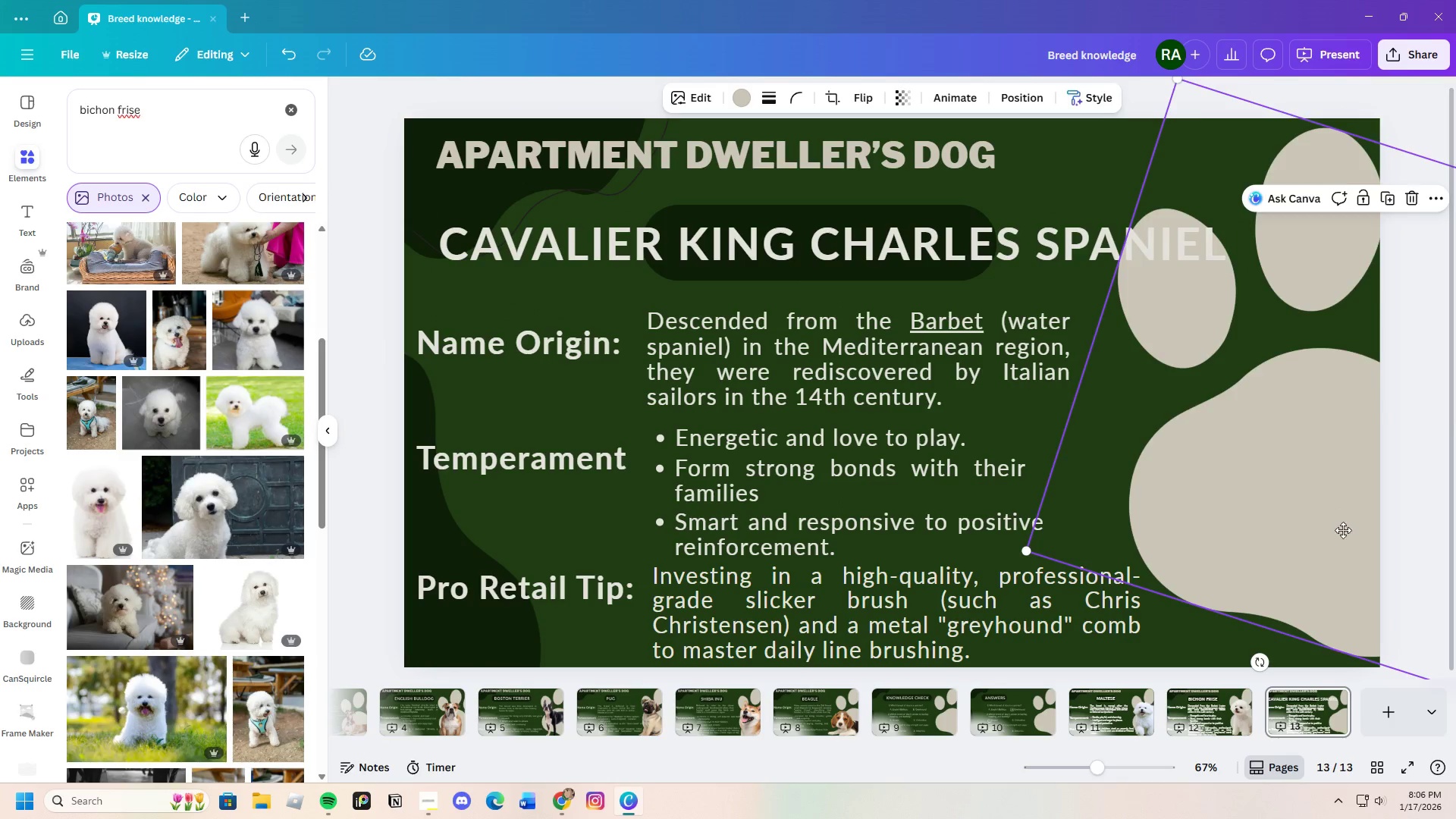 
left_click_drag(start_coordinate=[1330, 507], to_coordinate=[1352, 565])
 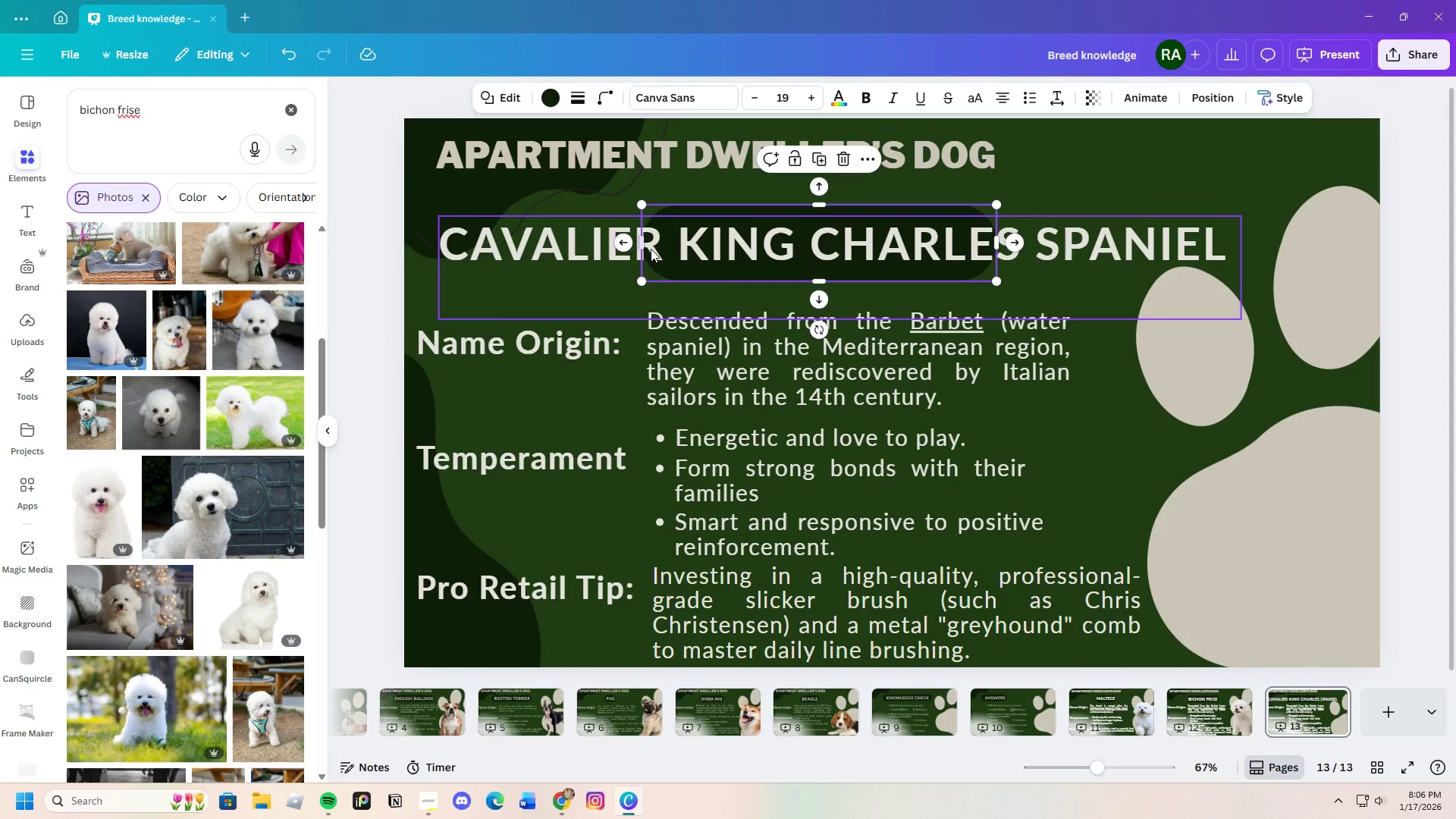 
left_click_drag(start_coordinate=[645, 242], to_coordinate=[431, 250])
 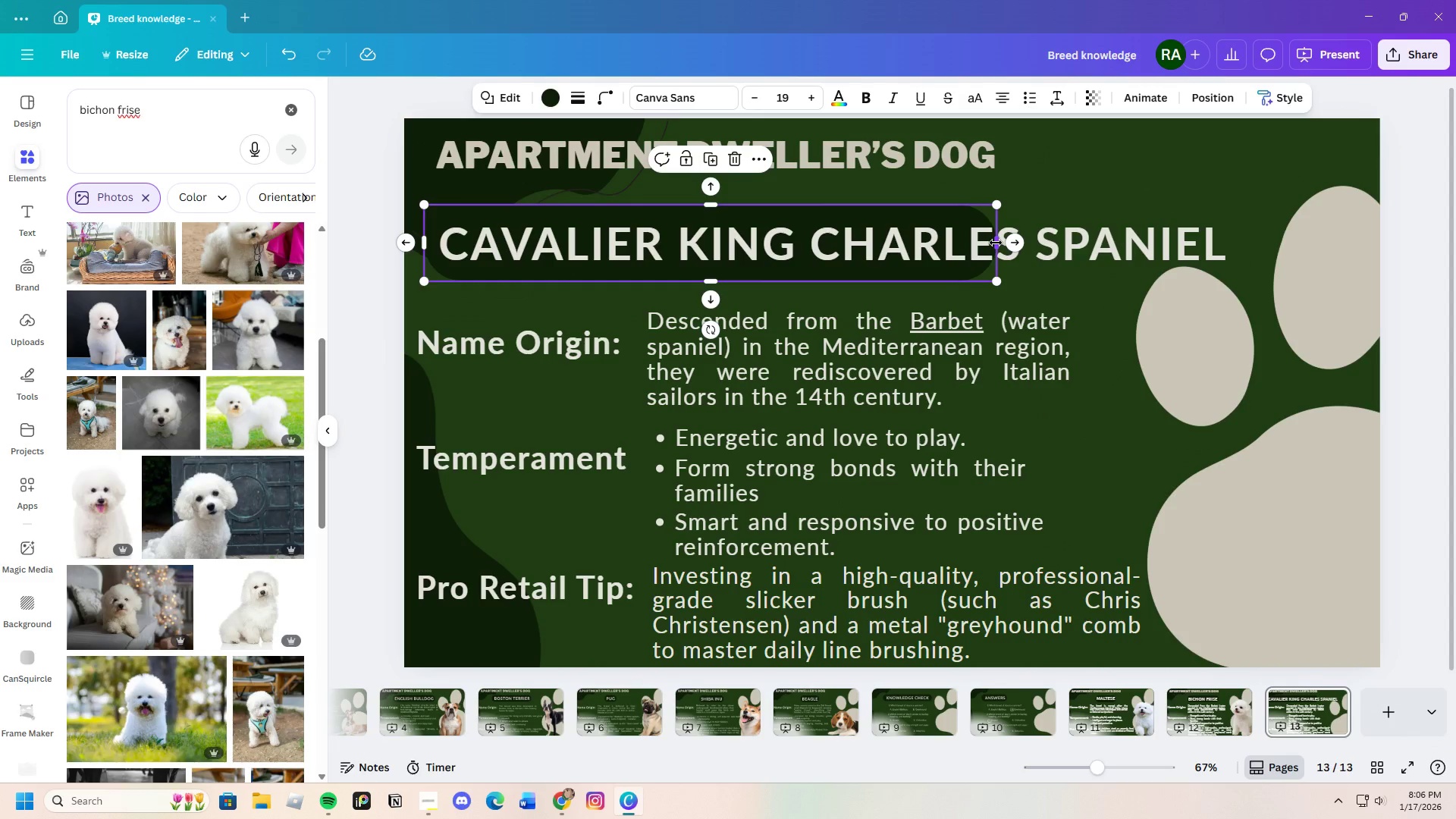 
left_click_drag(start_coordinate=[996, 243], to_coordinate=[1250, 248])
 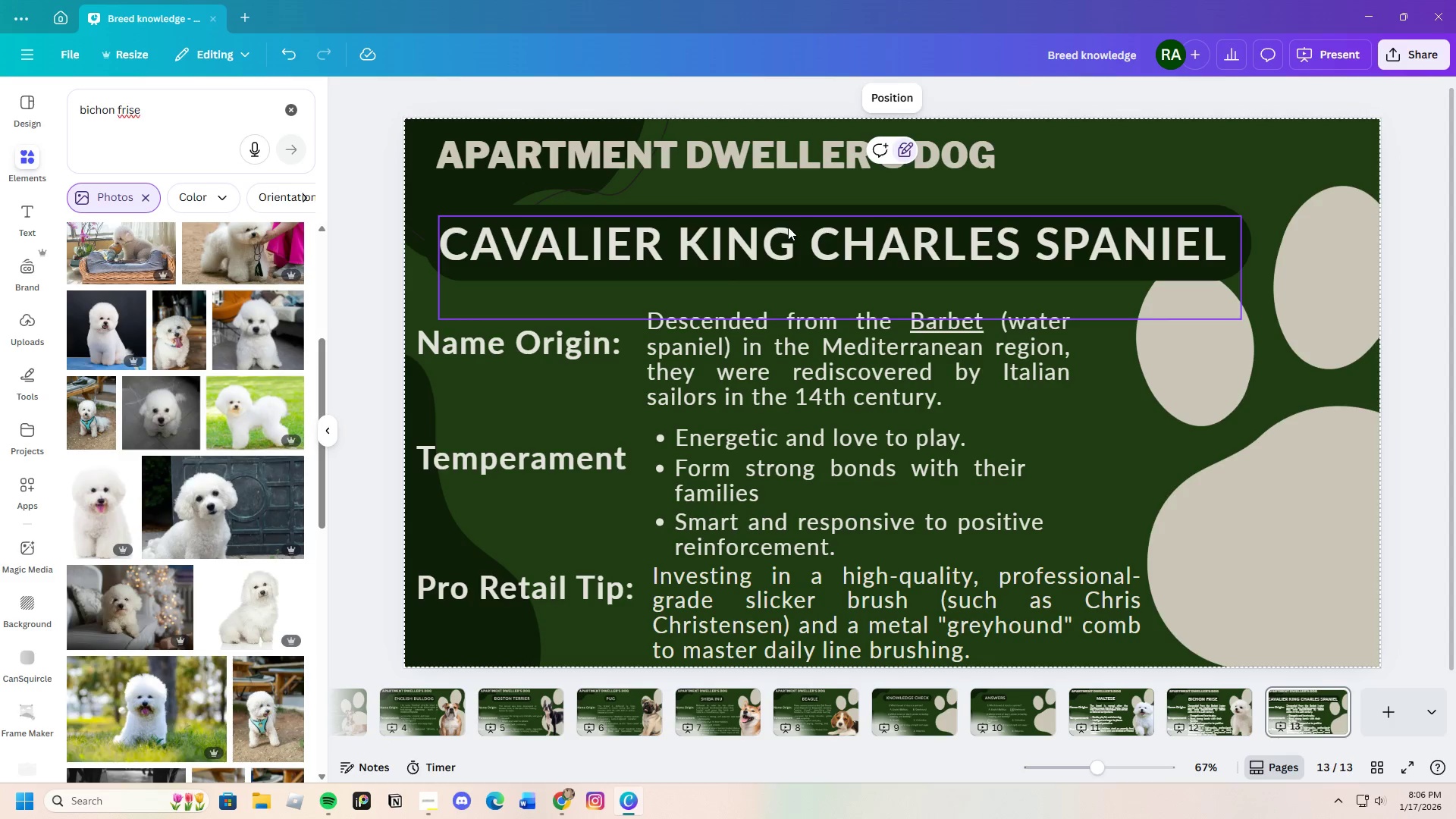 
left_click([784, 215])
 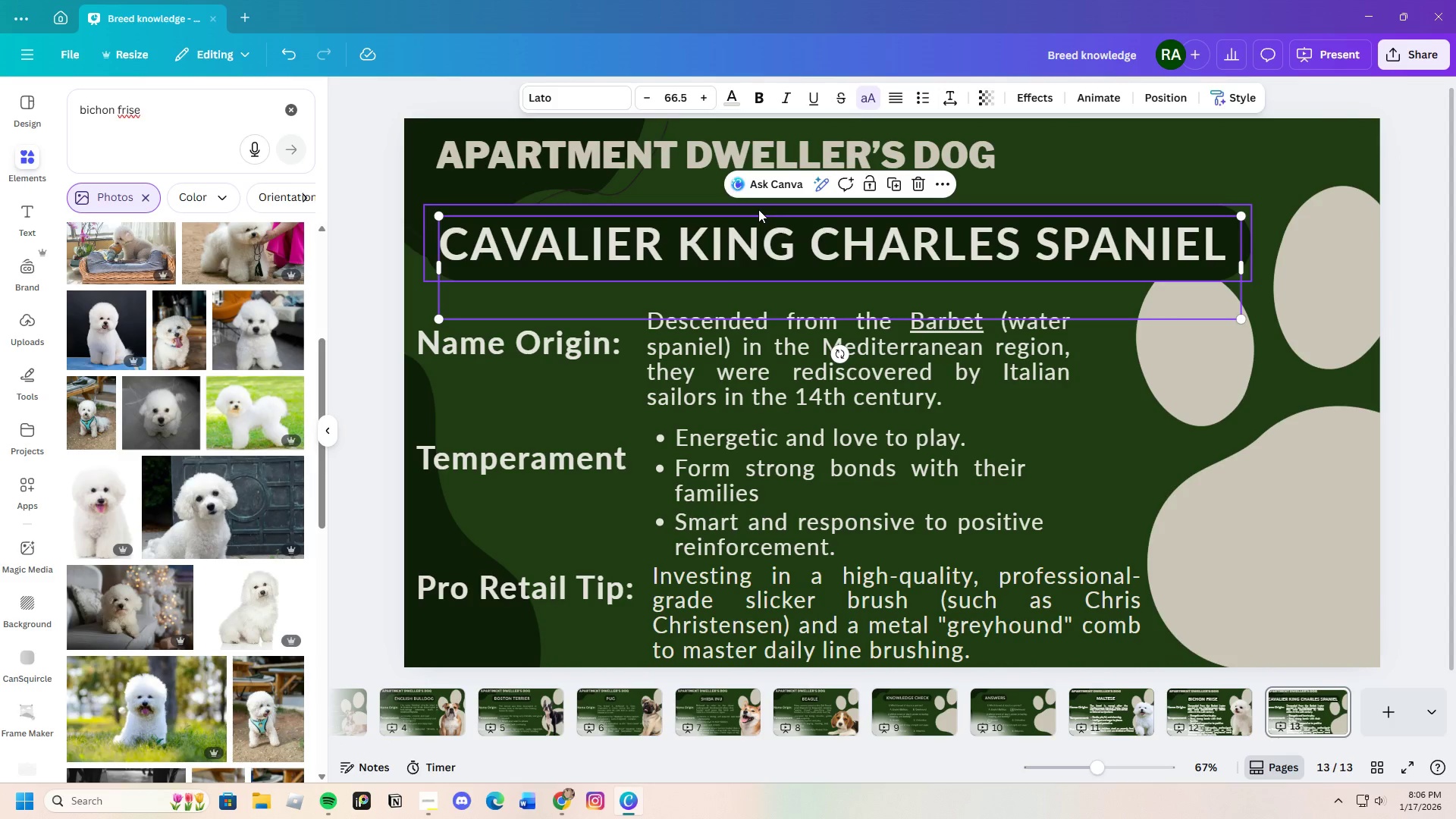 
left_click([758, 209])
 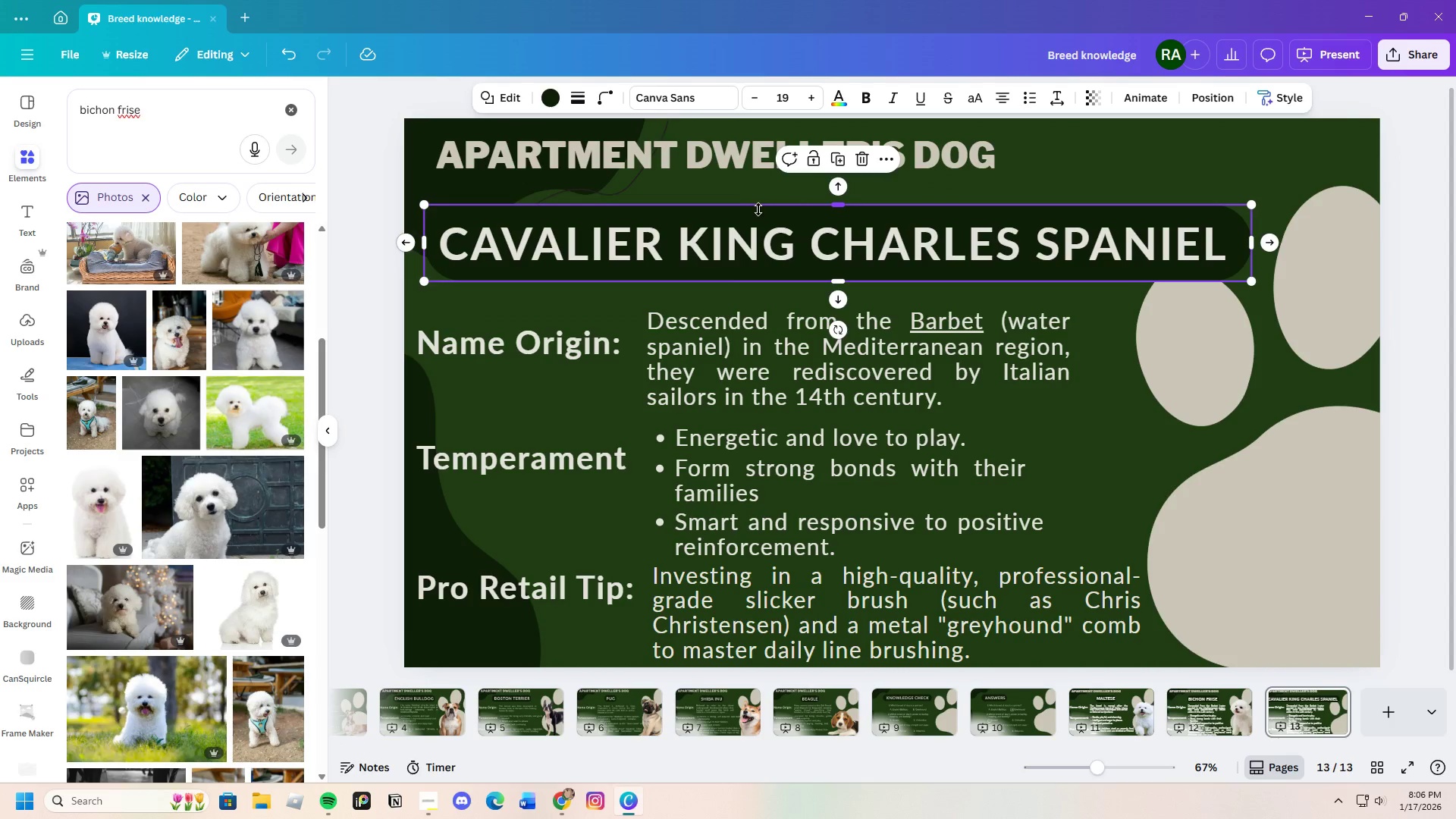 
left_click_drag(start_coordinate=[758, 209], to_coordinate=[803, 209])
 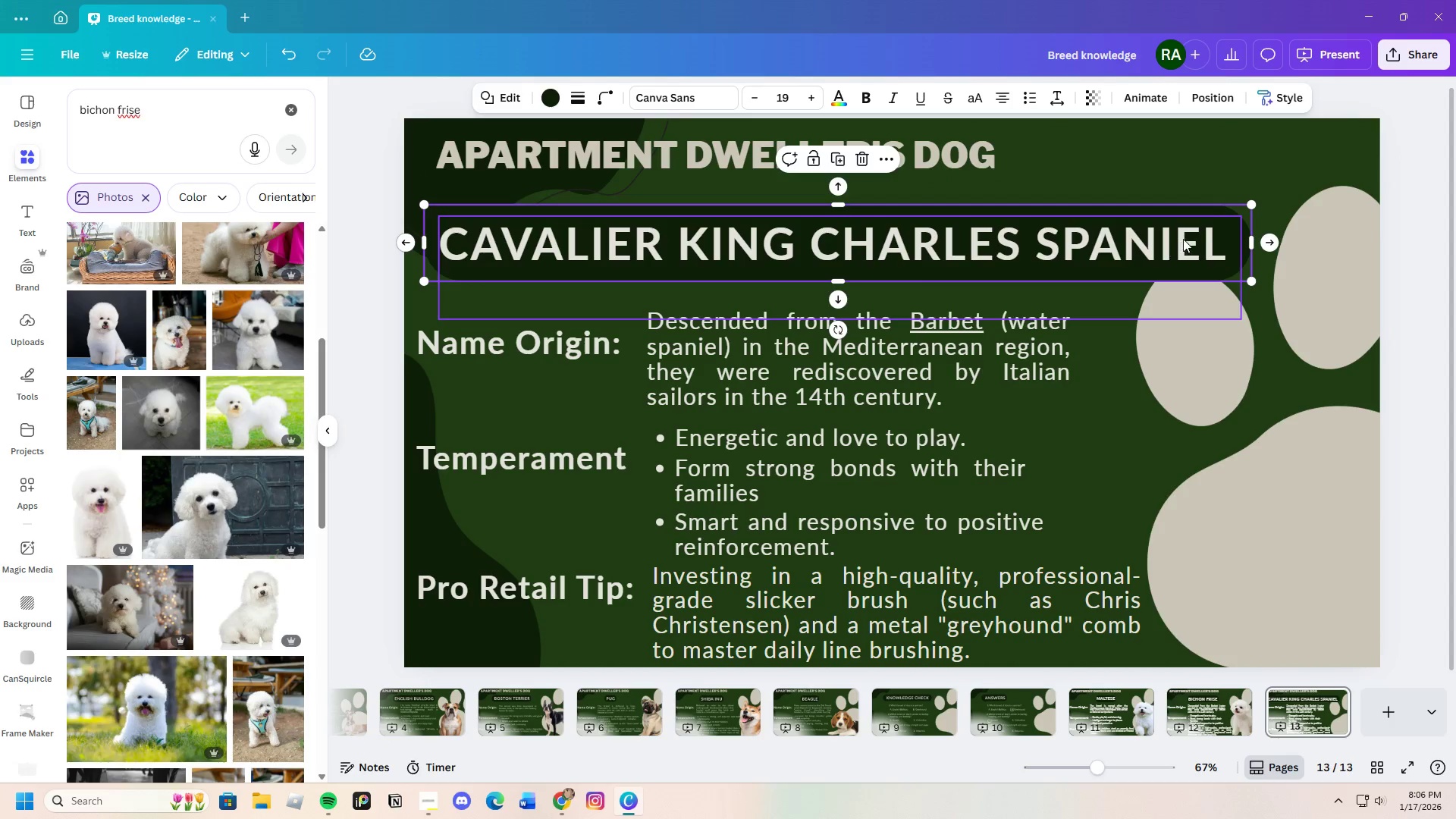 
left_click_drag(start_coordinate=[1103, 274], to_coordinate=[1171, 277])
 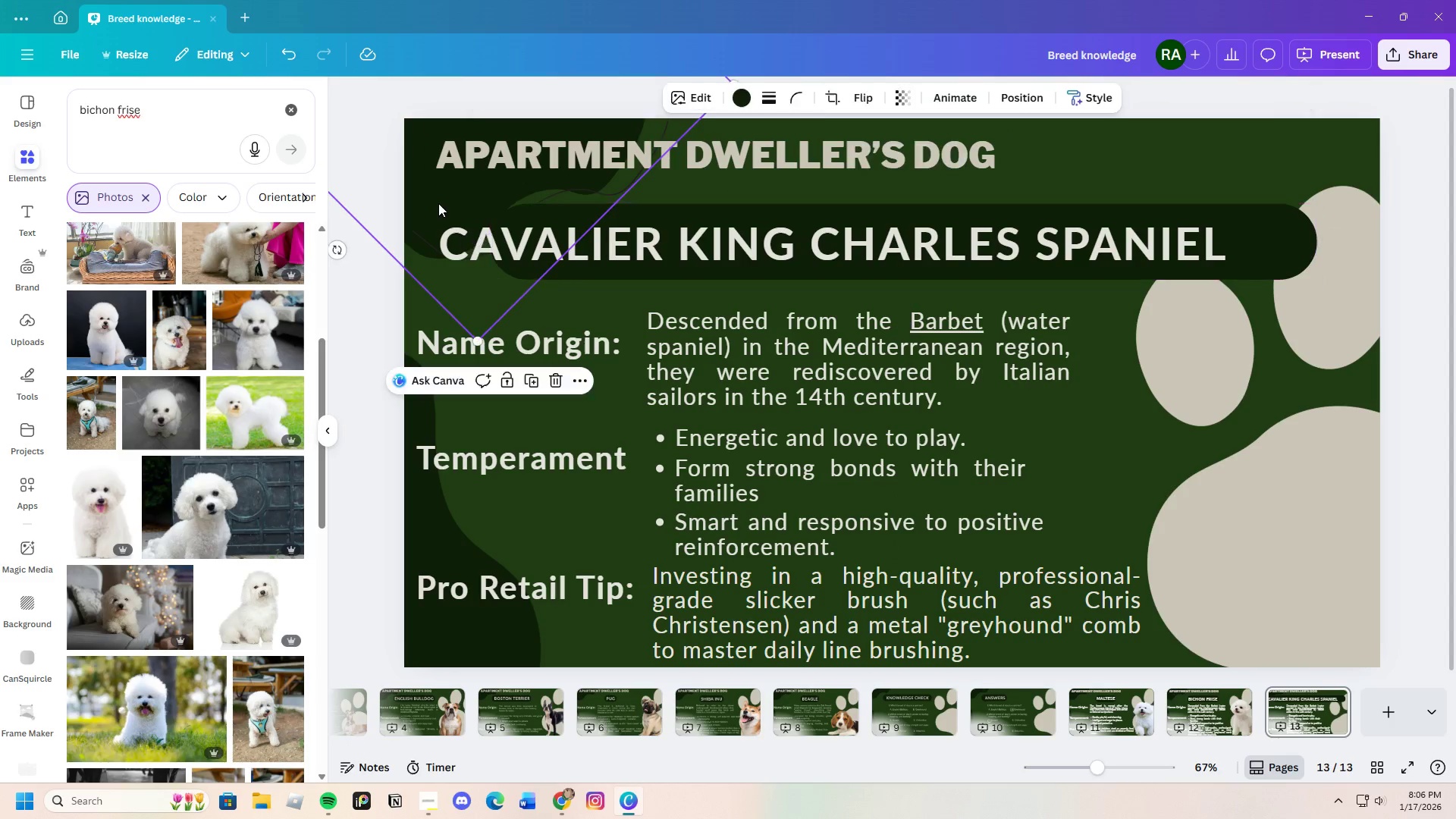 
left_click_drag(start_coordinate=[438, 202], to_coordinate=[406, 174])
 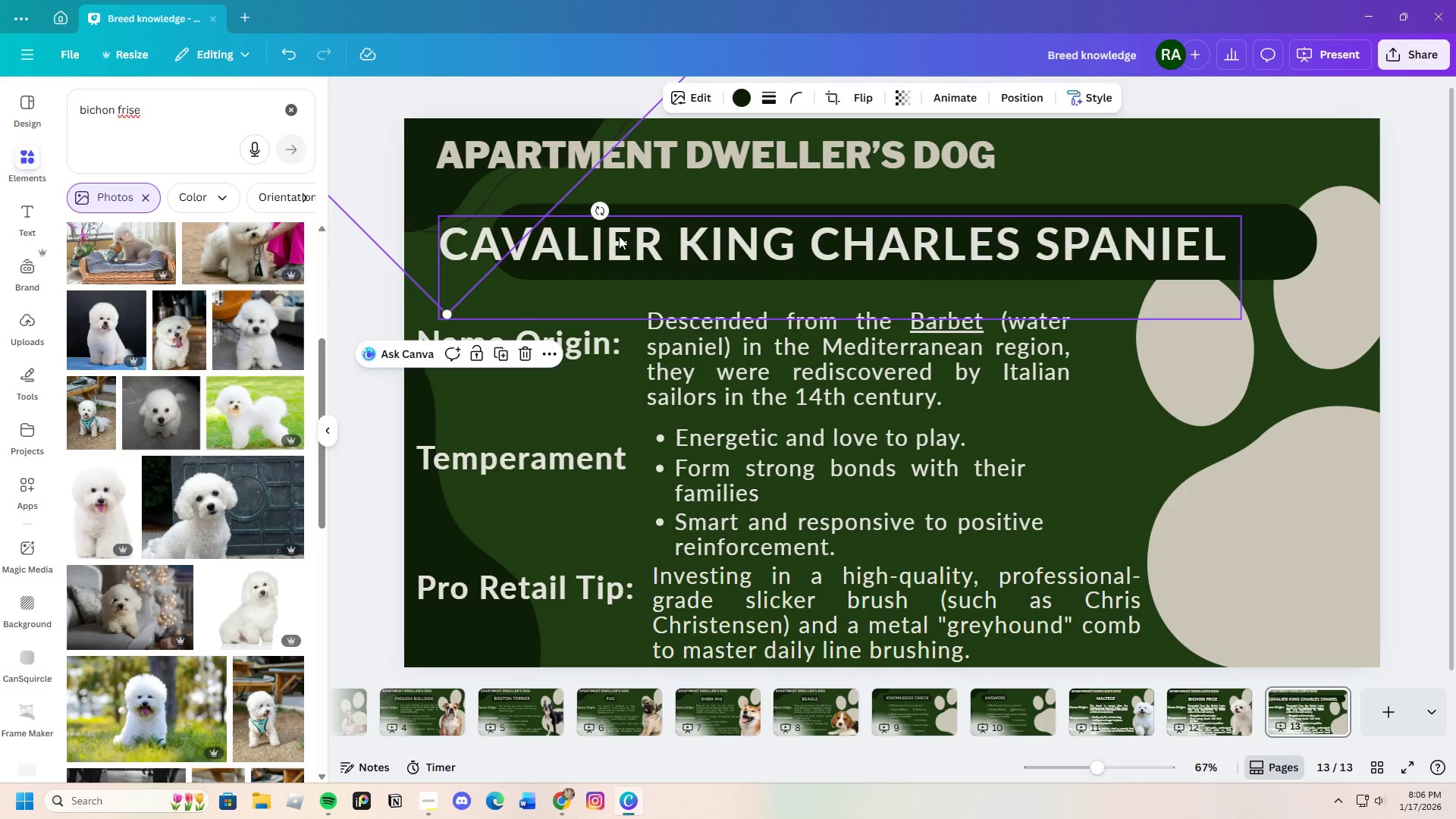 
left_click([622, 237])
 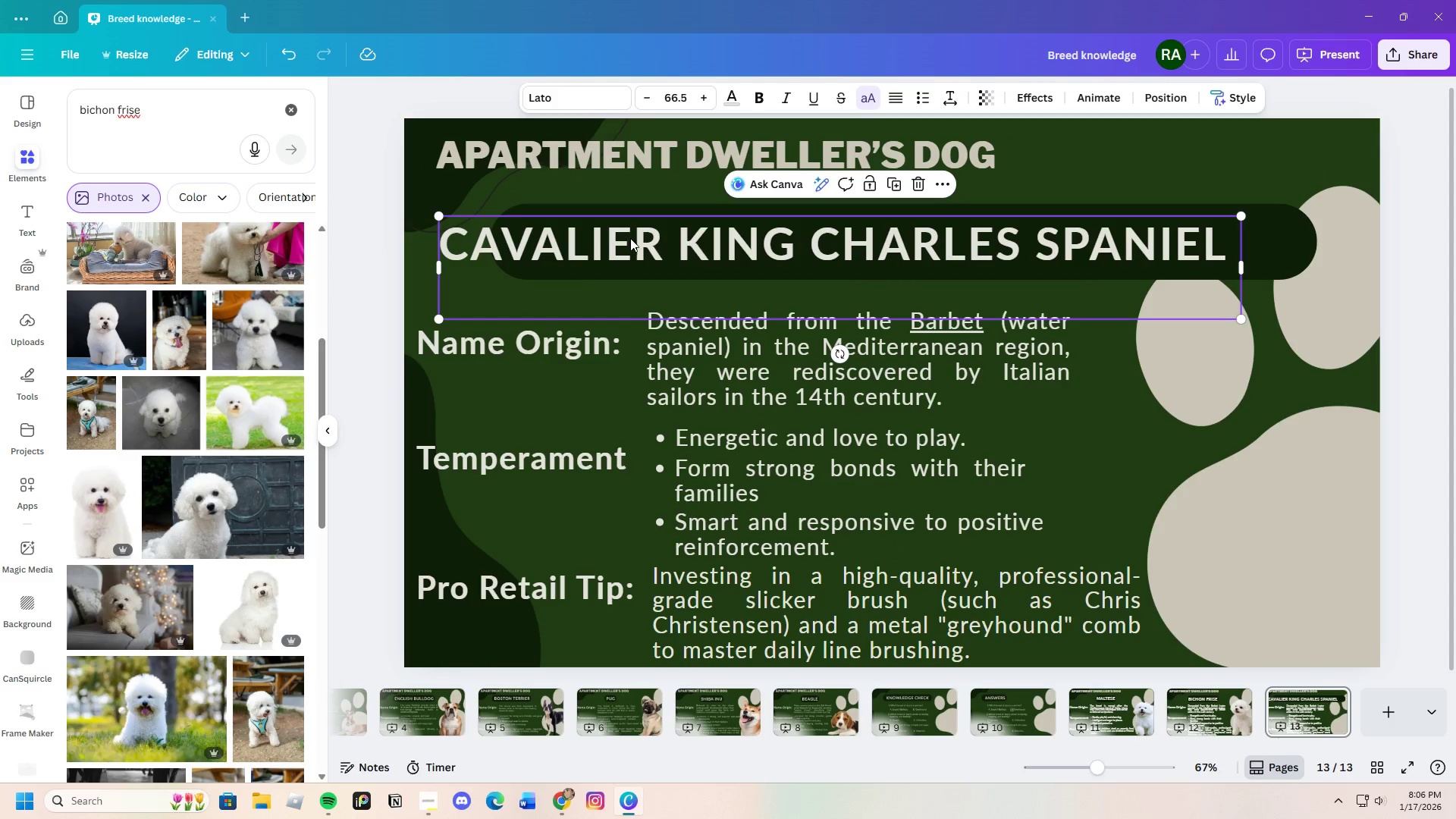 
left_click_drag(start_coordinate=[631, 238], to_coordinate=[714, 239])
 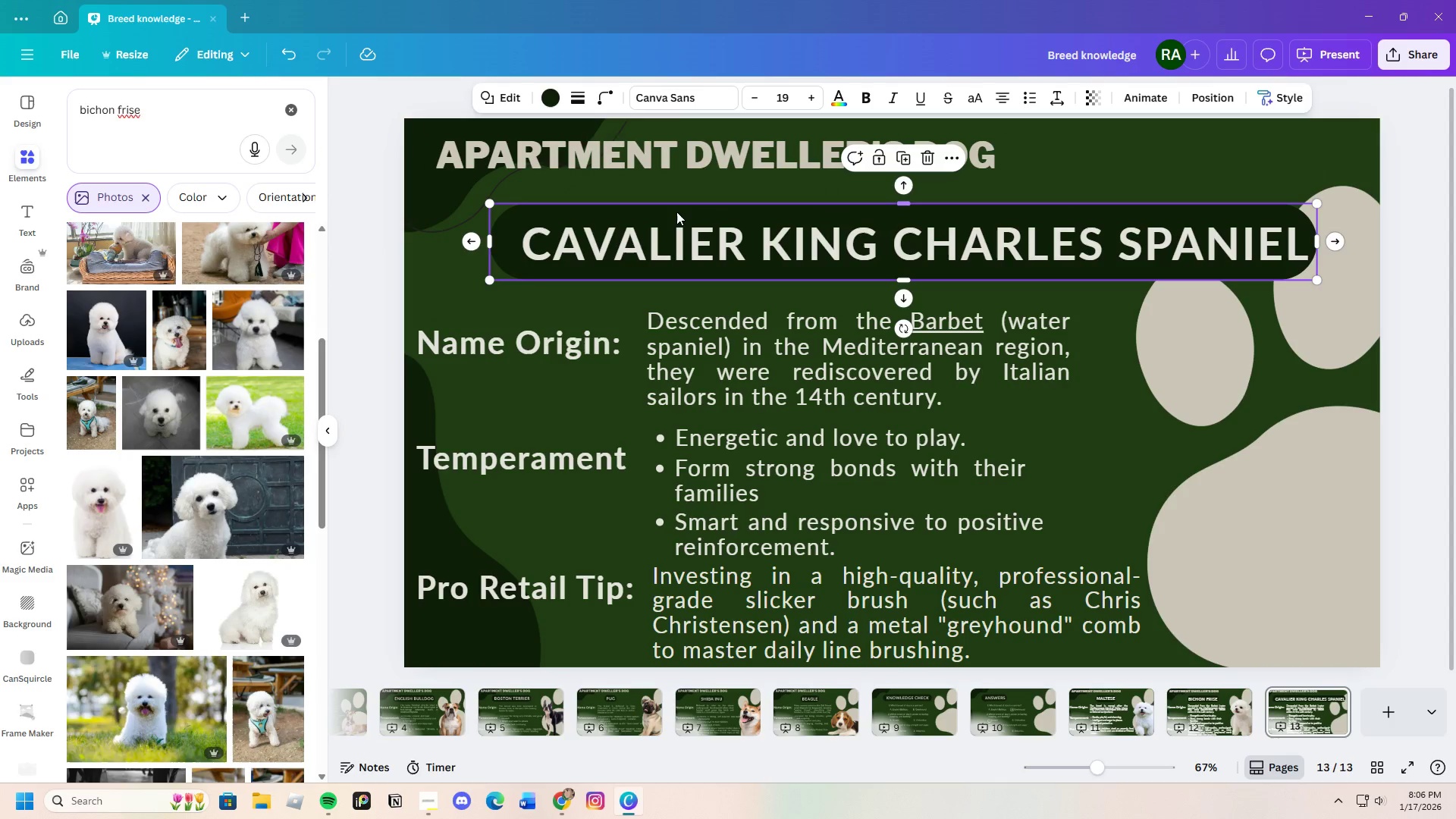 
left_click_drag(start_coordinate=[679, 214], to_coordinate=[661, 215])
 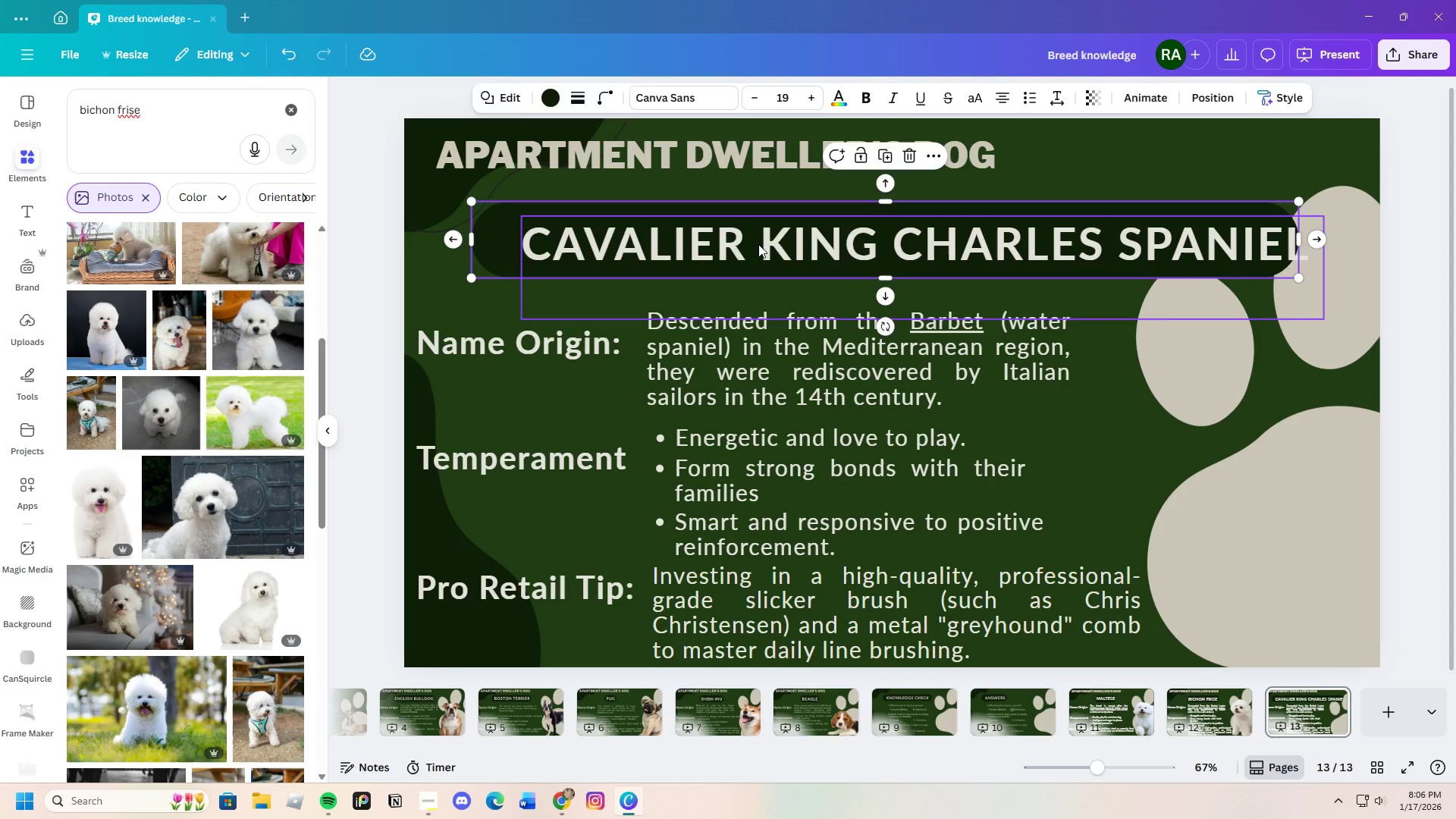 
left_click([758, 244])
 